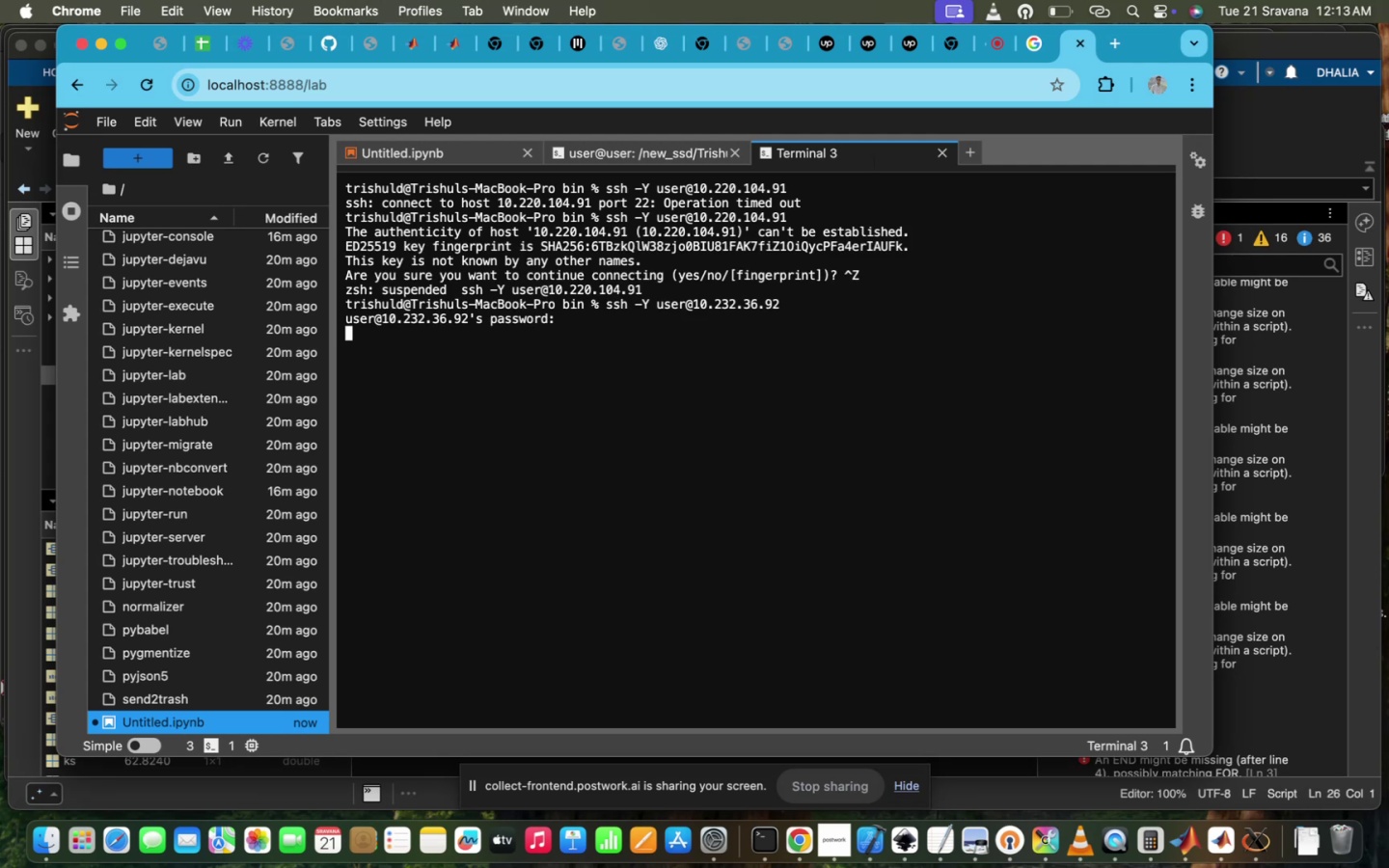 
 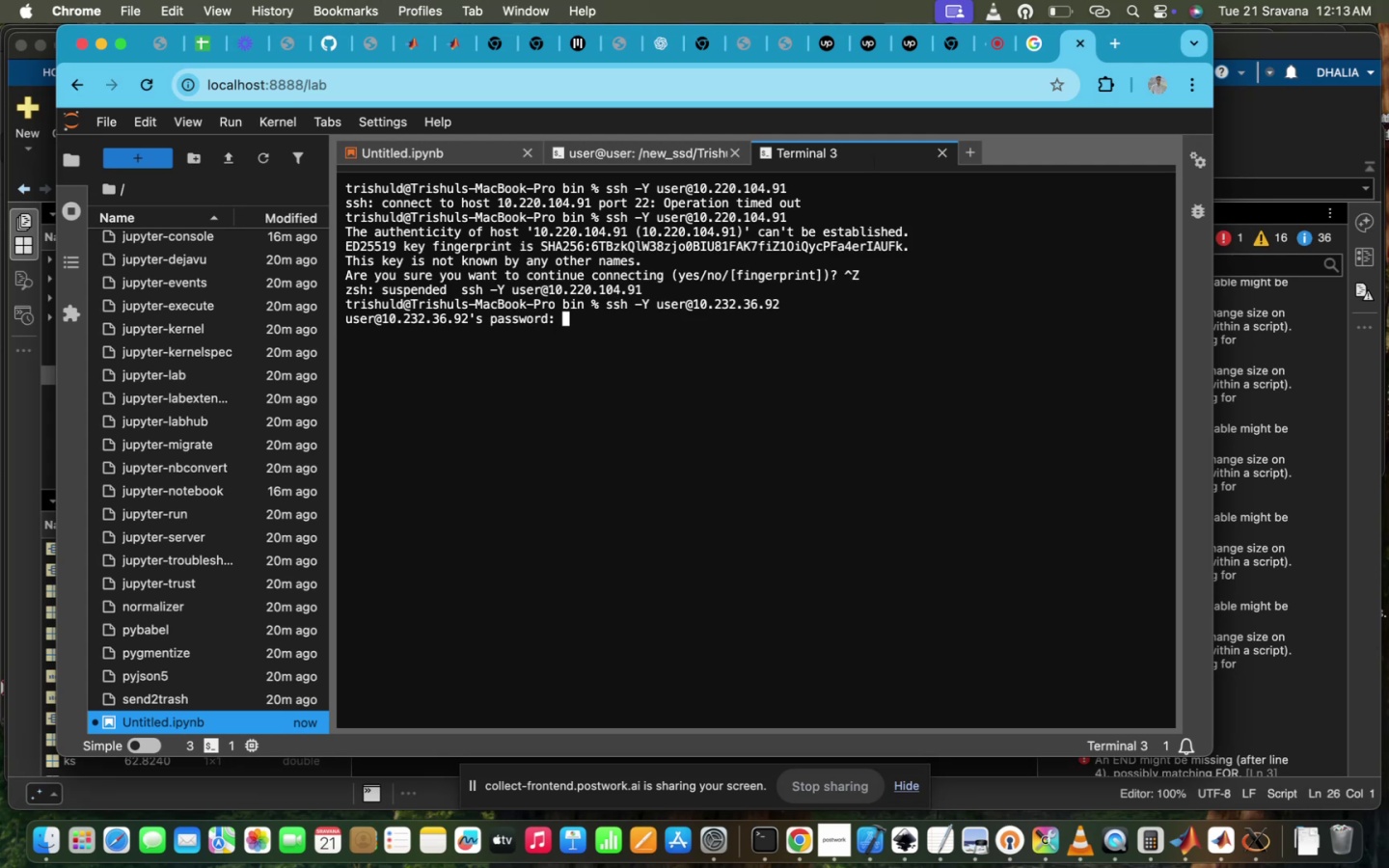 
key(Enter)
 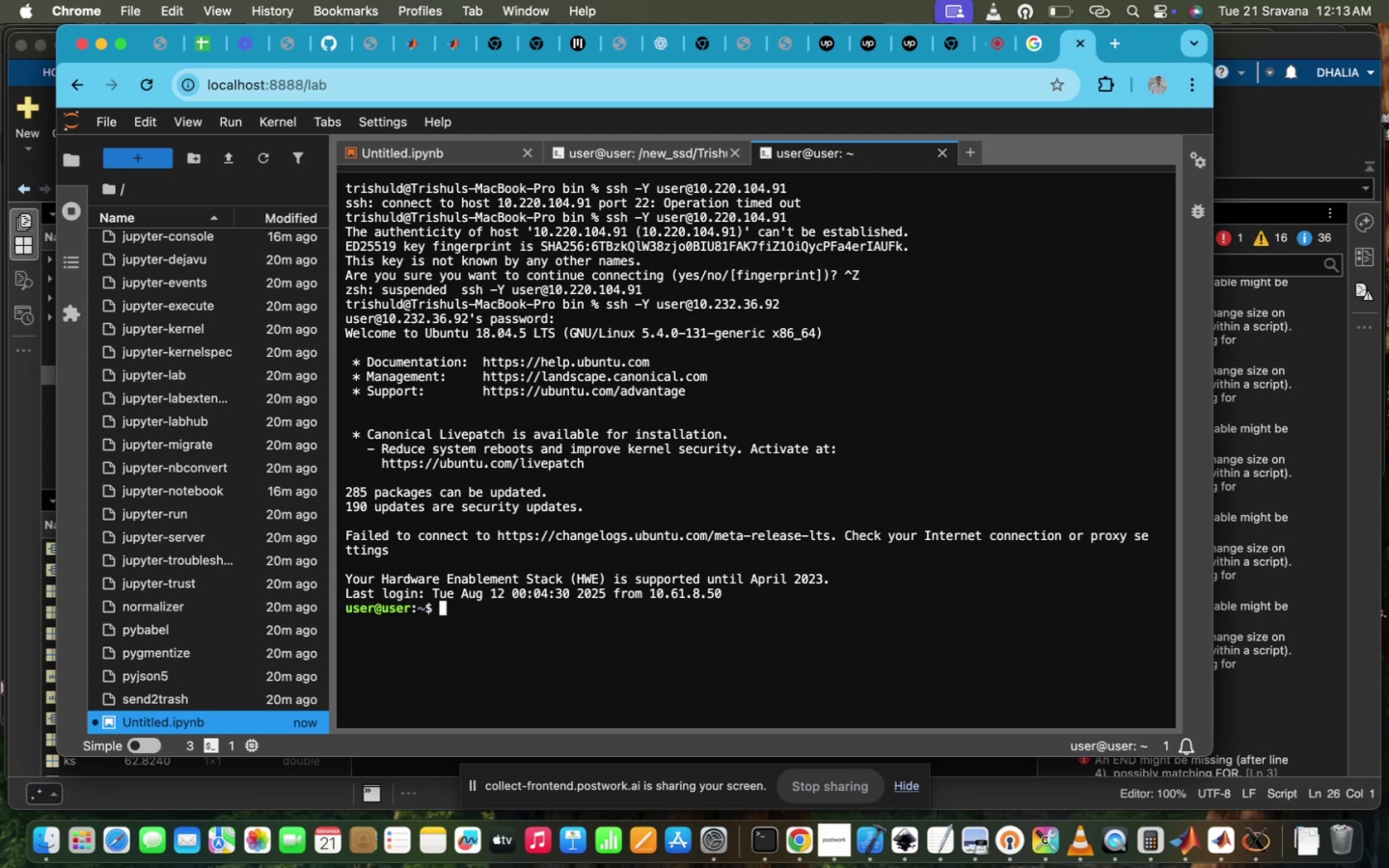 
type(ls)
 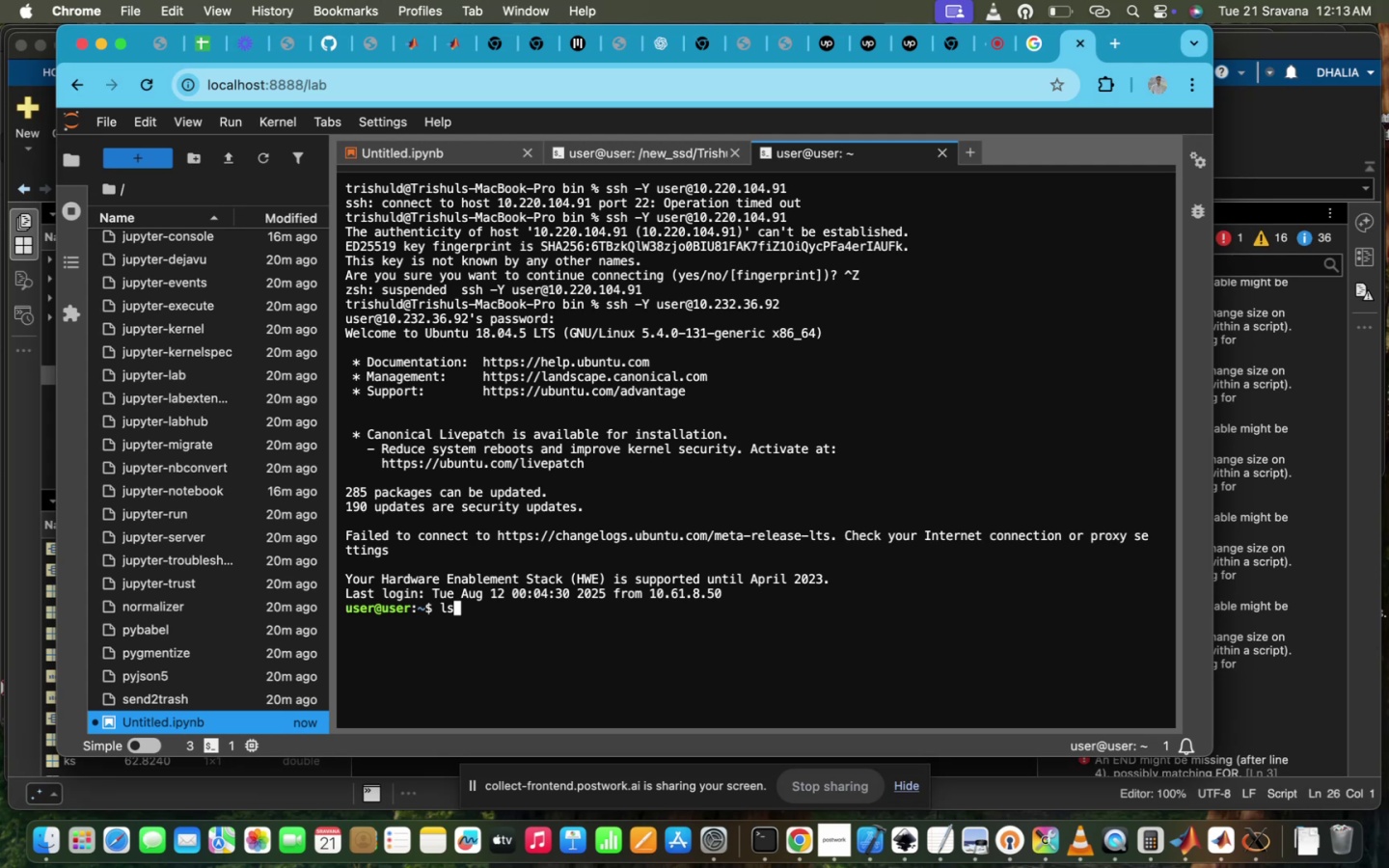 
key(Enter)
 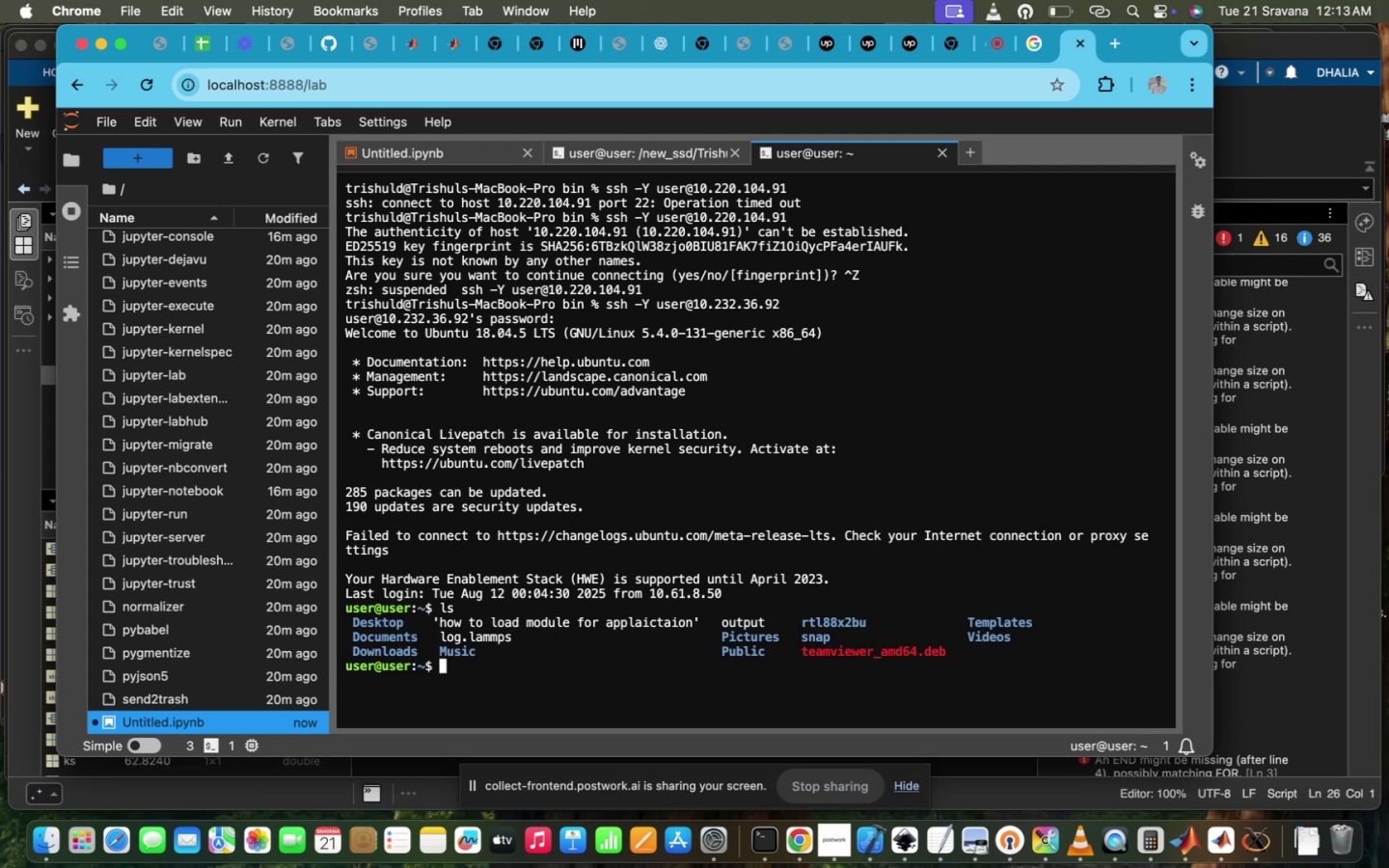 
type(cd De)
key(Tab)
type(T)
key(Tab)
 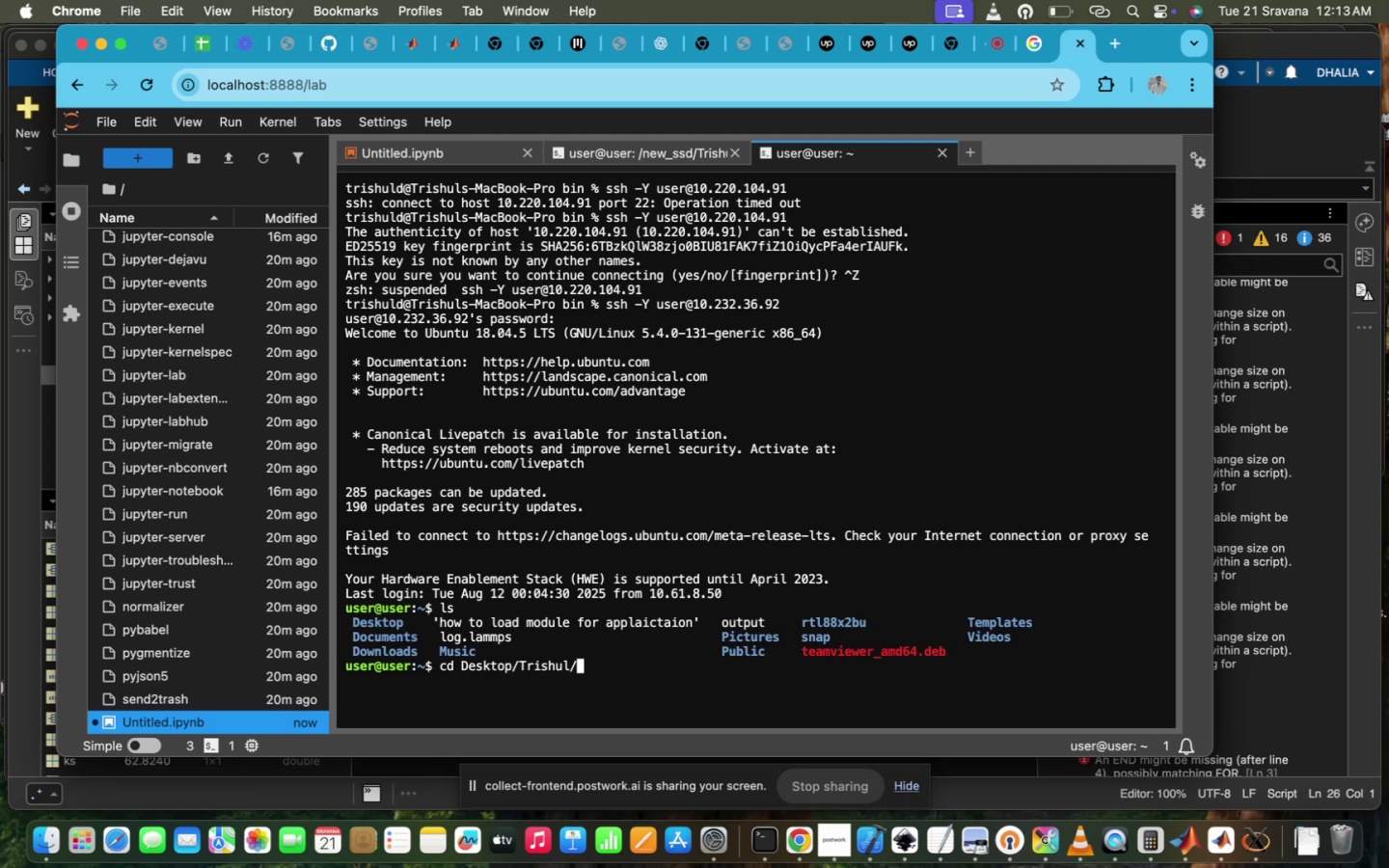 
key(Enter)
 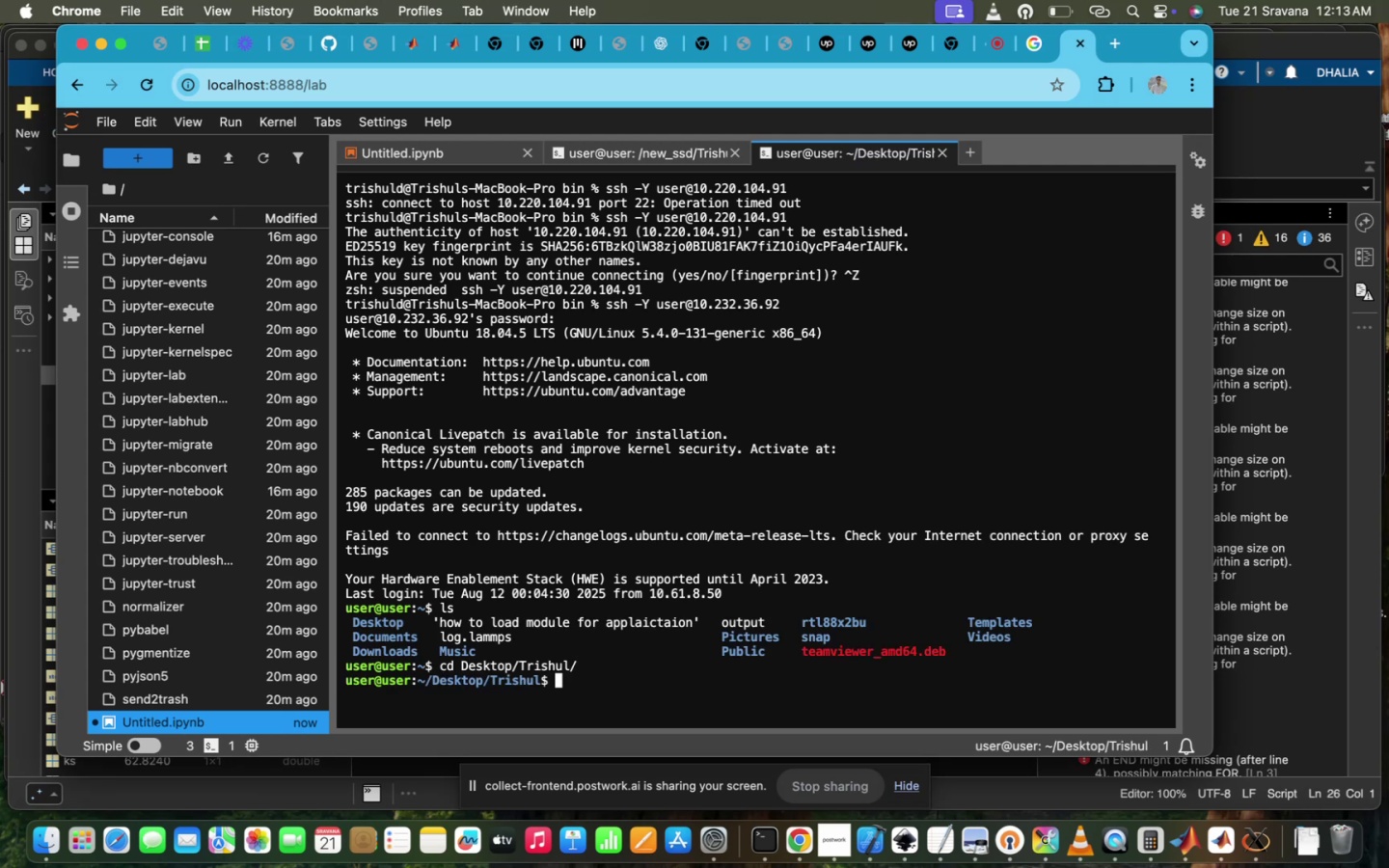 
type(s)
key(Backspace)
type(ls)
 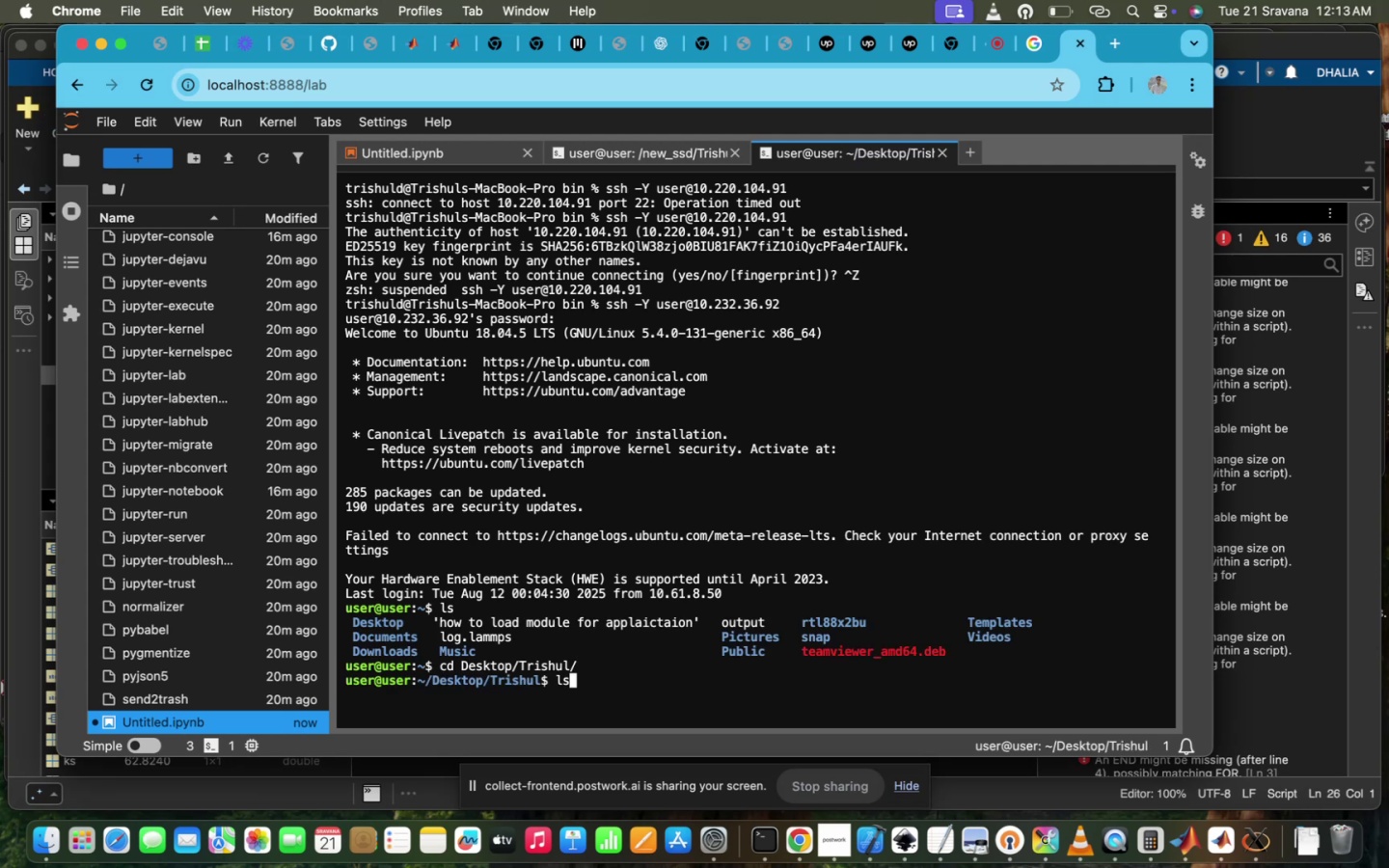 
key(Enter)
 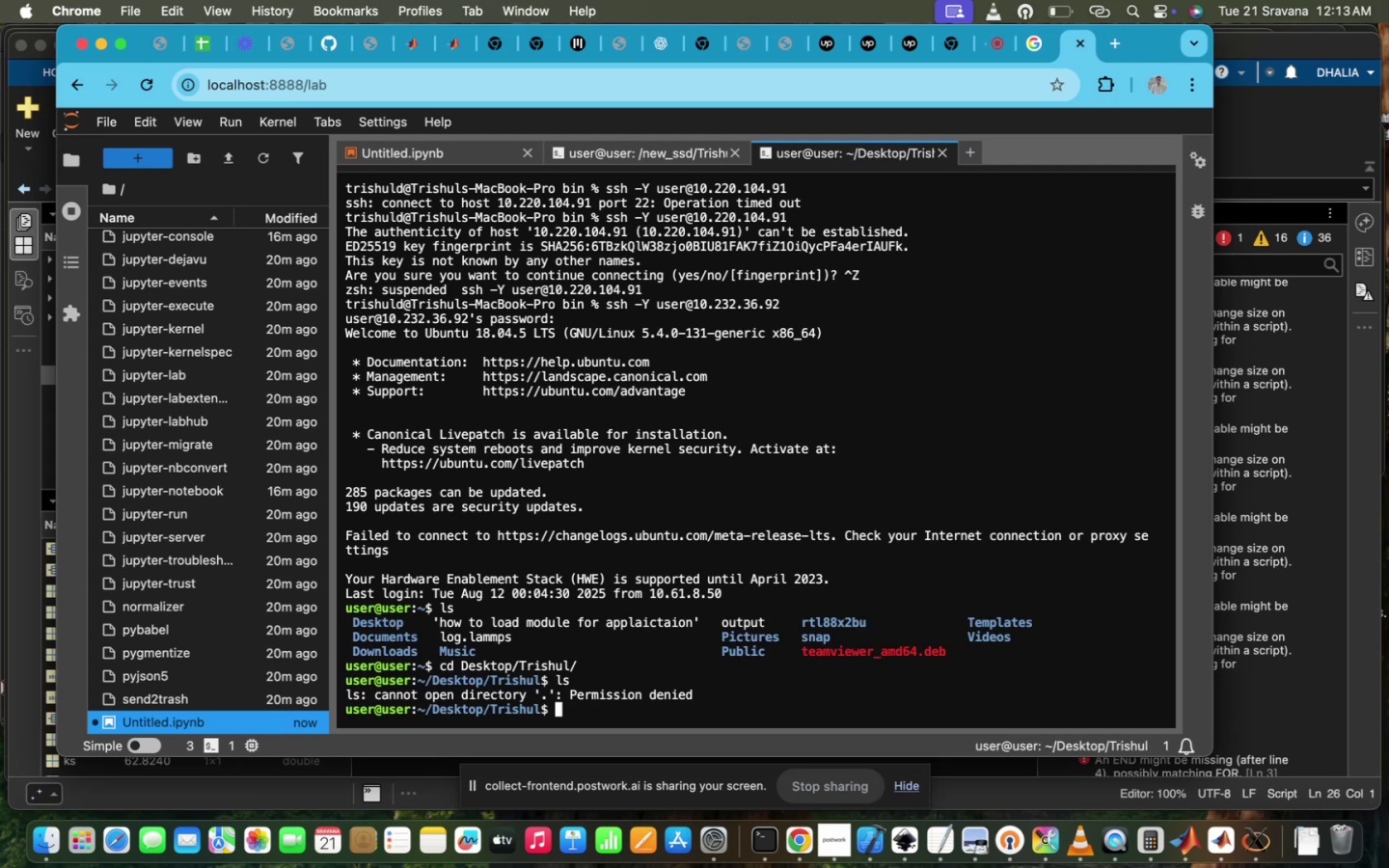 
type(cd \)
key(Backspace)
 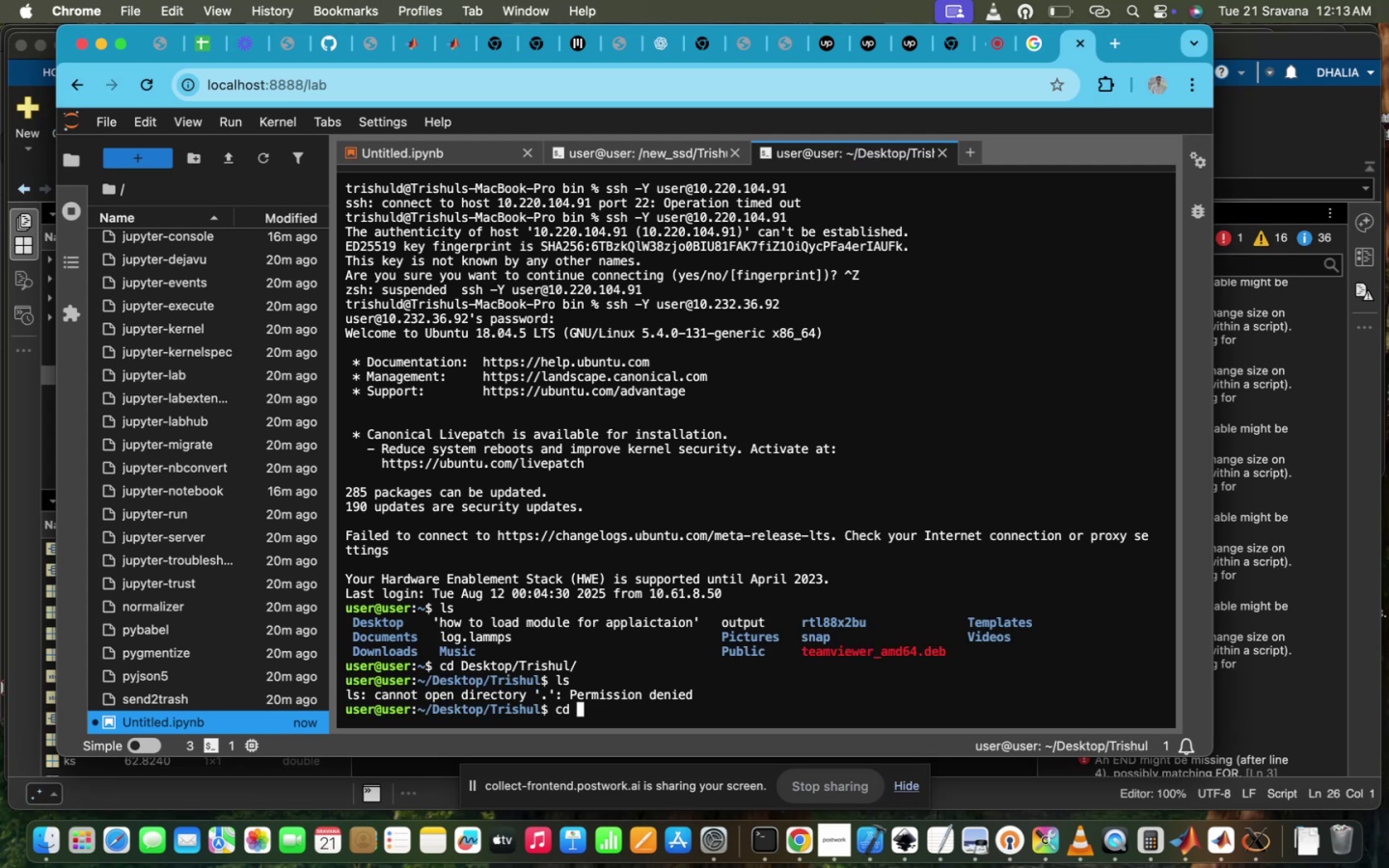 
key(Enter)
 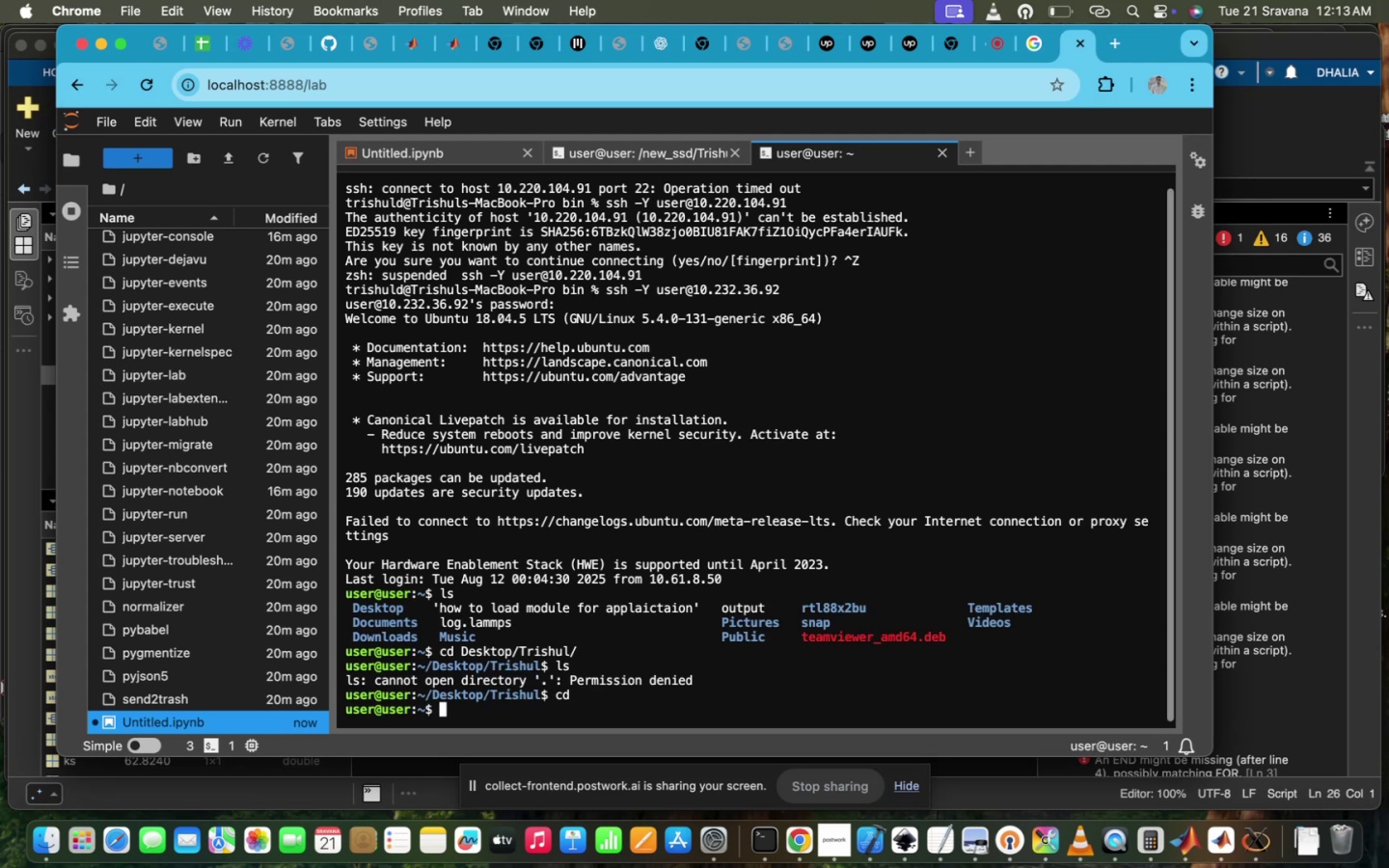 
type(cd ../../)
key(Tab)
 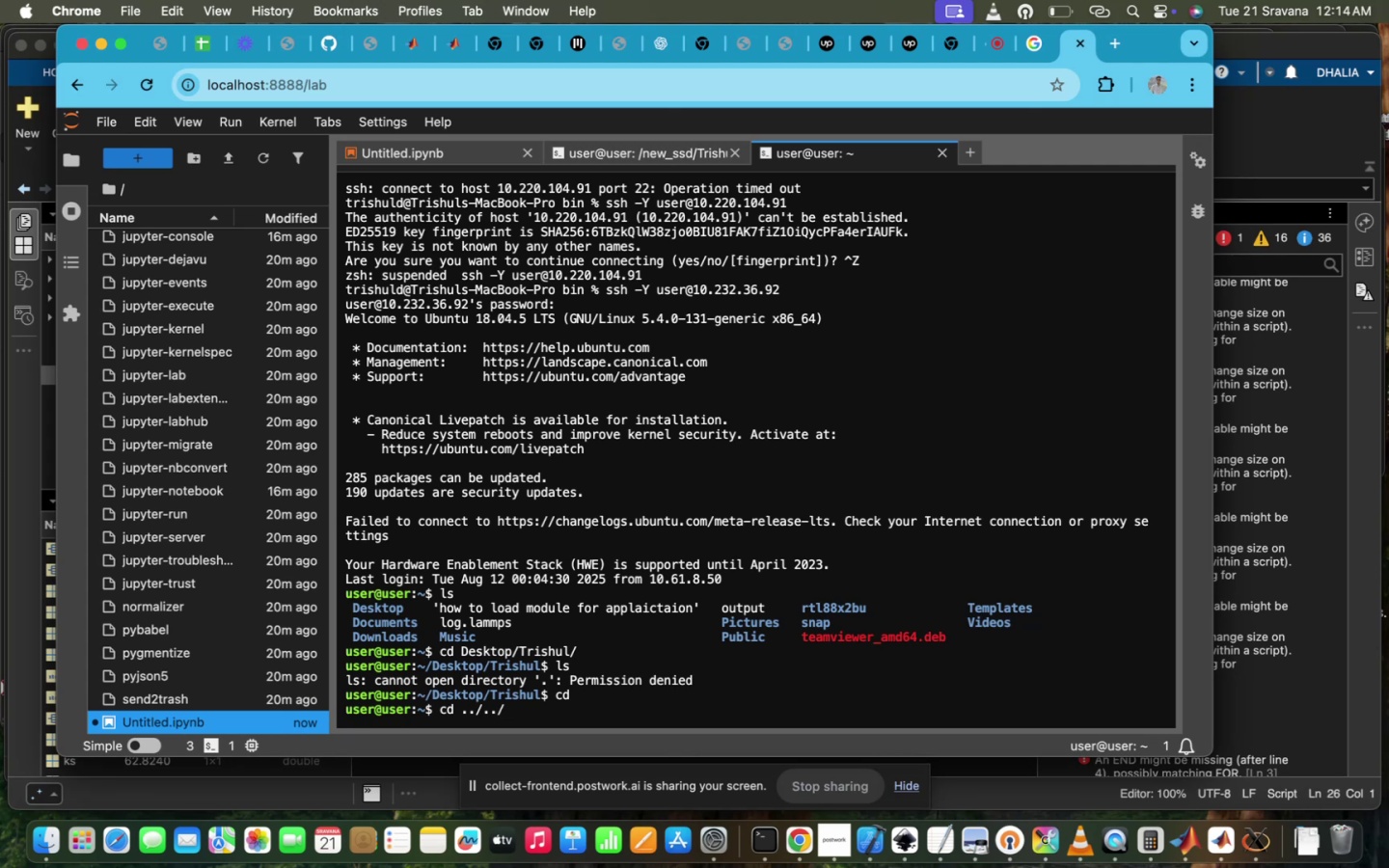 
key(Enter)
 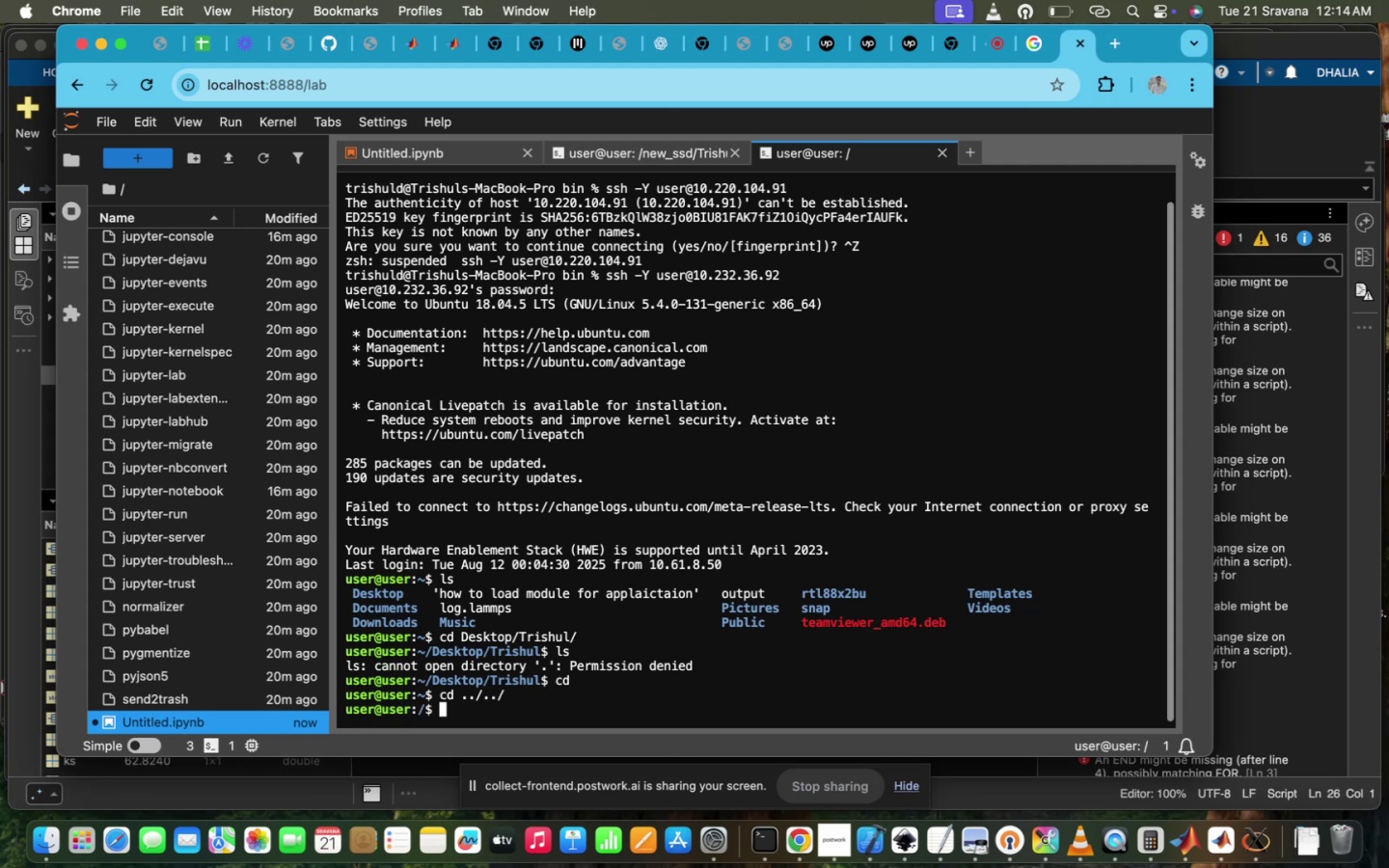 
type(ne)
key(Backspace)
key(Backspace)
type(htop)
 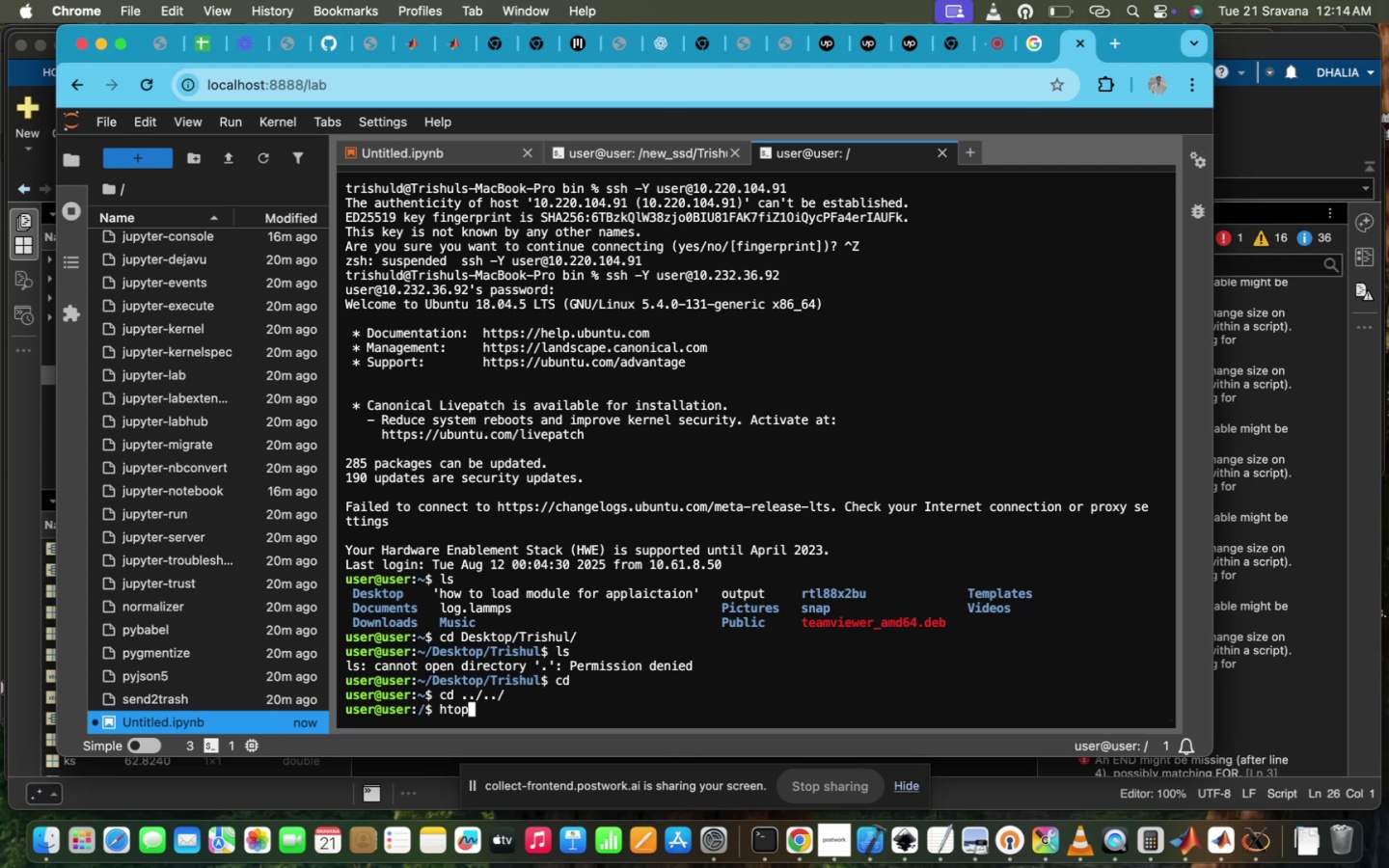 
key(Enter)
 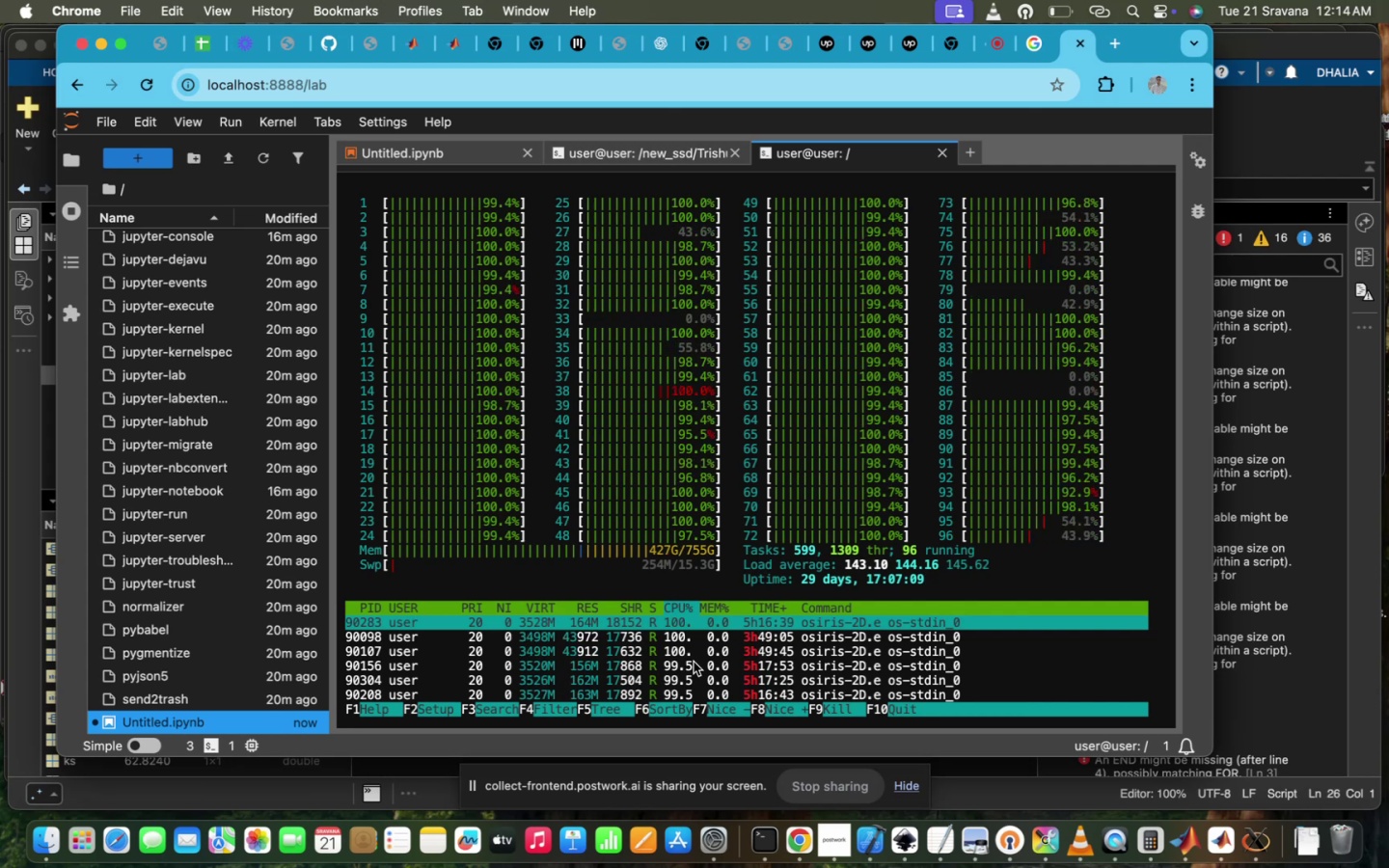 
wait(12.82)
 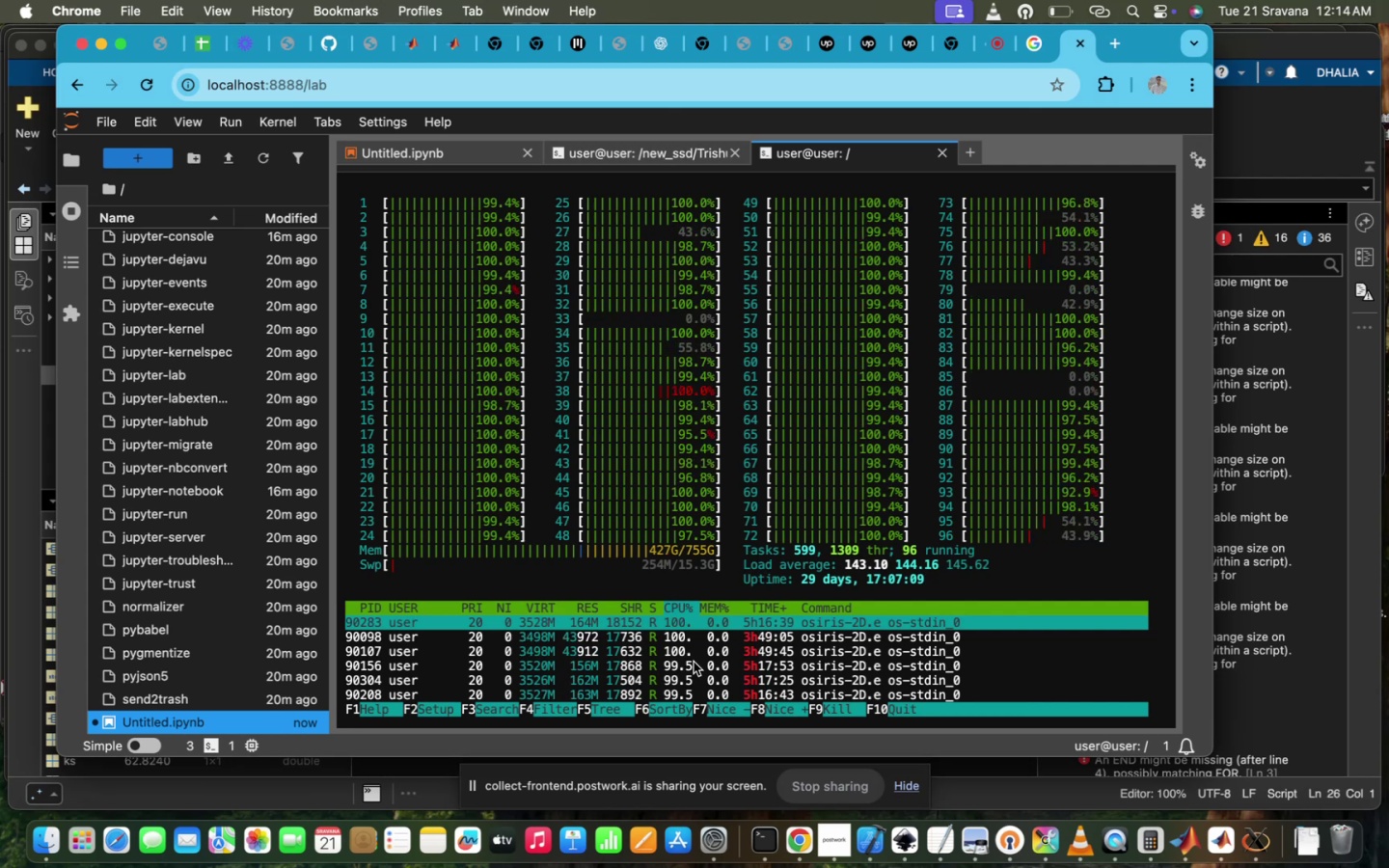 
hold_key(key=ArrowDown, duration=1.51)
 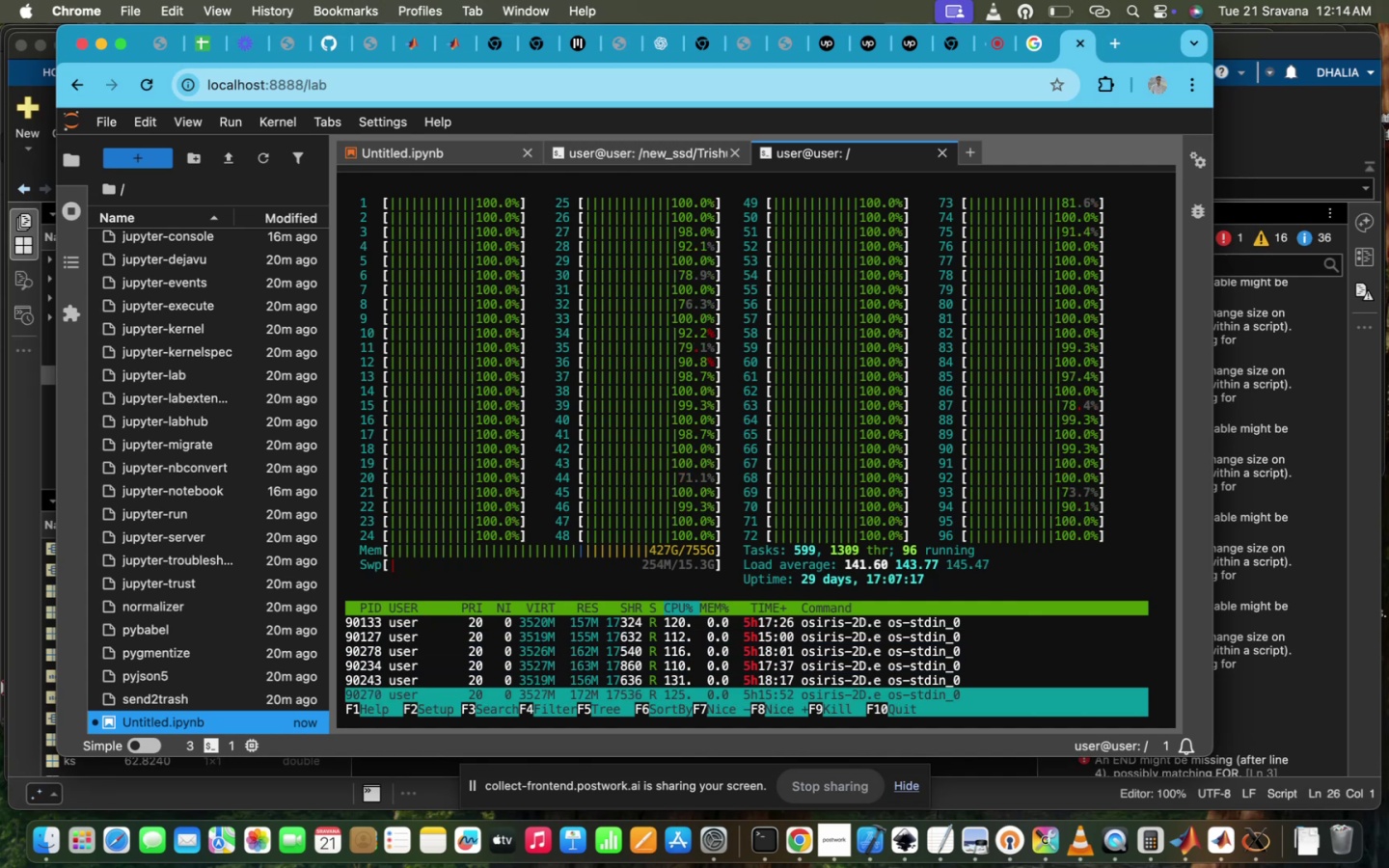 
hold_key(key=ArrowDown, duration=0.76)
 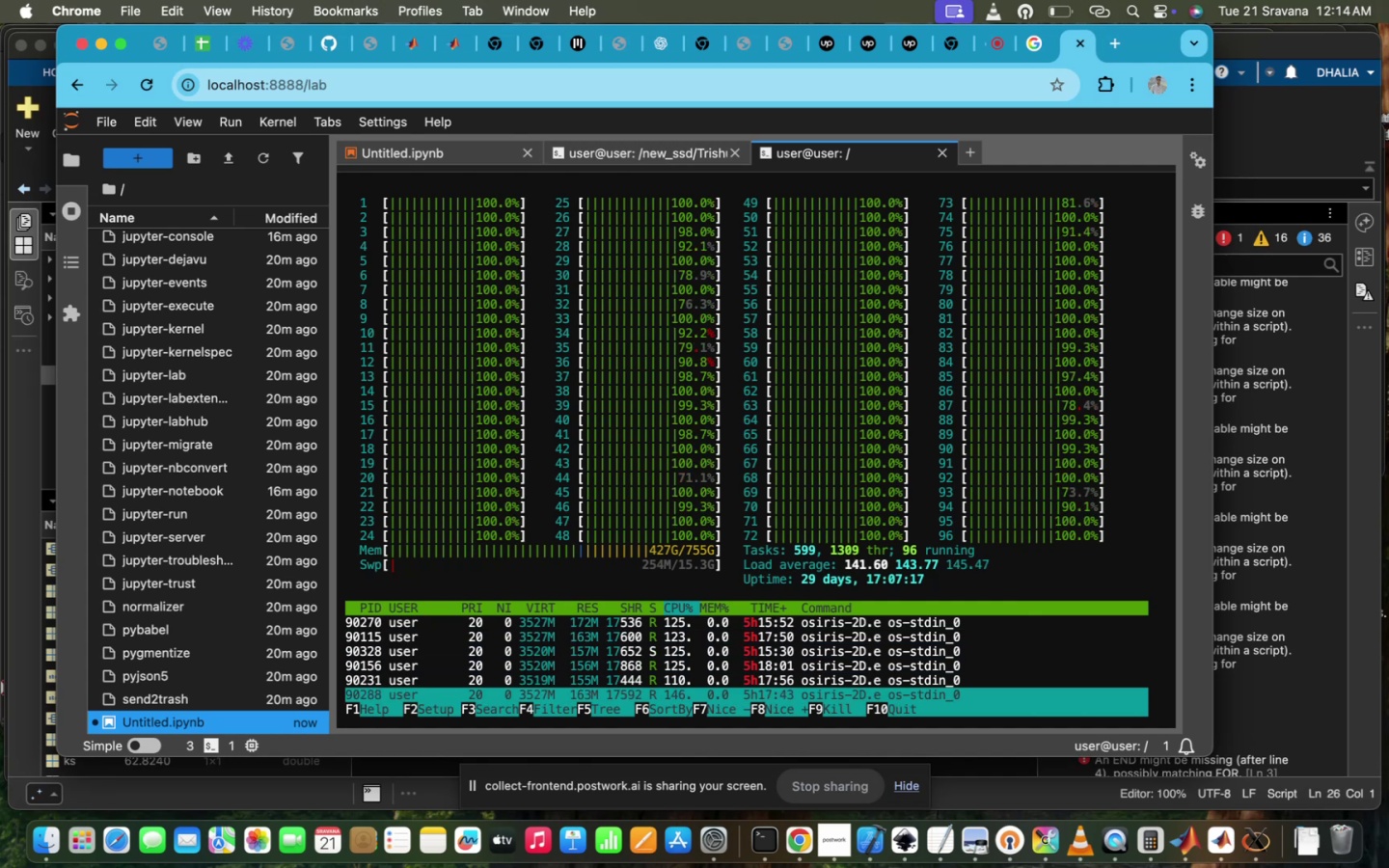 
hold_key(key=ArrowDown, duration=1.5)
 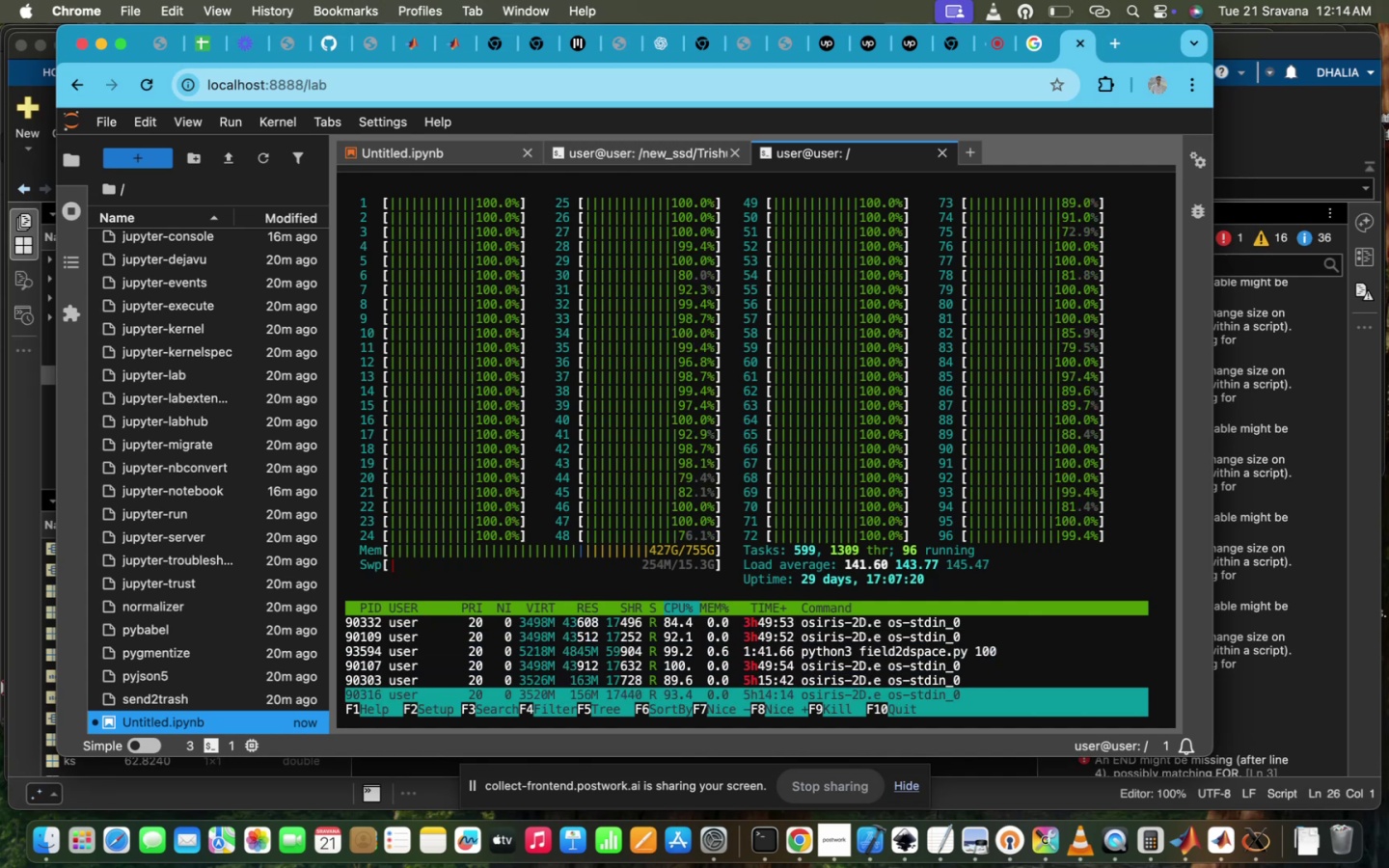 
hold_key(key=ArrowDown, duration=0.92)
 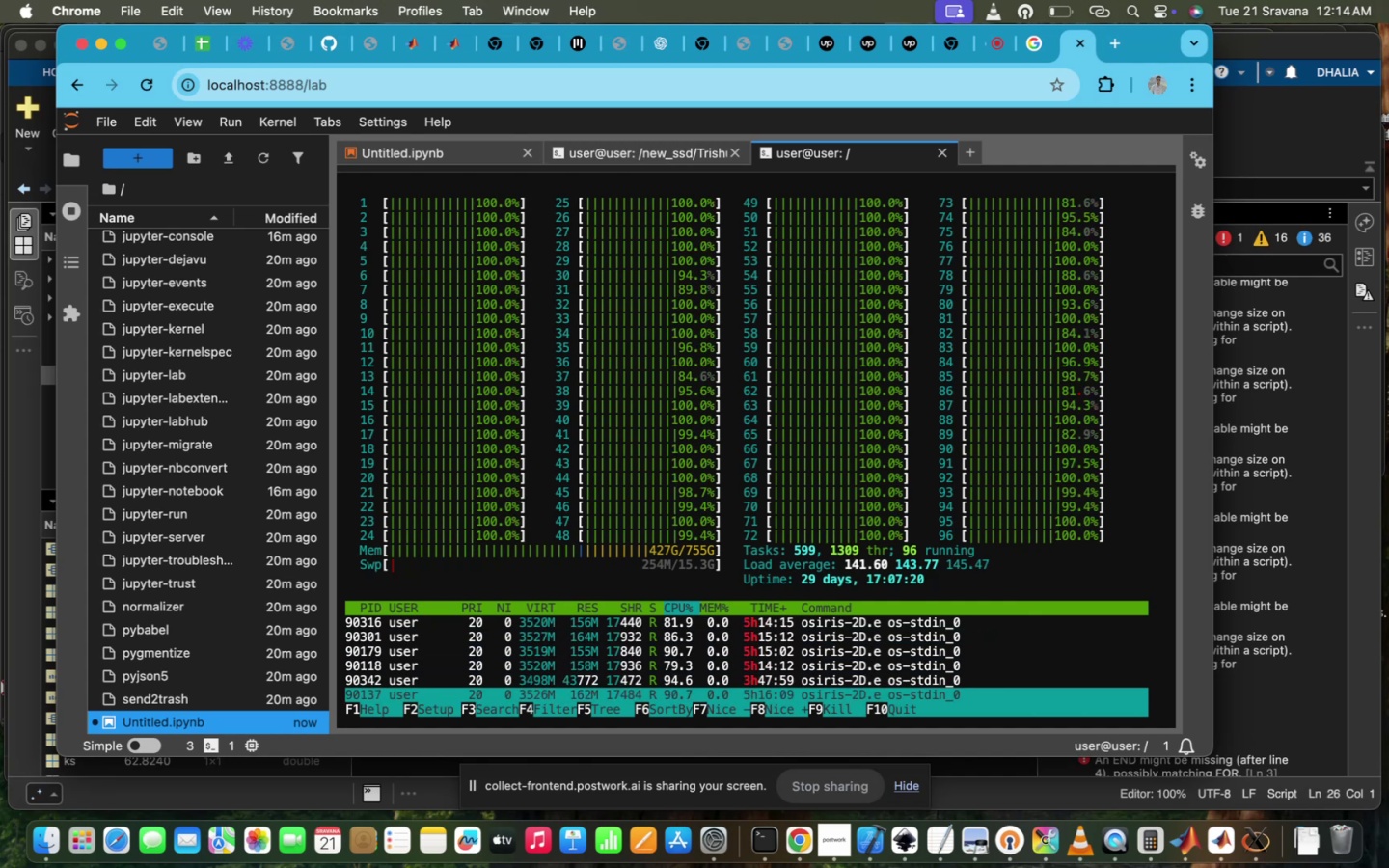 
hold_key(key=ArrowUp, duration=1.04)
 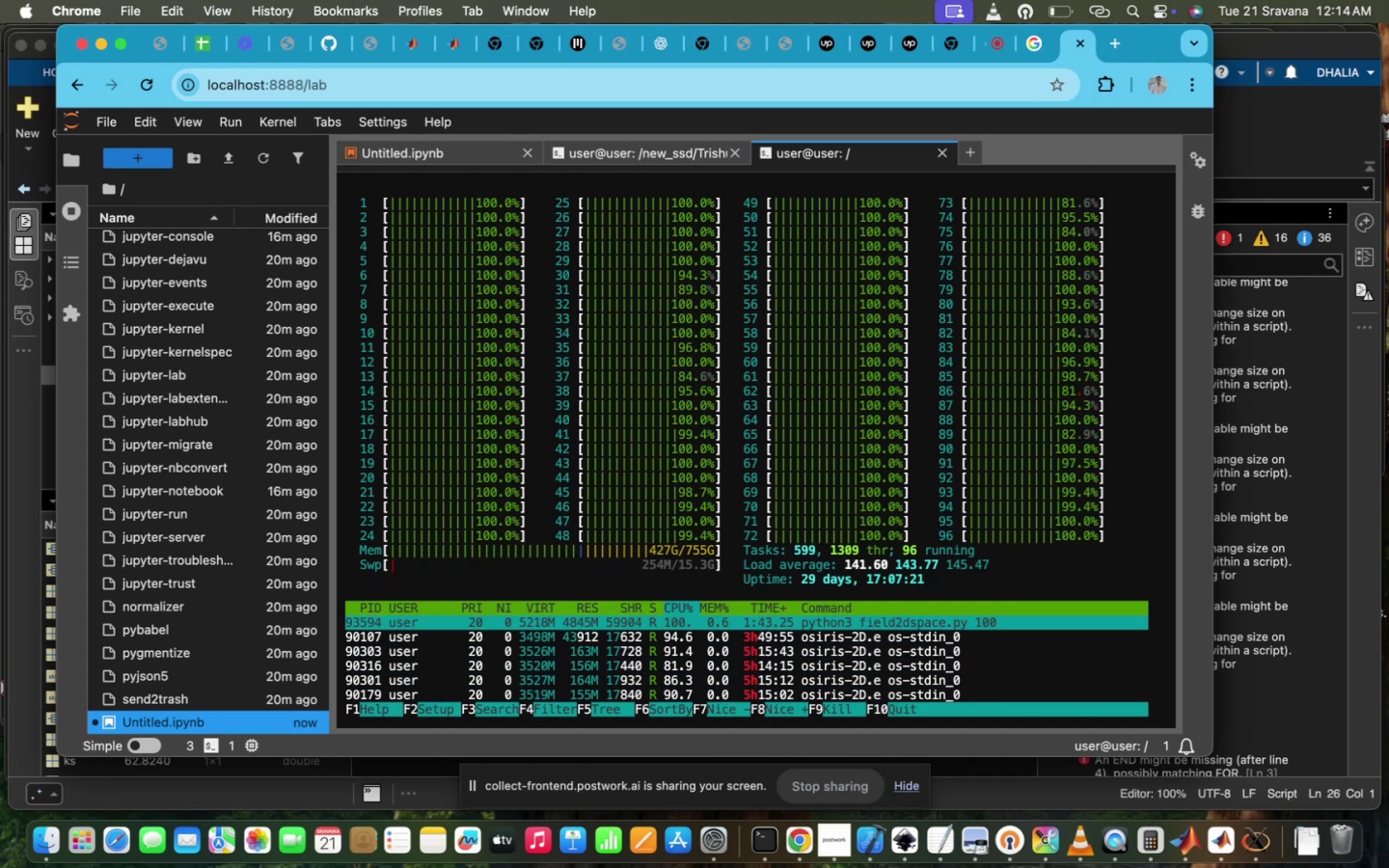 
key(ArrowUp)
 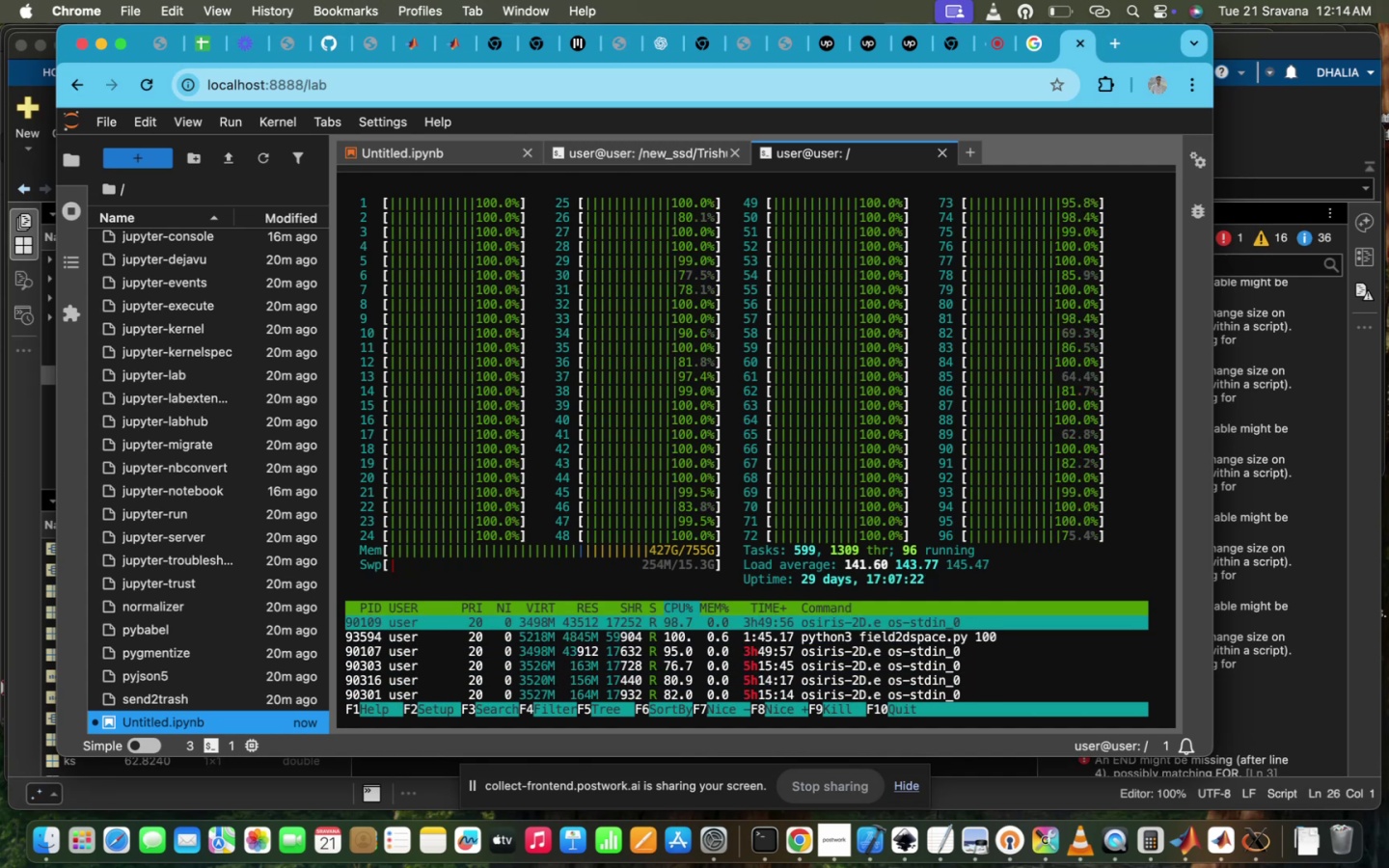 
key(ArrowUp)
 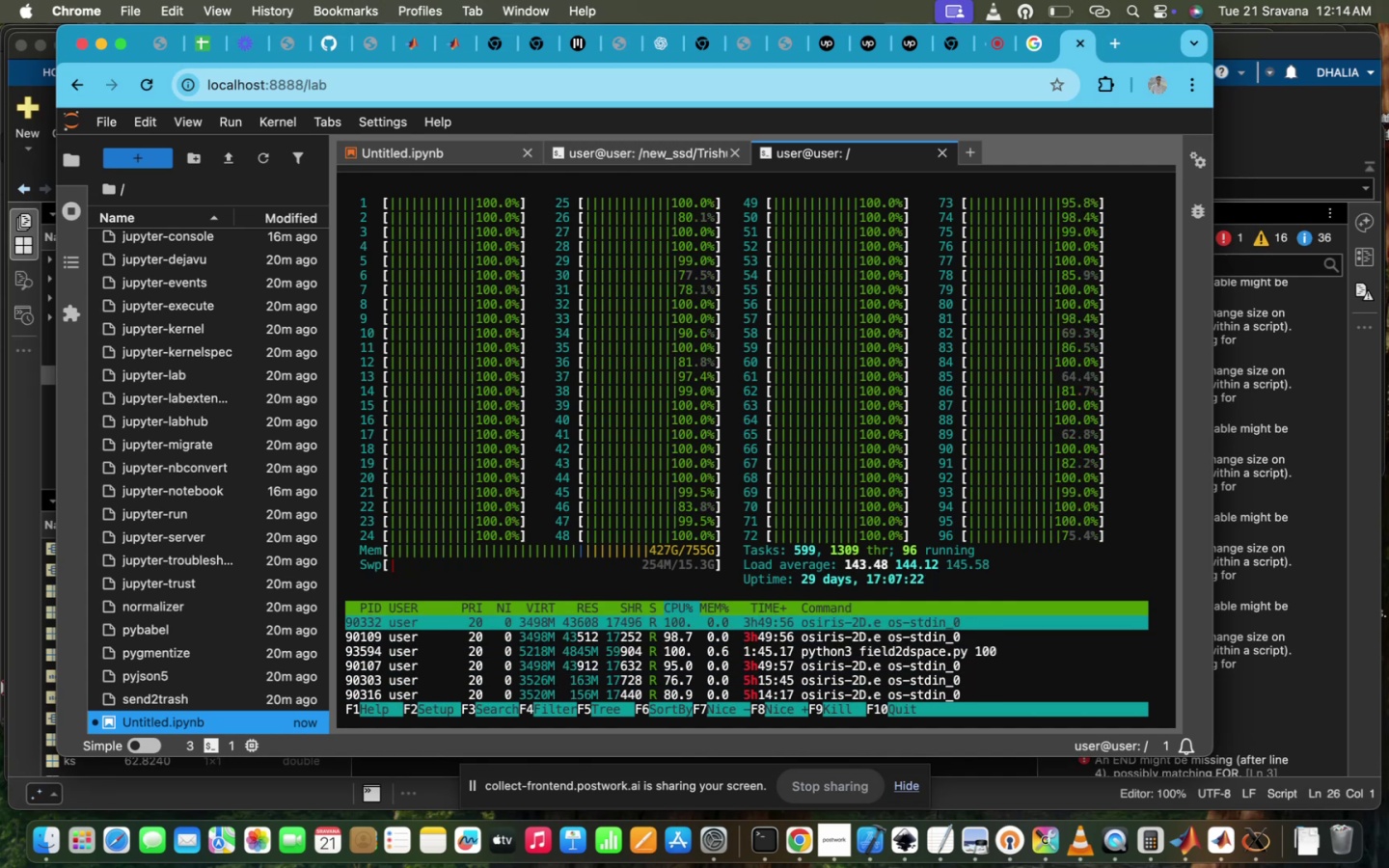 
key(ArrowUp)
 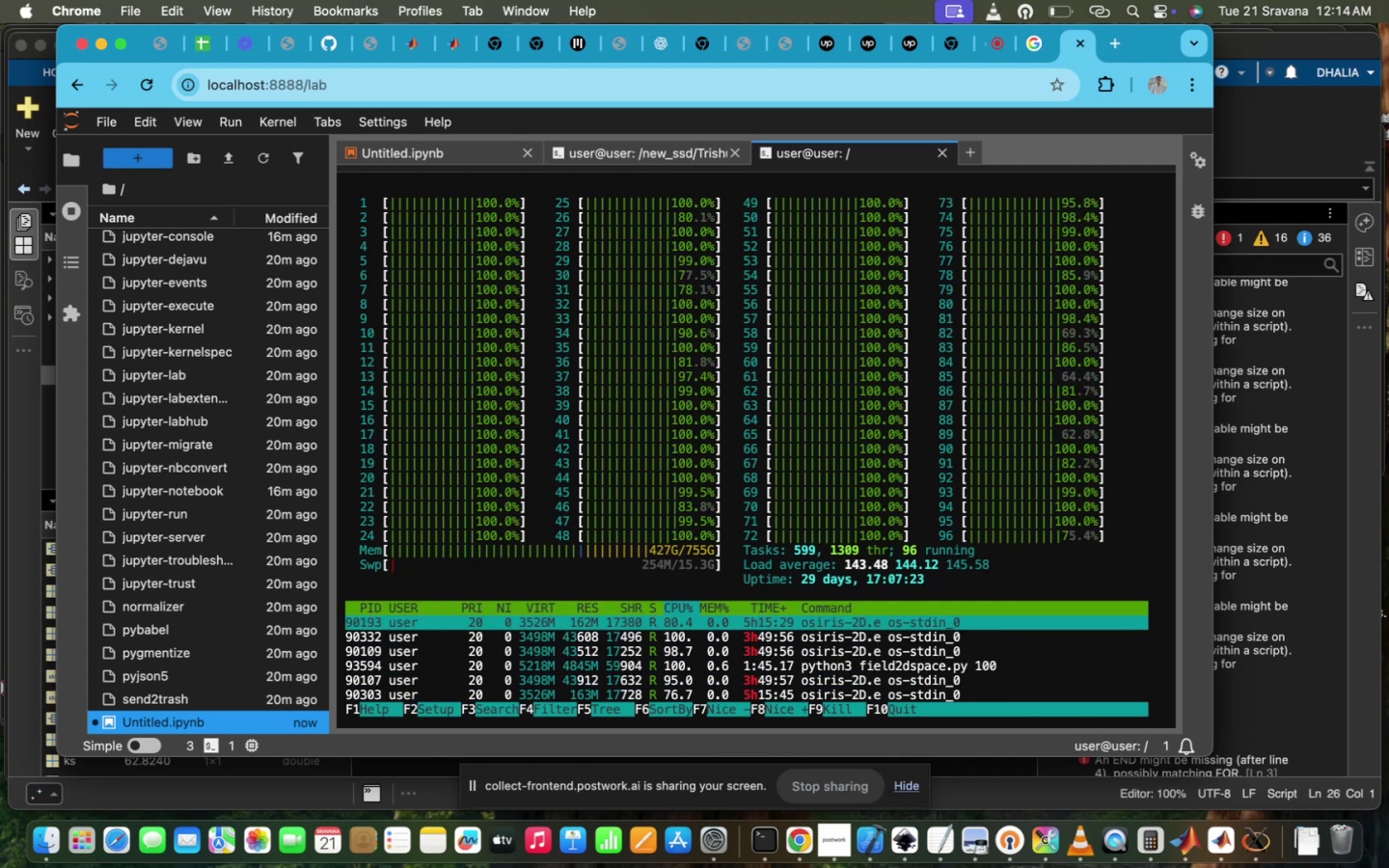 
key(ArrowDown)
 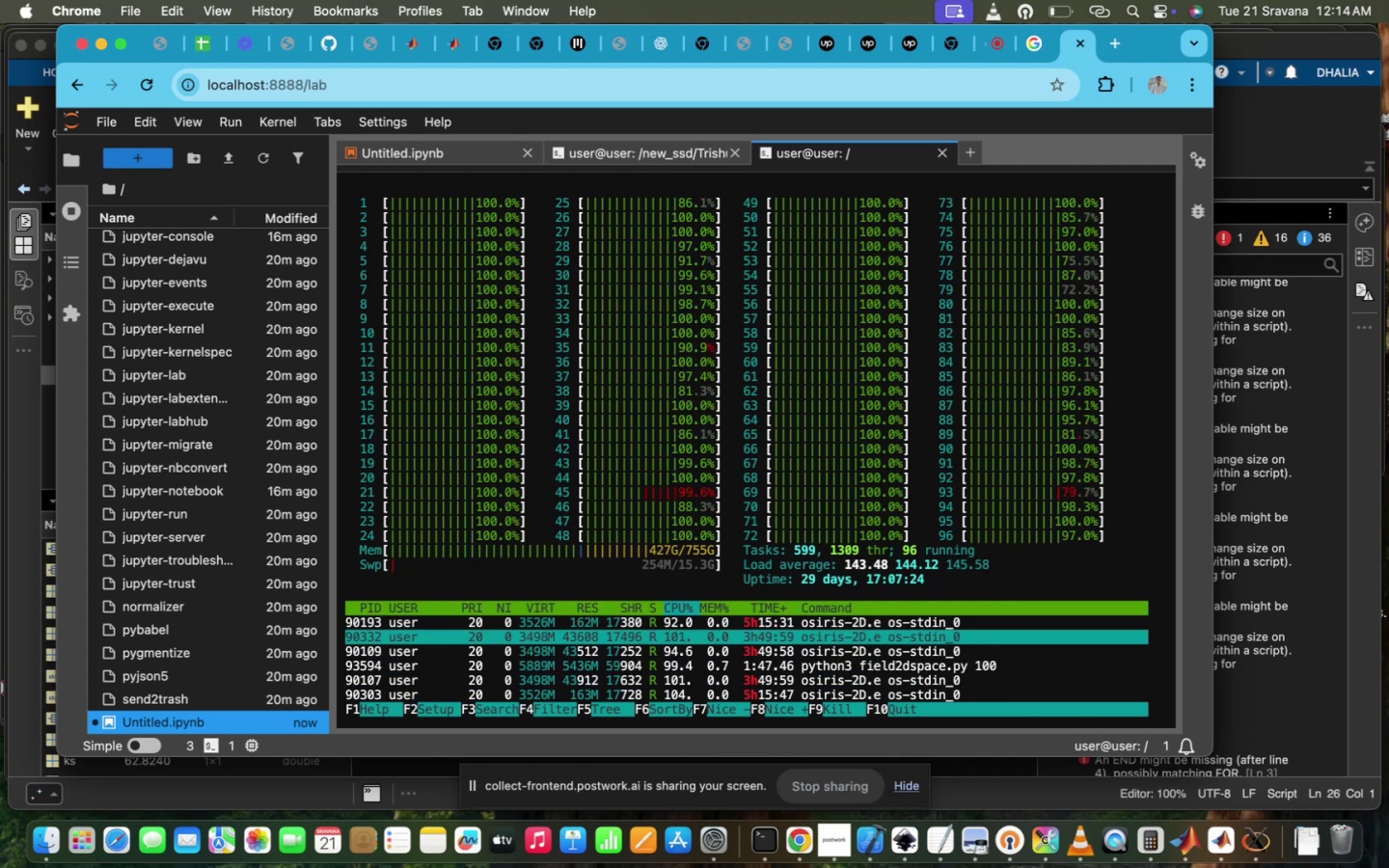 
key(ArrowDown)
 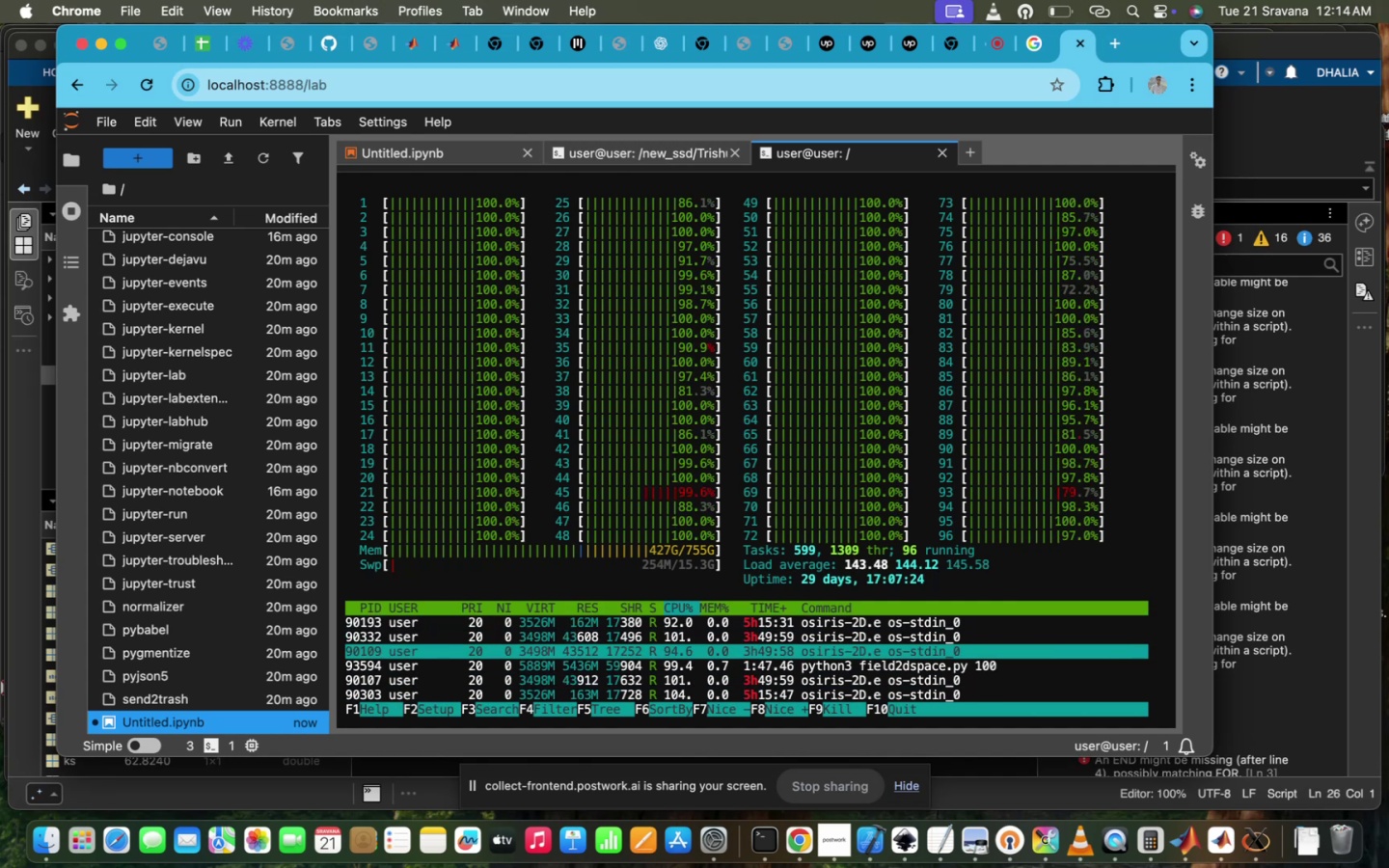 
key(ArrowDown)
 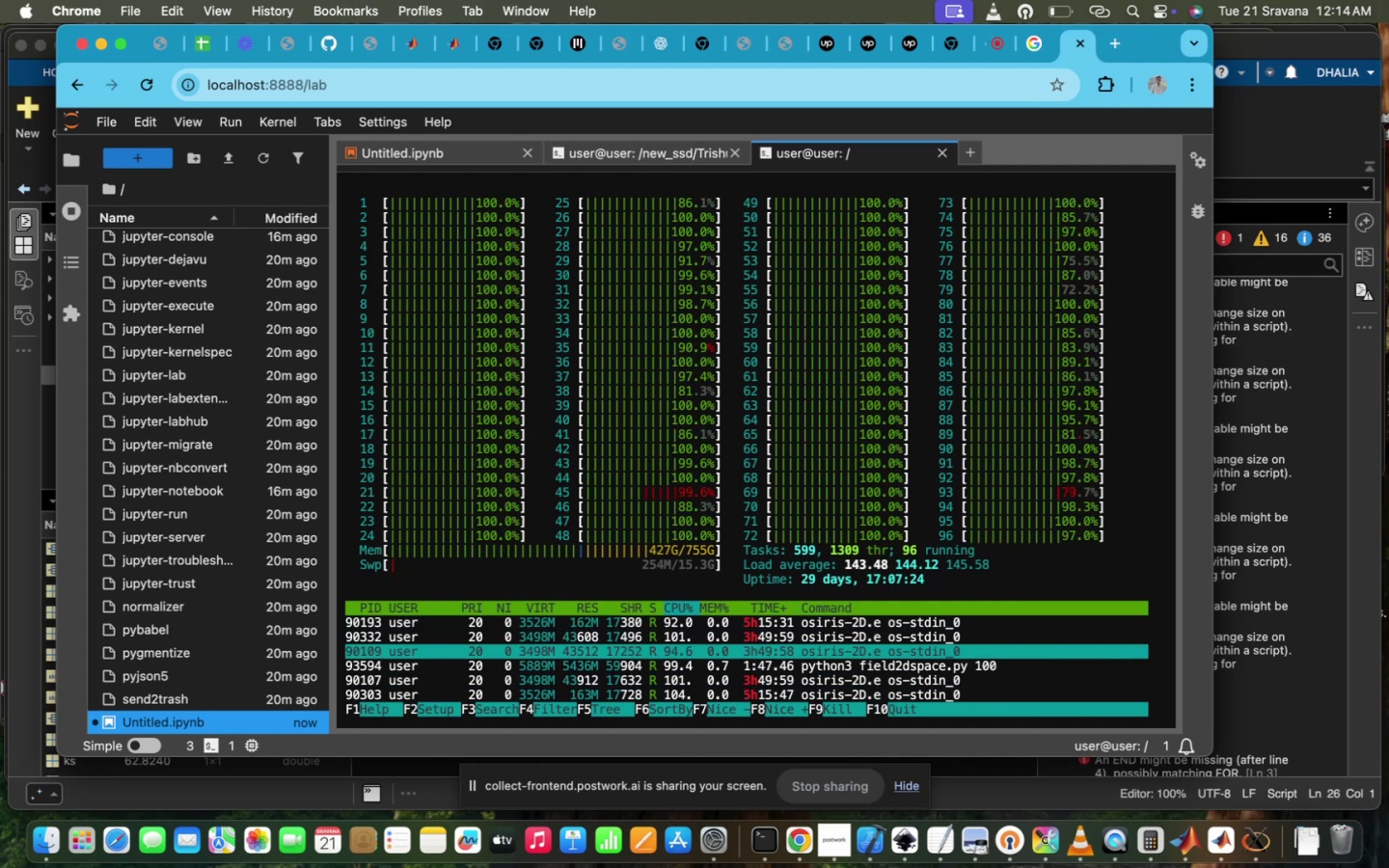 
key(ArrowUp)
 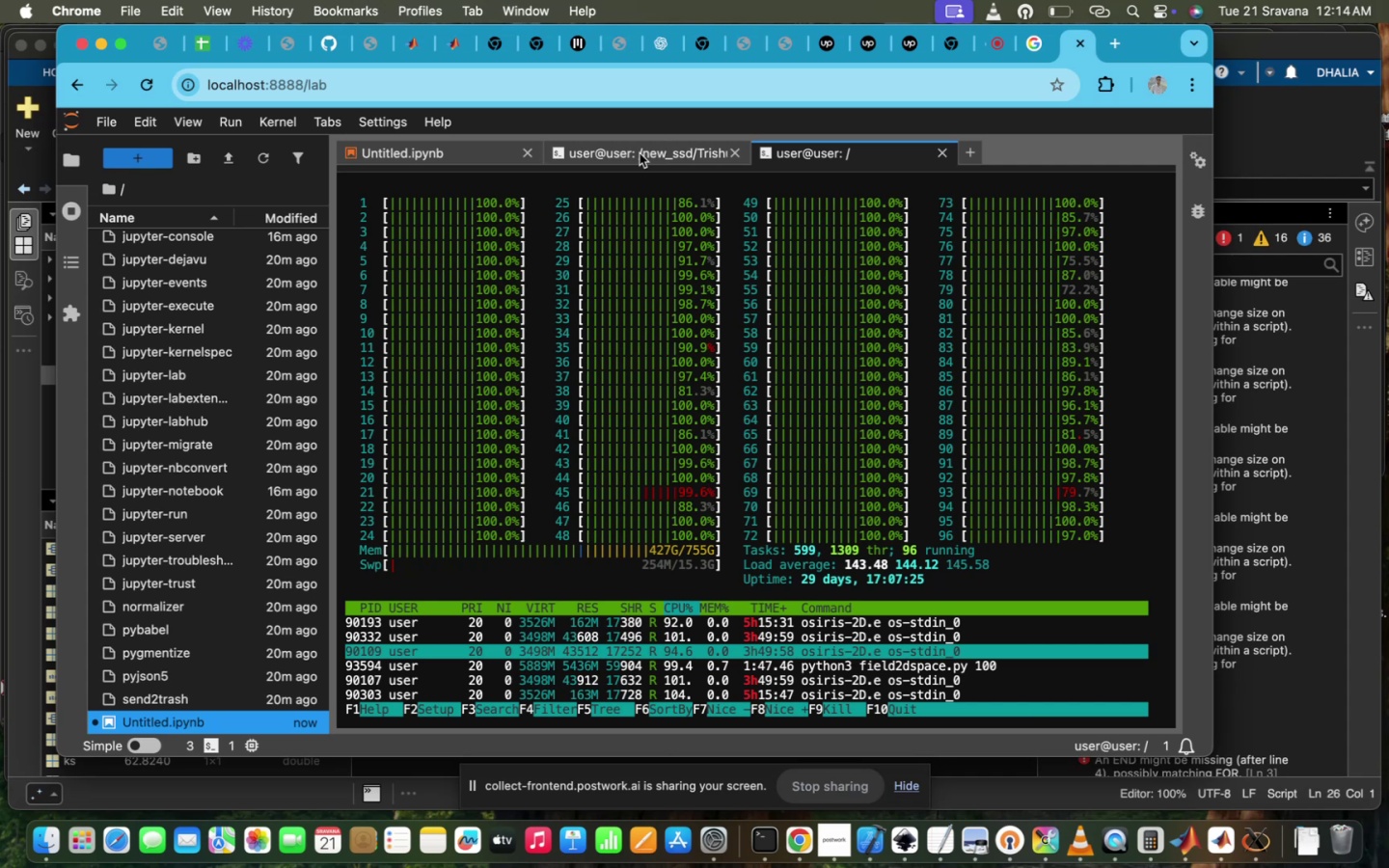 
left_click([646, 147])
 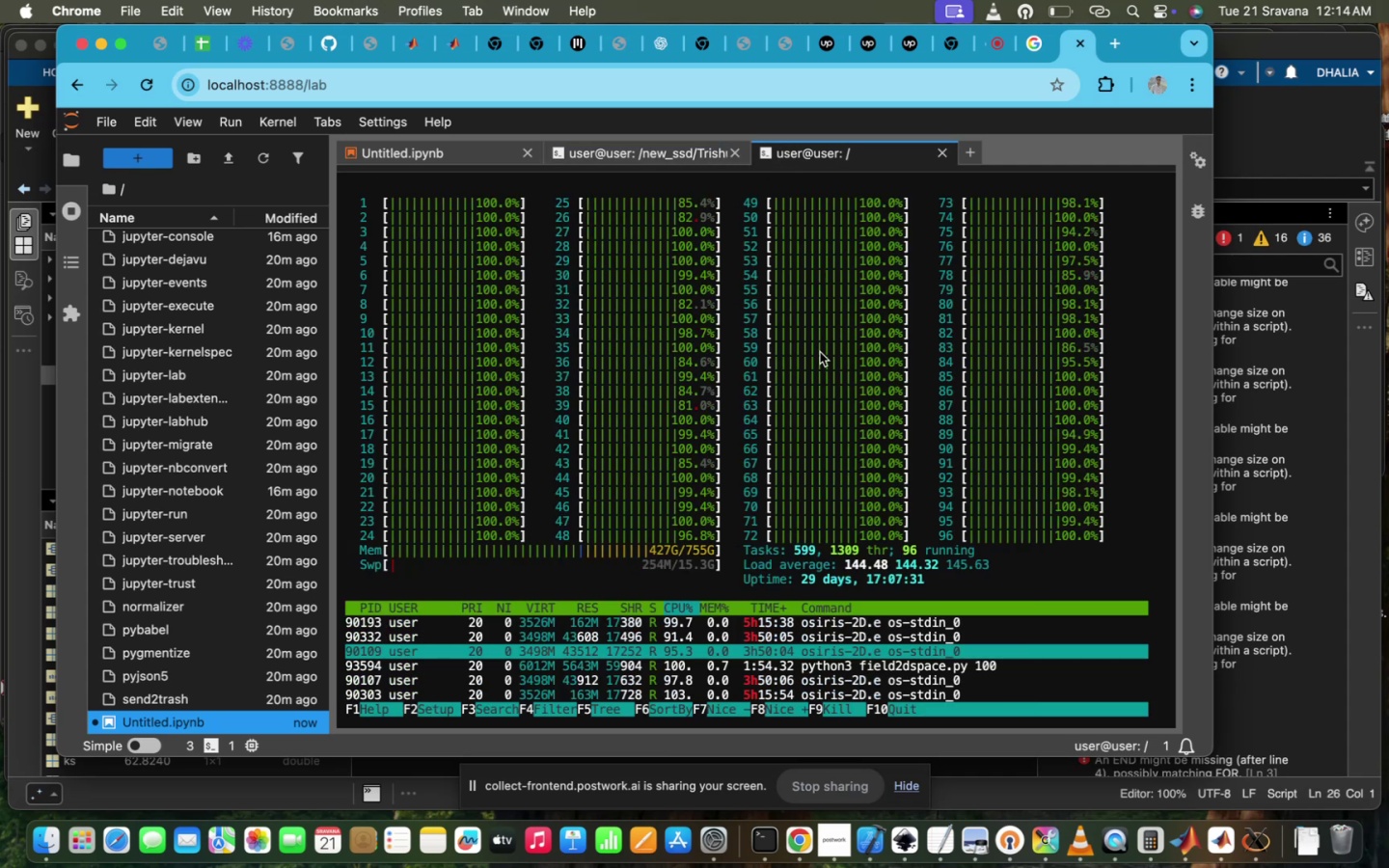 
wait(6.31)
 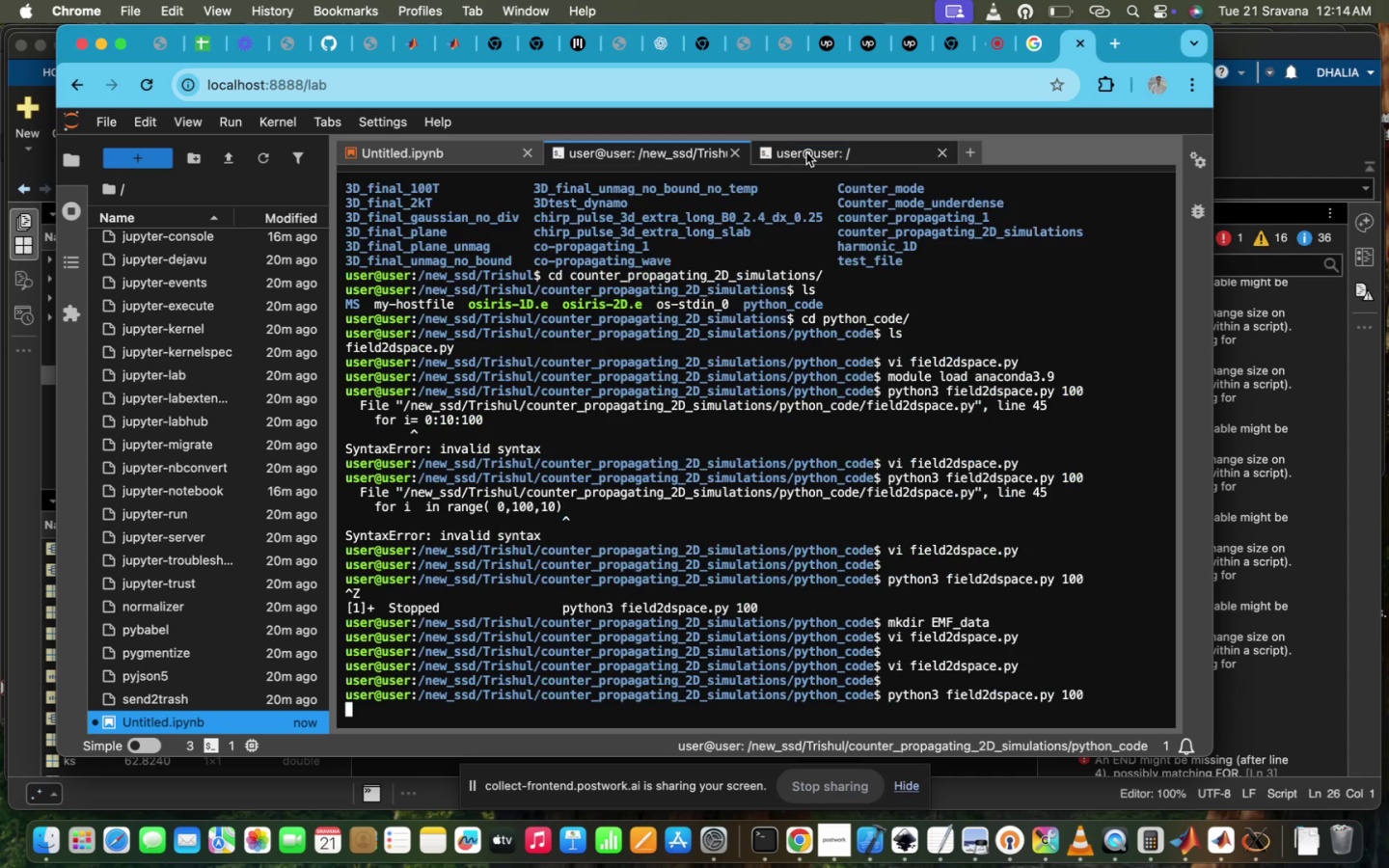 
hold_key(key=ArrowDown, duration=0.69)
 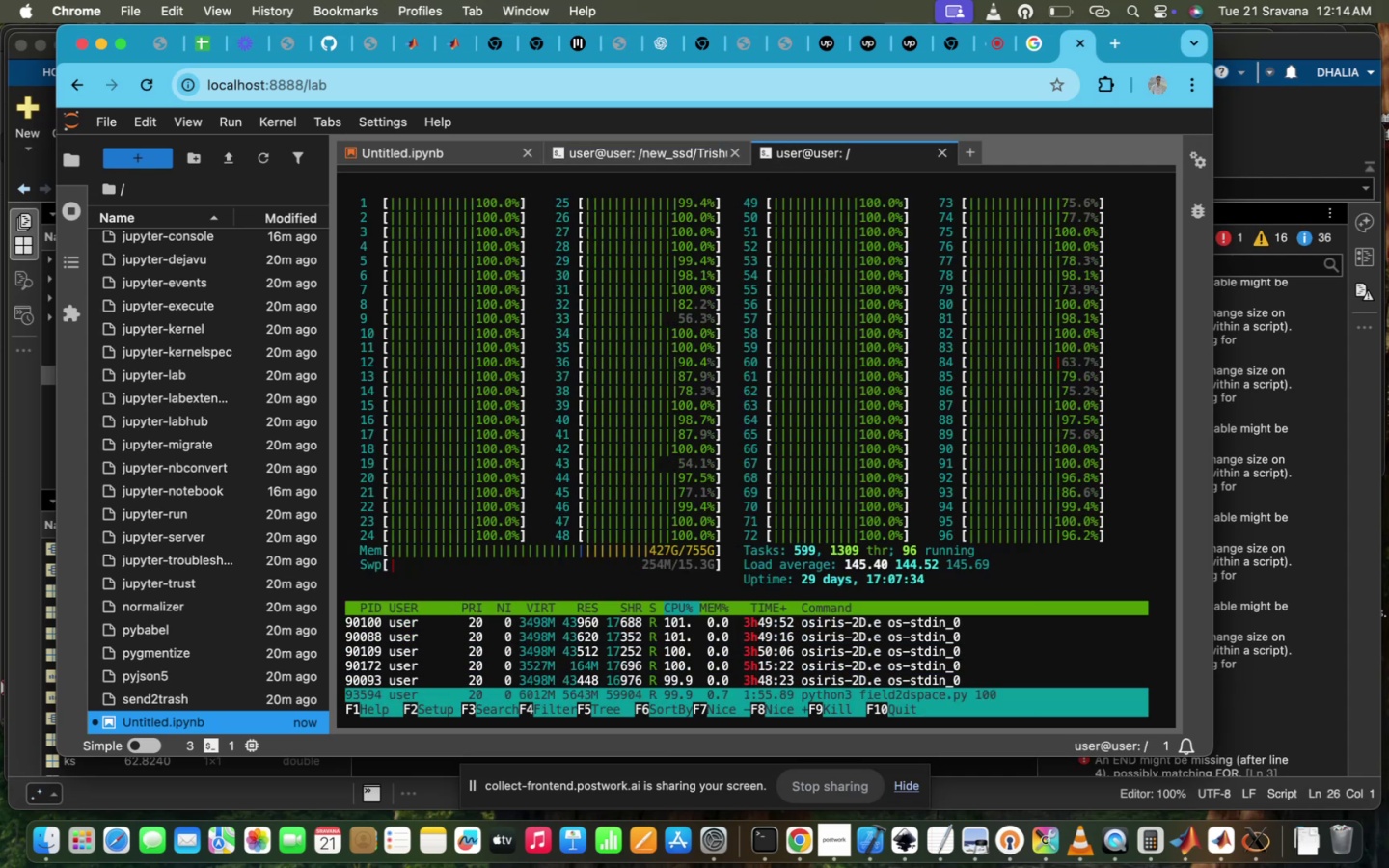 
hold_key(key=ArrowUp, duration=1.5)
 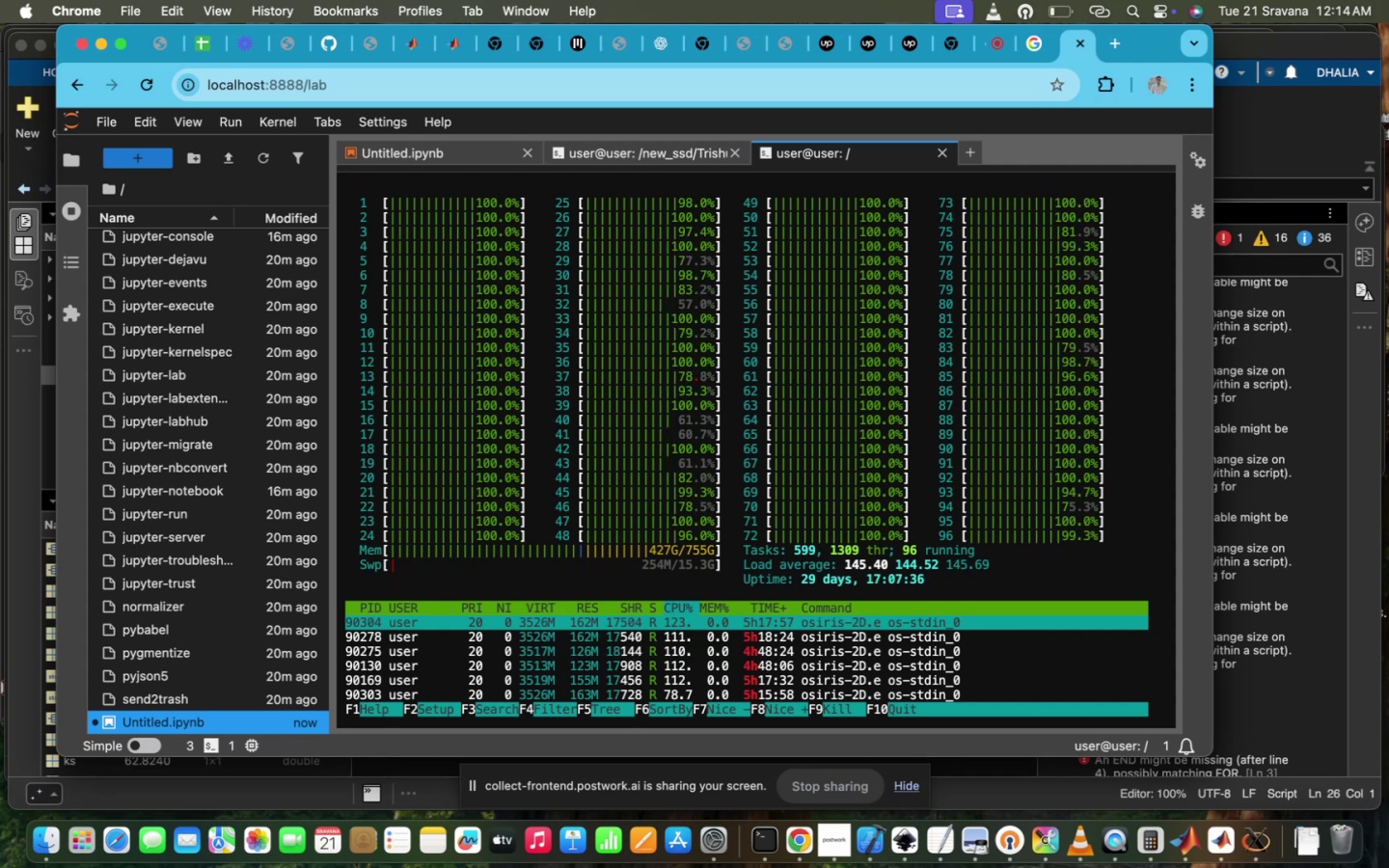 
hold_key(key=ArrowUp, duration=1.46)
 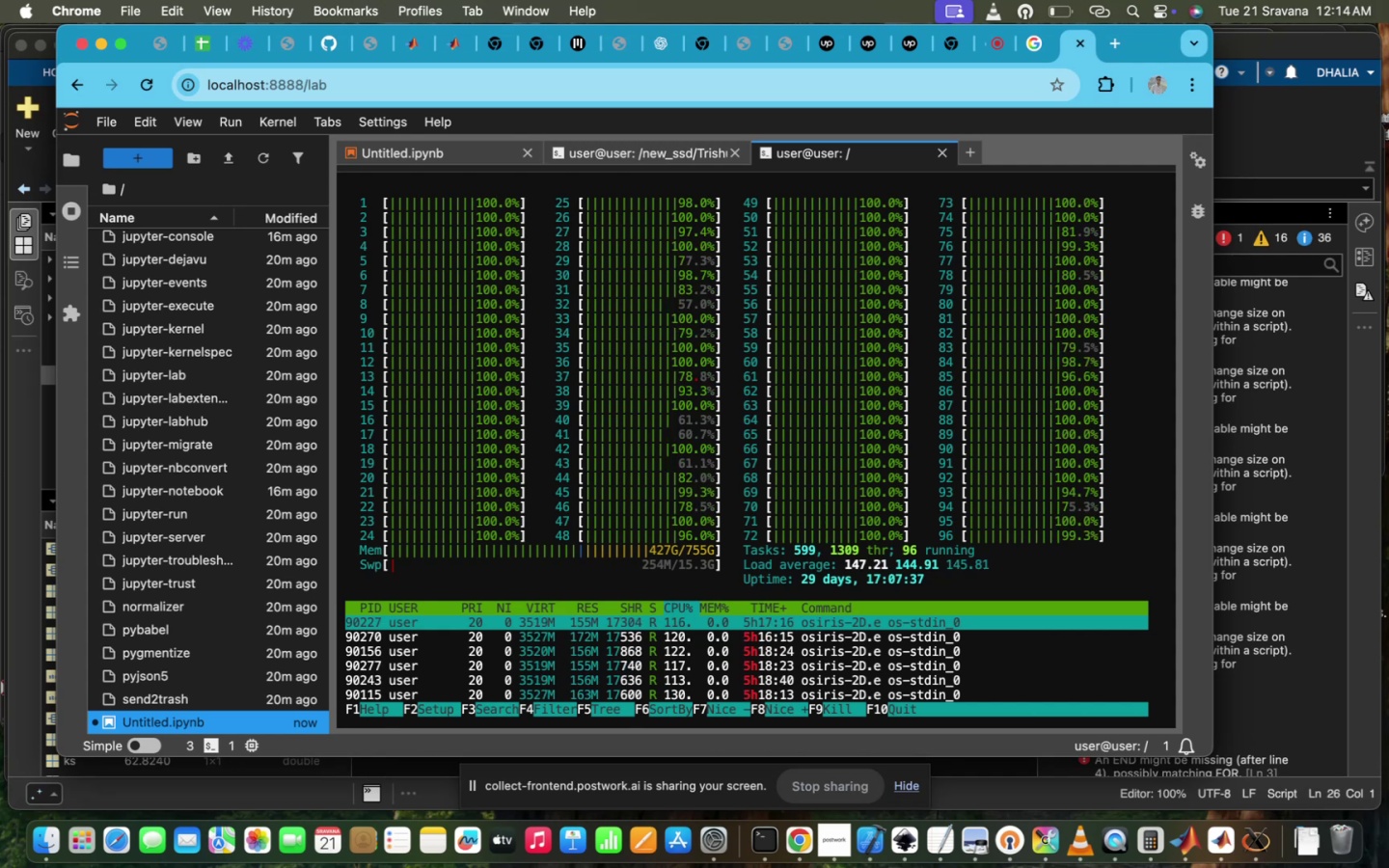 
key(Control+Z)
 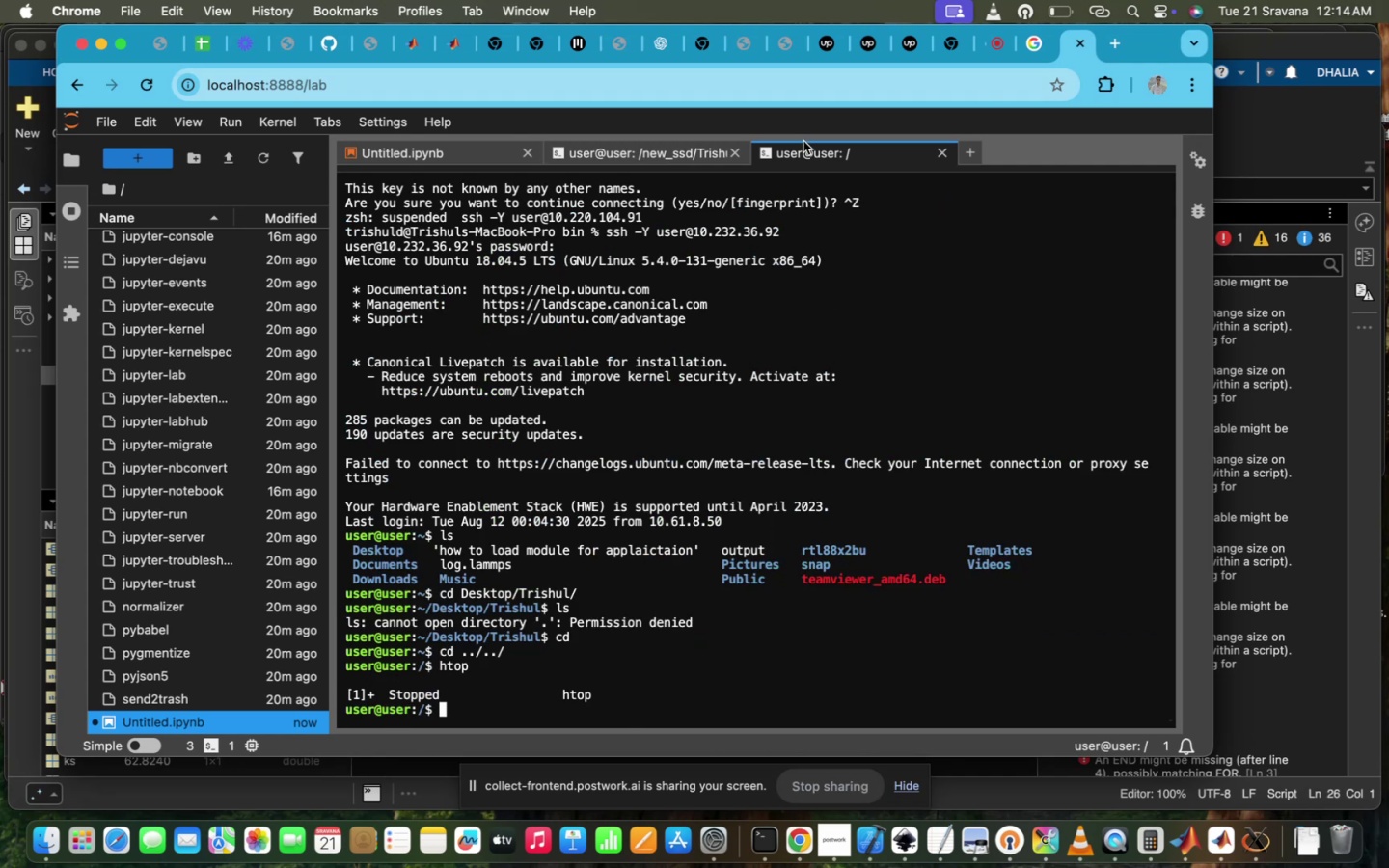 
left_click([652, 142])
 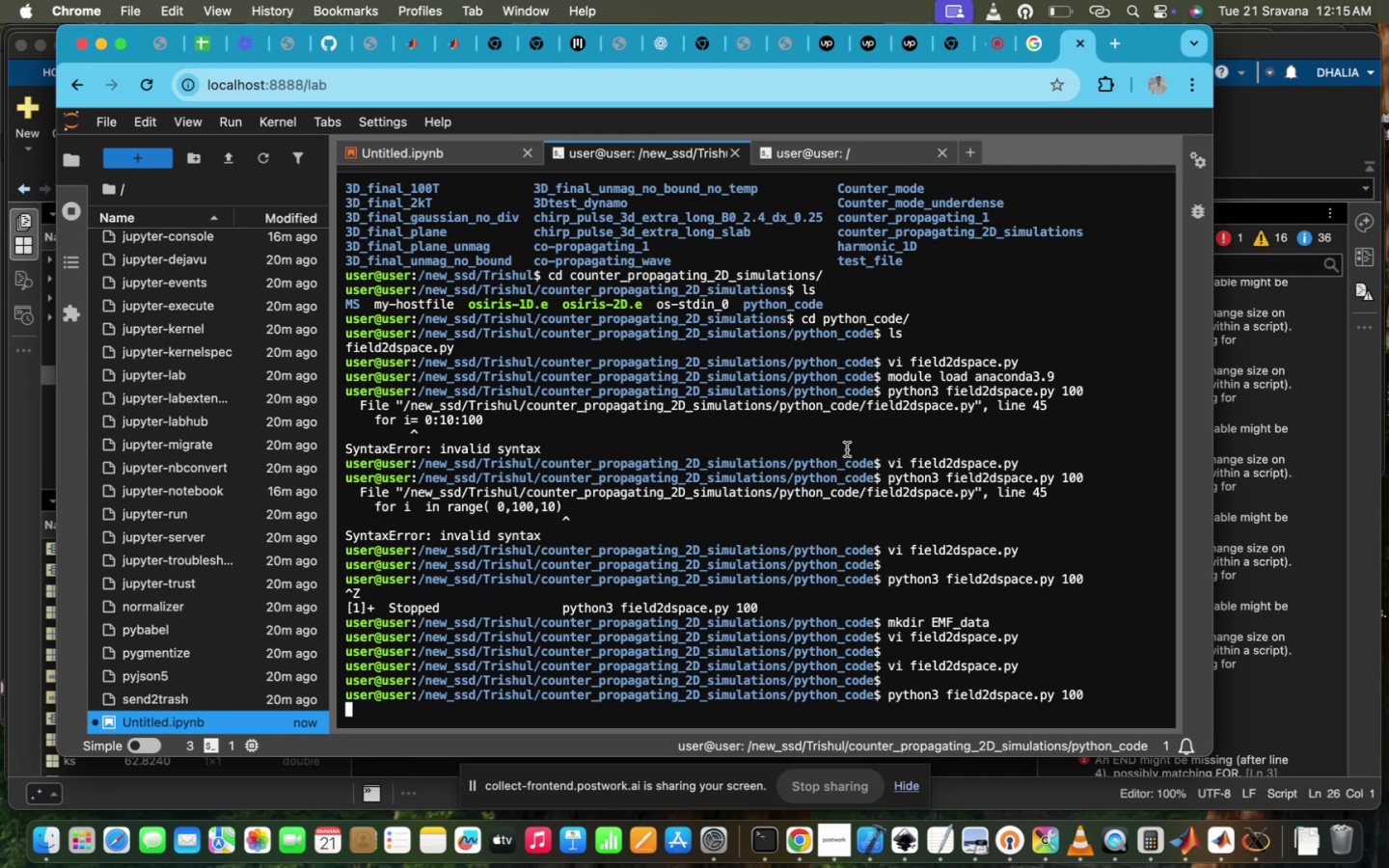 
wait(38.82)
 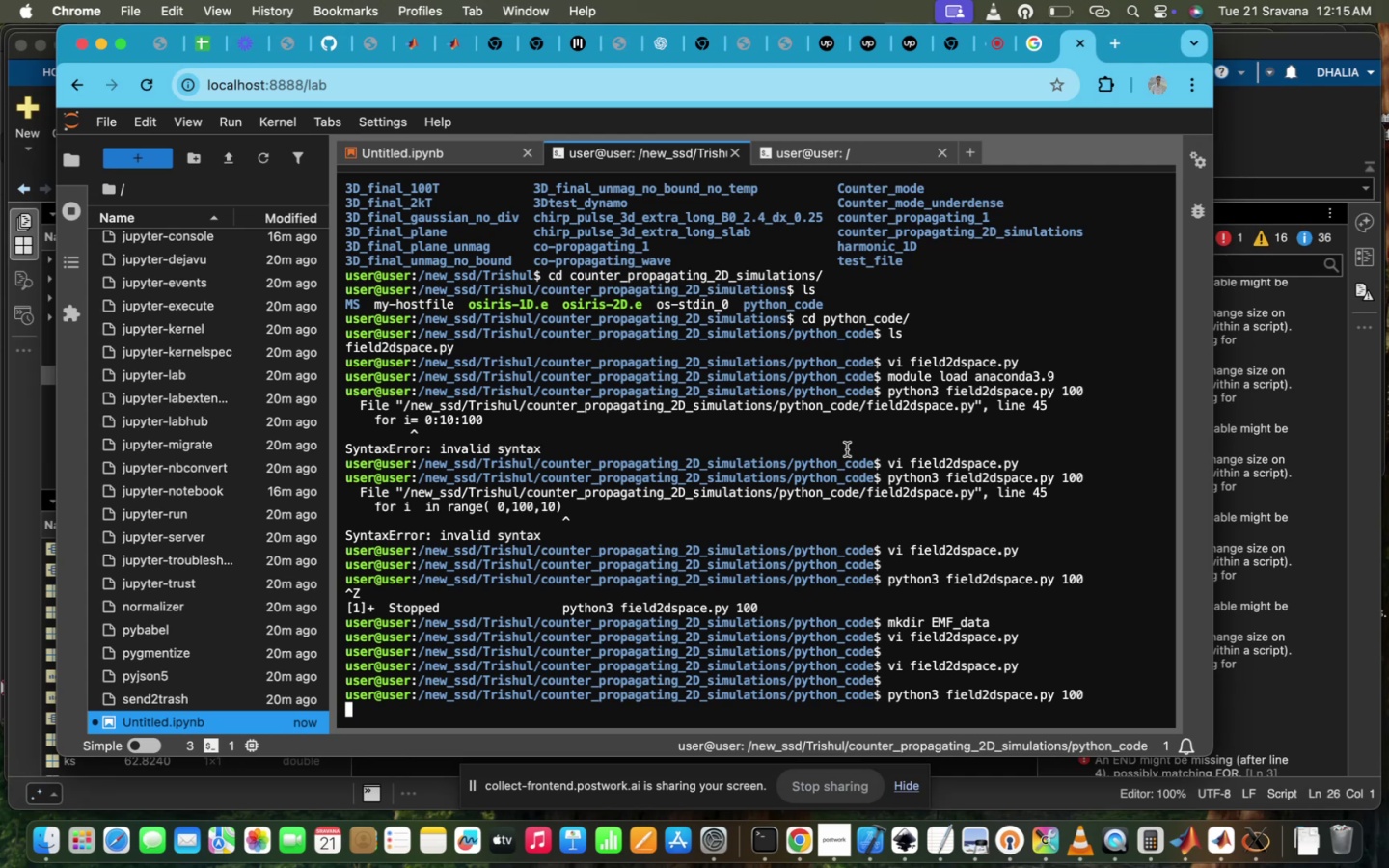 
scroll: coordinate [849, 449], scroll_direction: down, amount: 293.0
 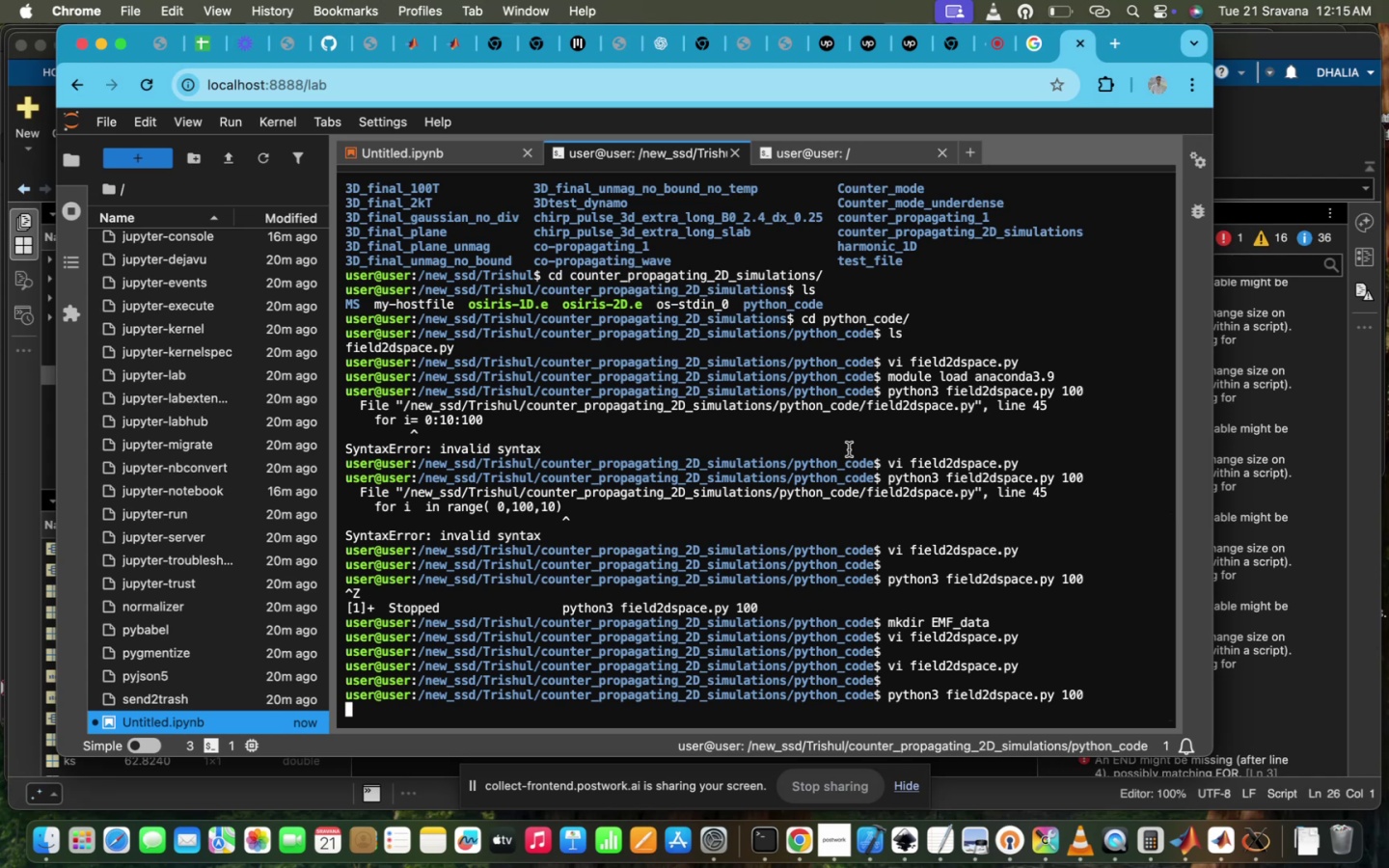 
wait(37.9)
 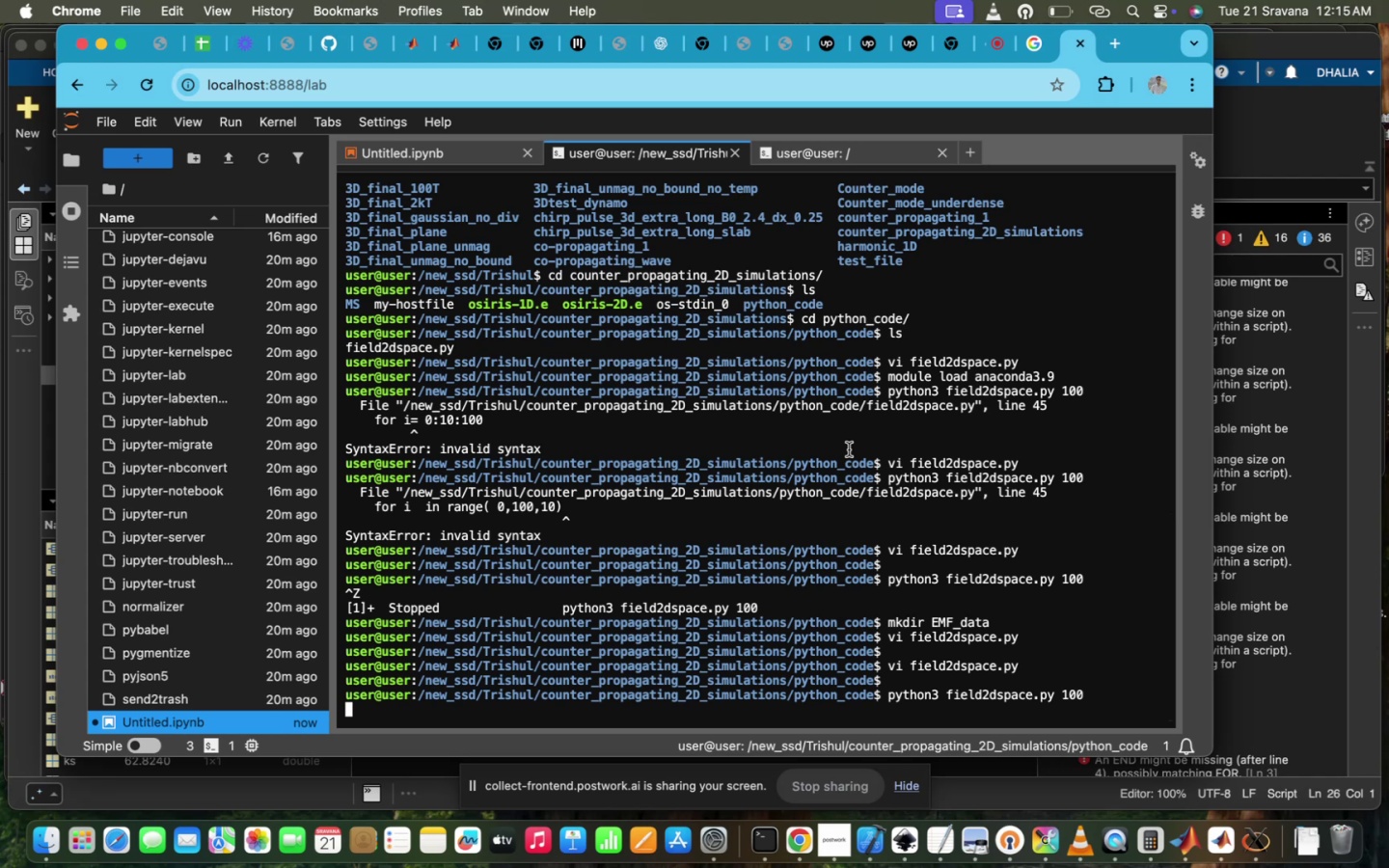 
type(ls)
 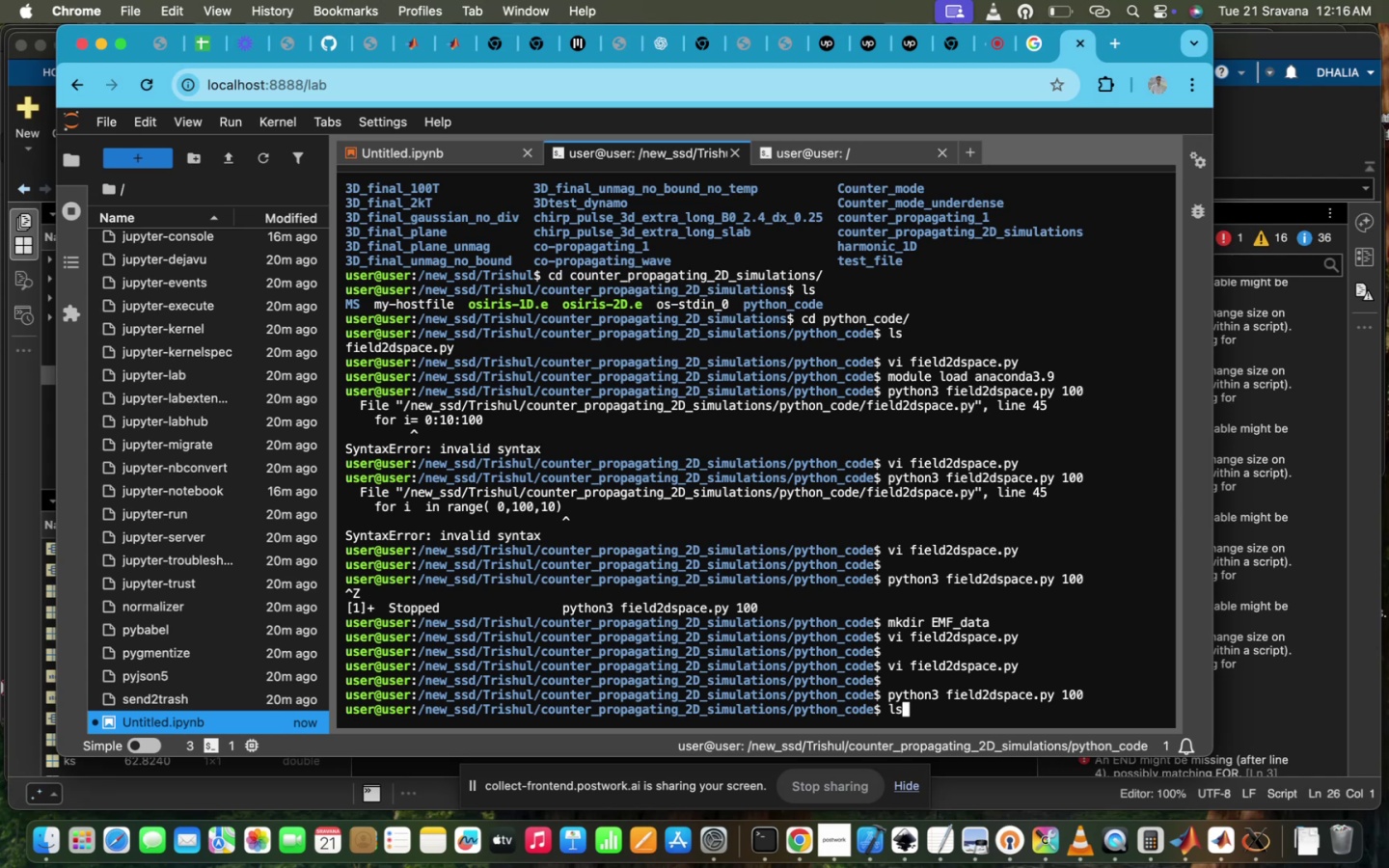 
key(Enter)
 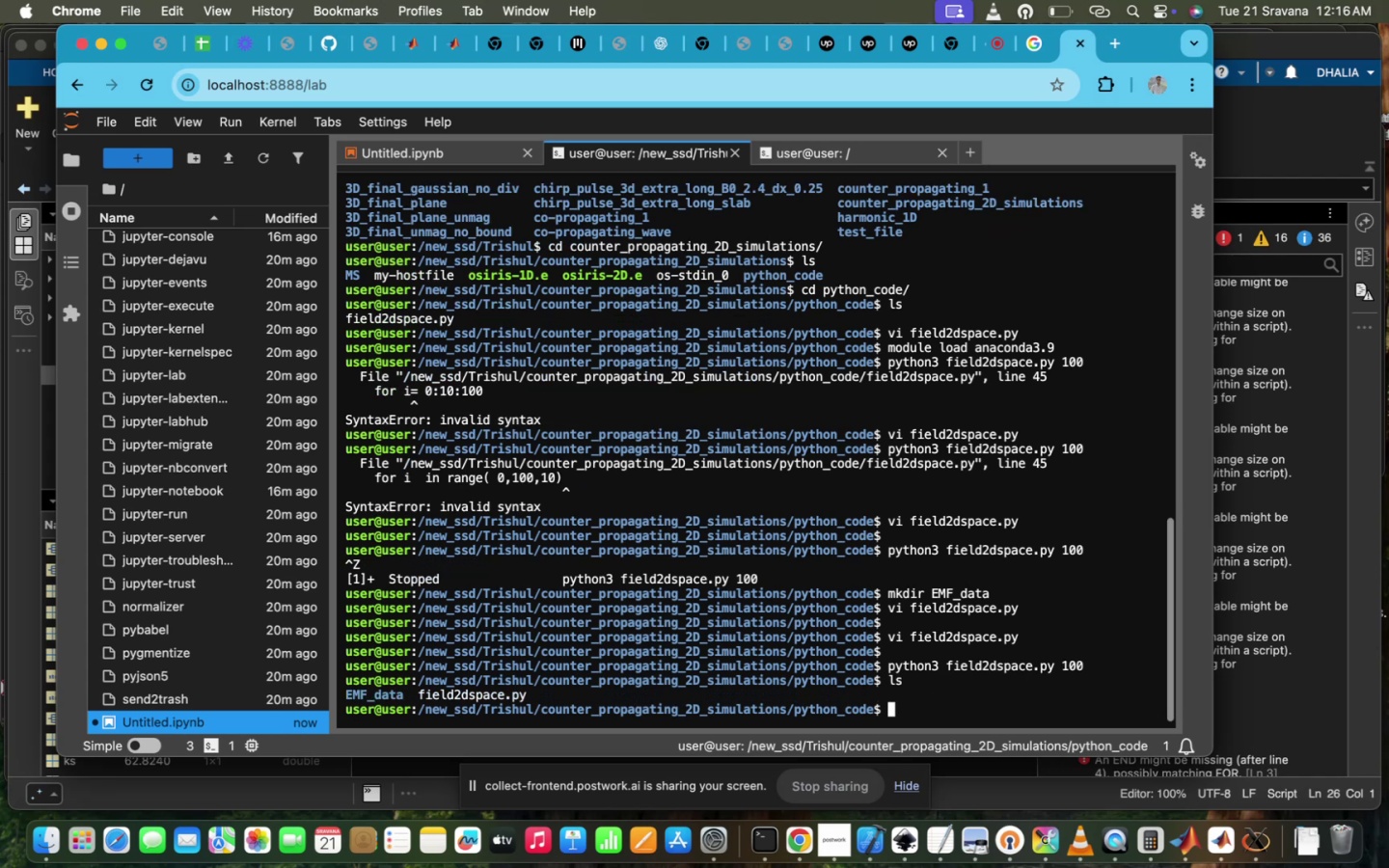 
type(cd EM)
key(Tab)
 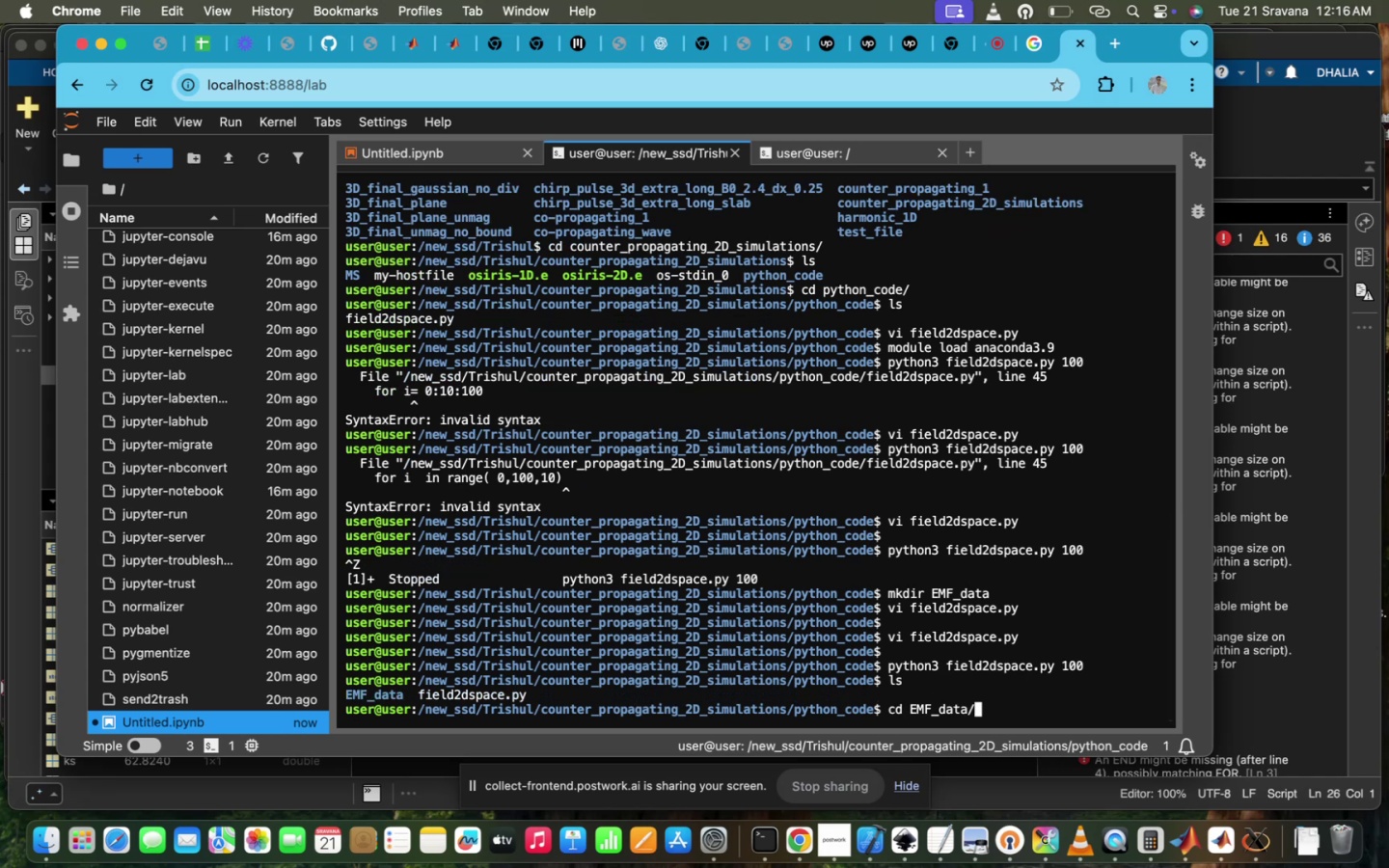 
key(Enter)
 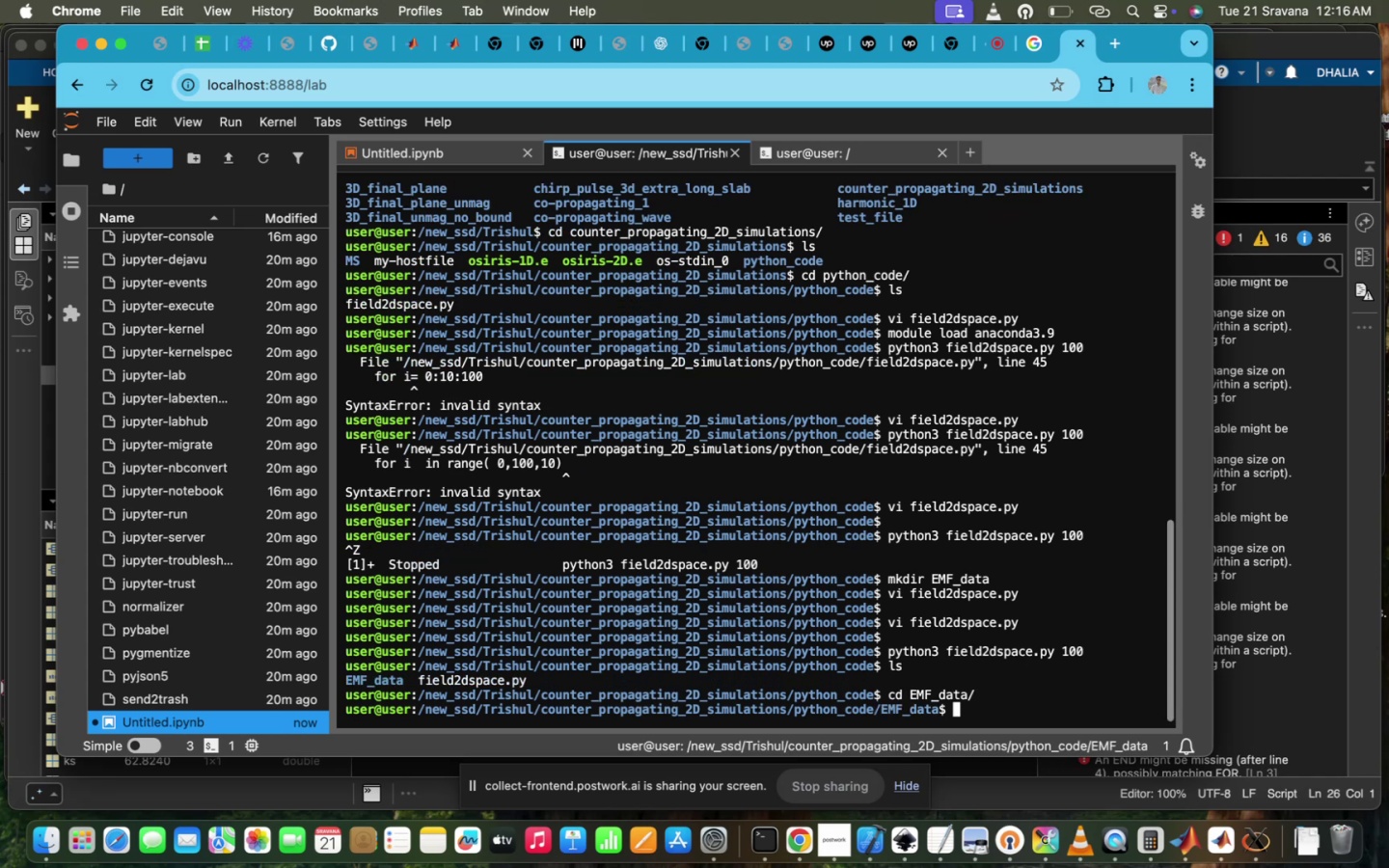 
type(ks)
key(Backspace)
key(Backspace)
type(ls)
 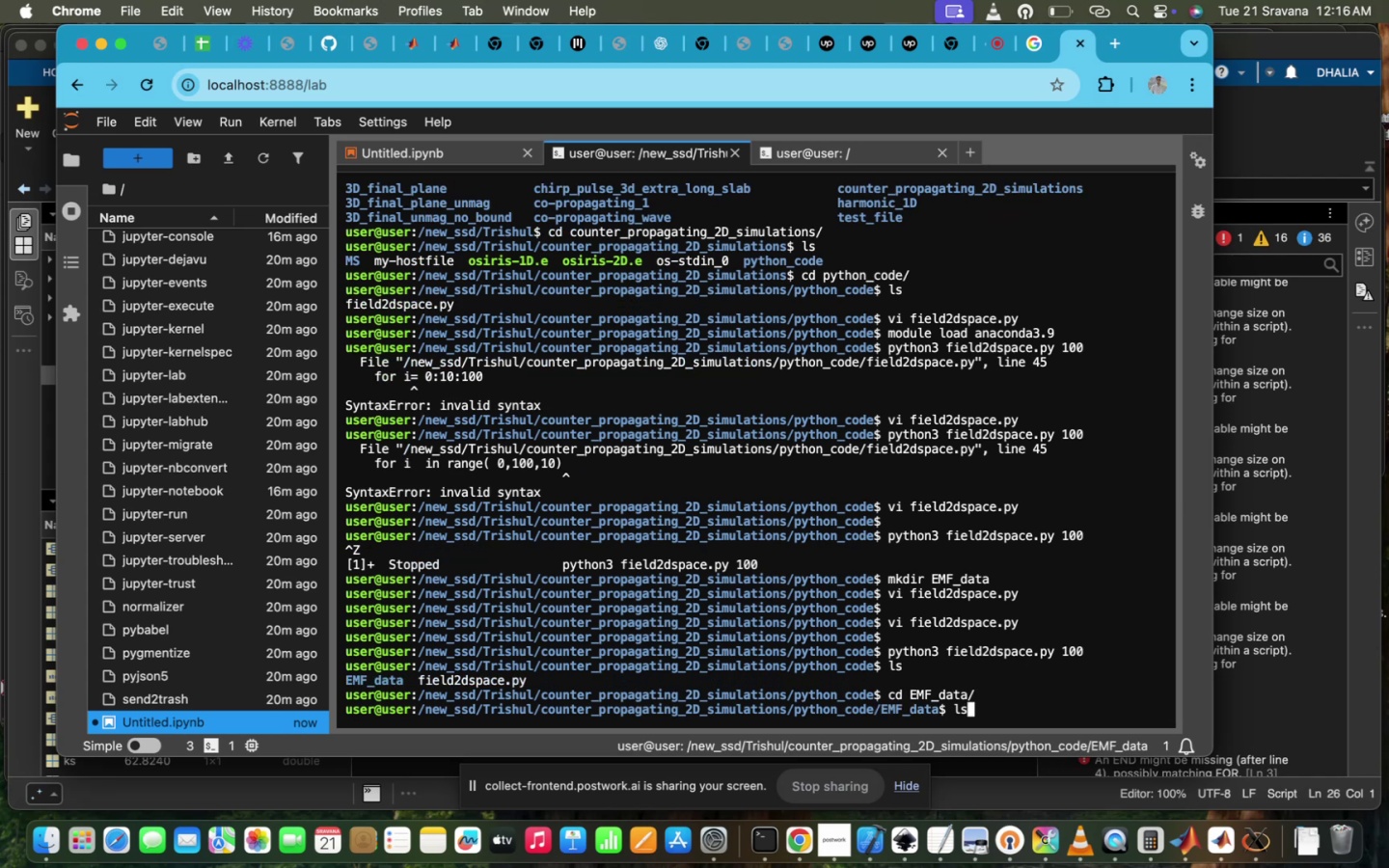 
key(Enter)
 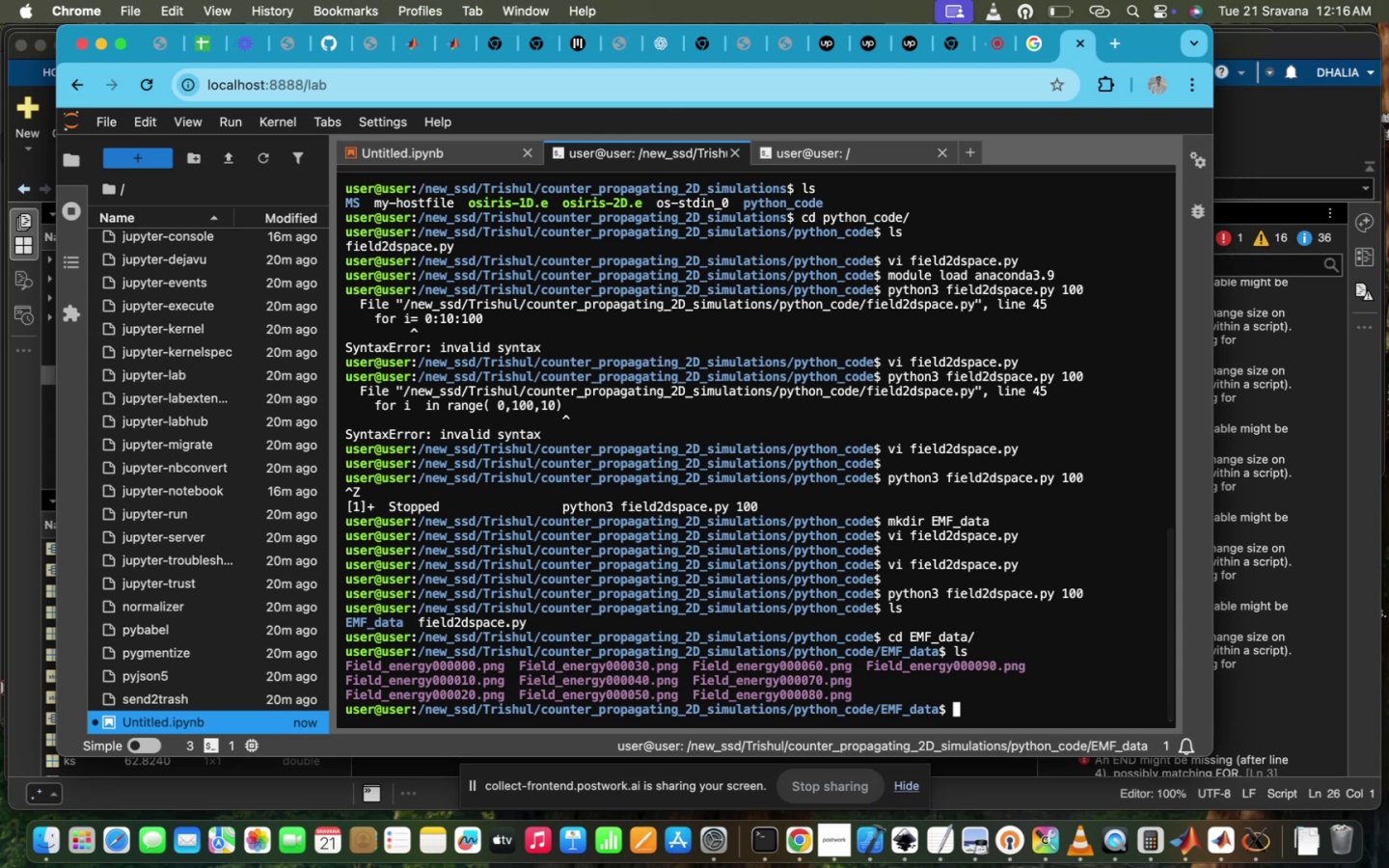 
type(disp)
key(Tab)
type( FI)
key(Tab)
key(Backspace)
key(Tab)
key(Tab)
type(0)
 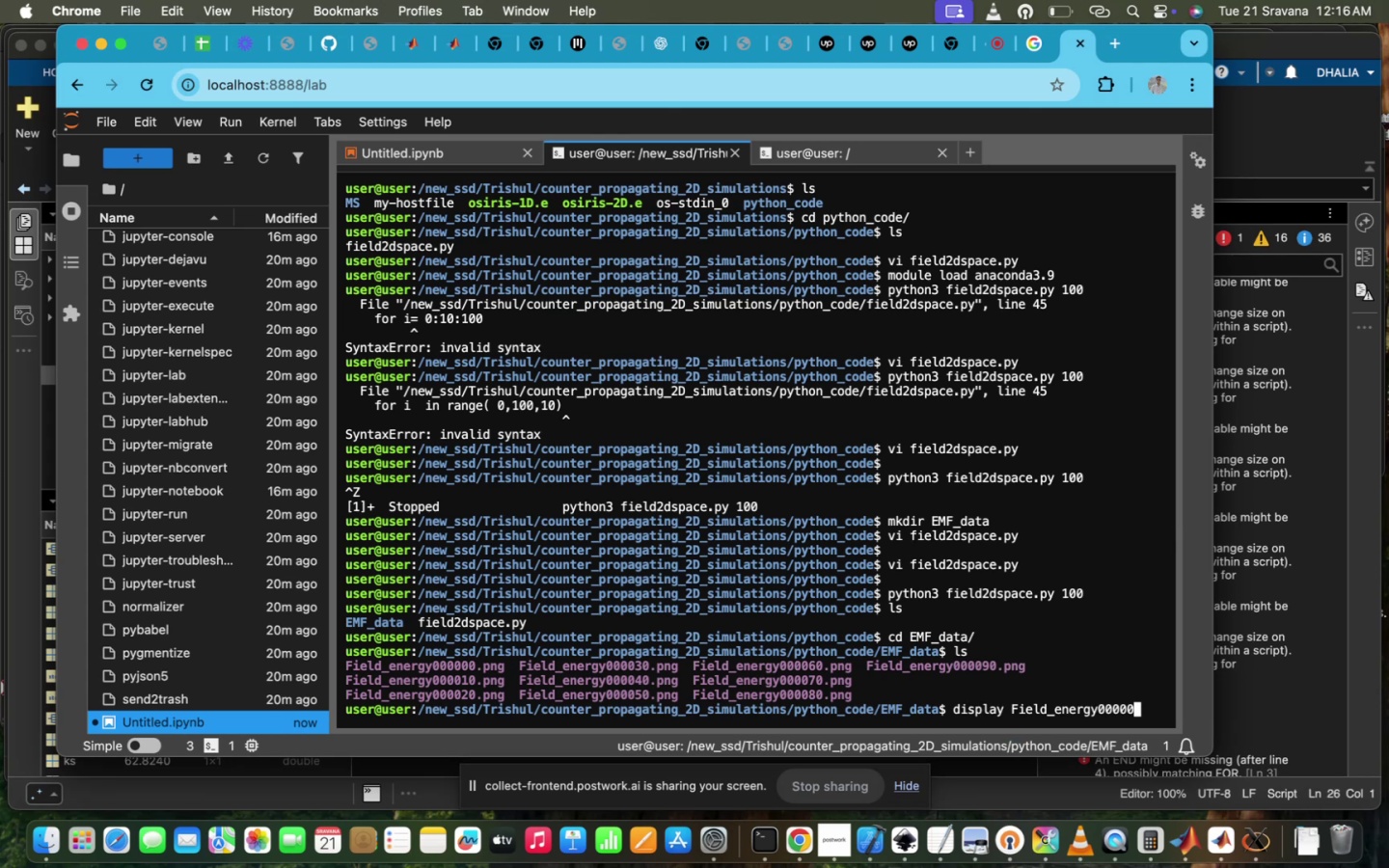 
hold_key(key=Tab, duration=0.31)
 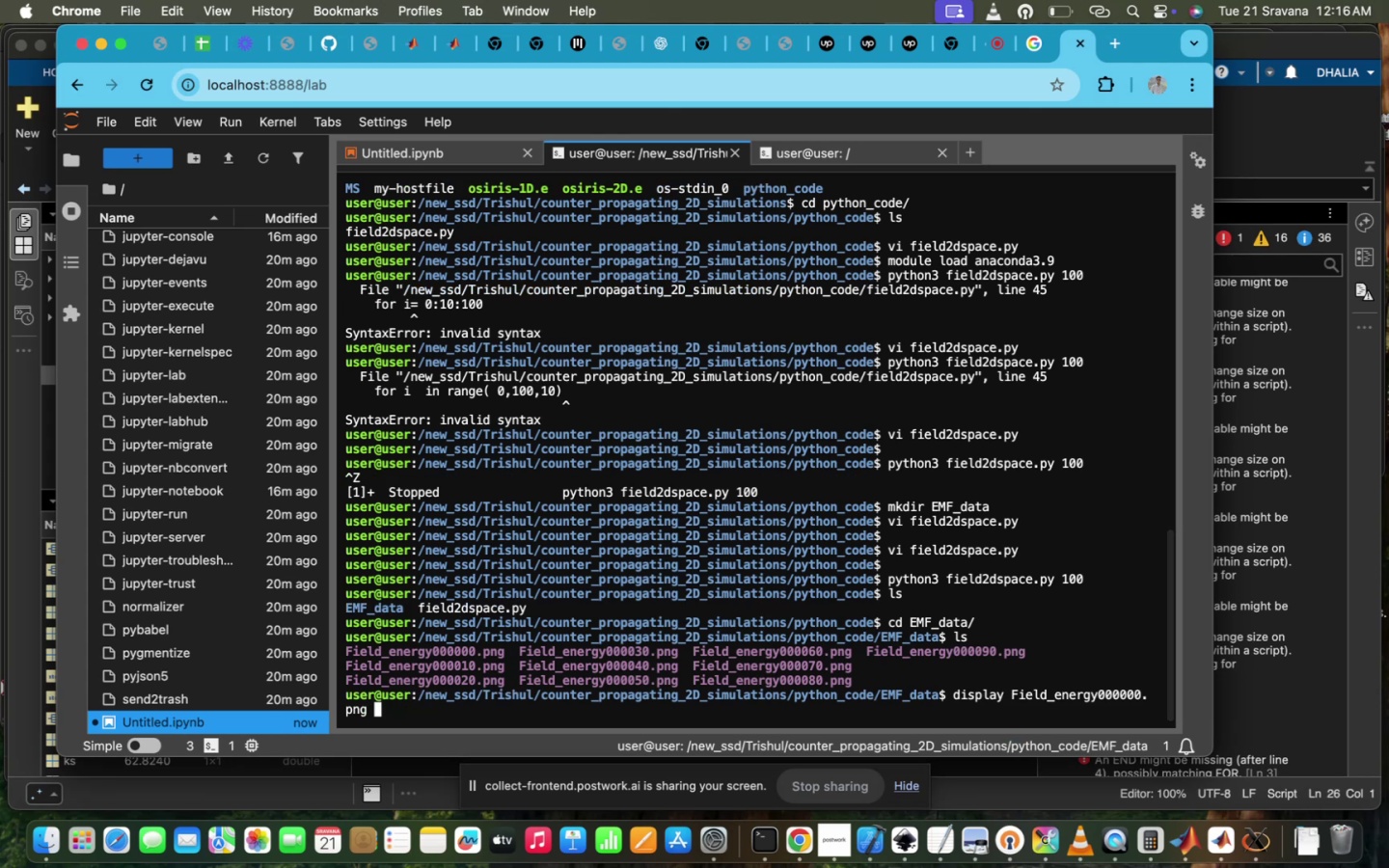 
key(Enter)
 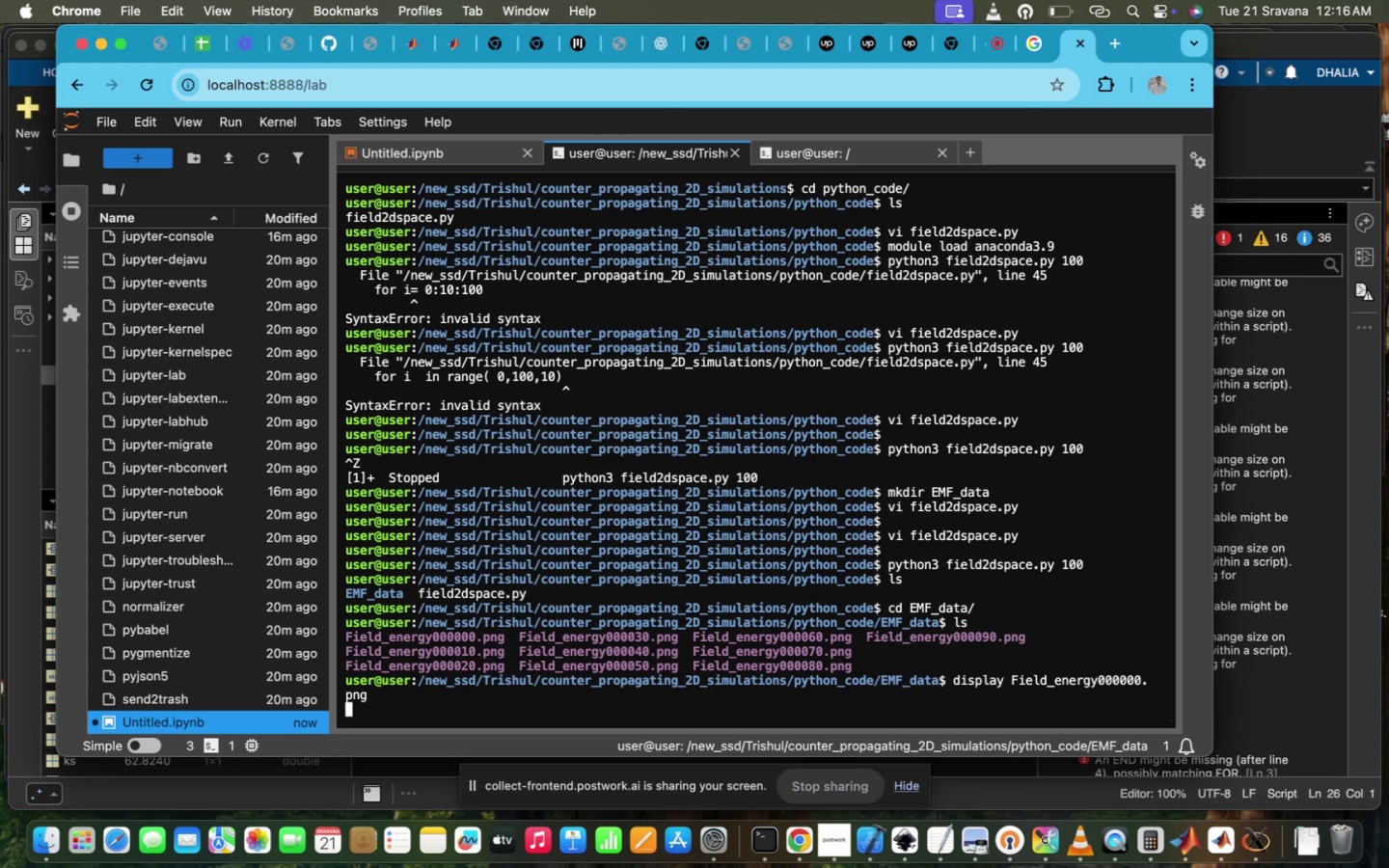 
wait(5.5)
 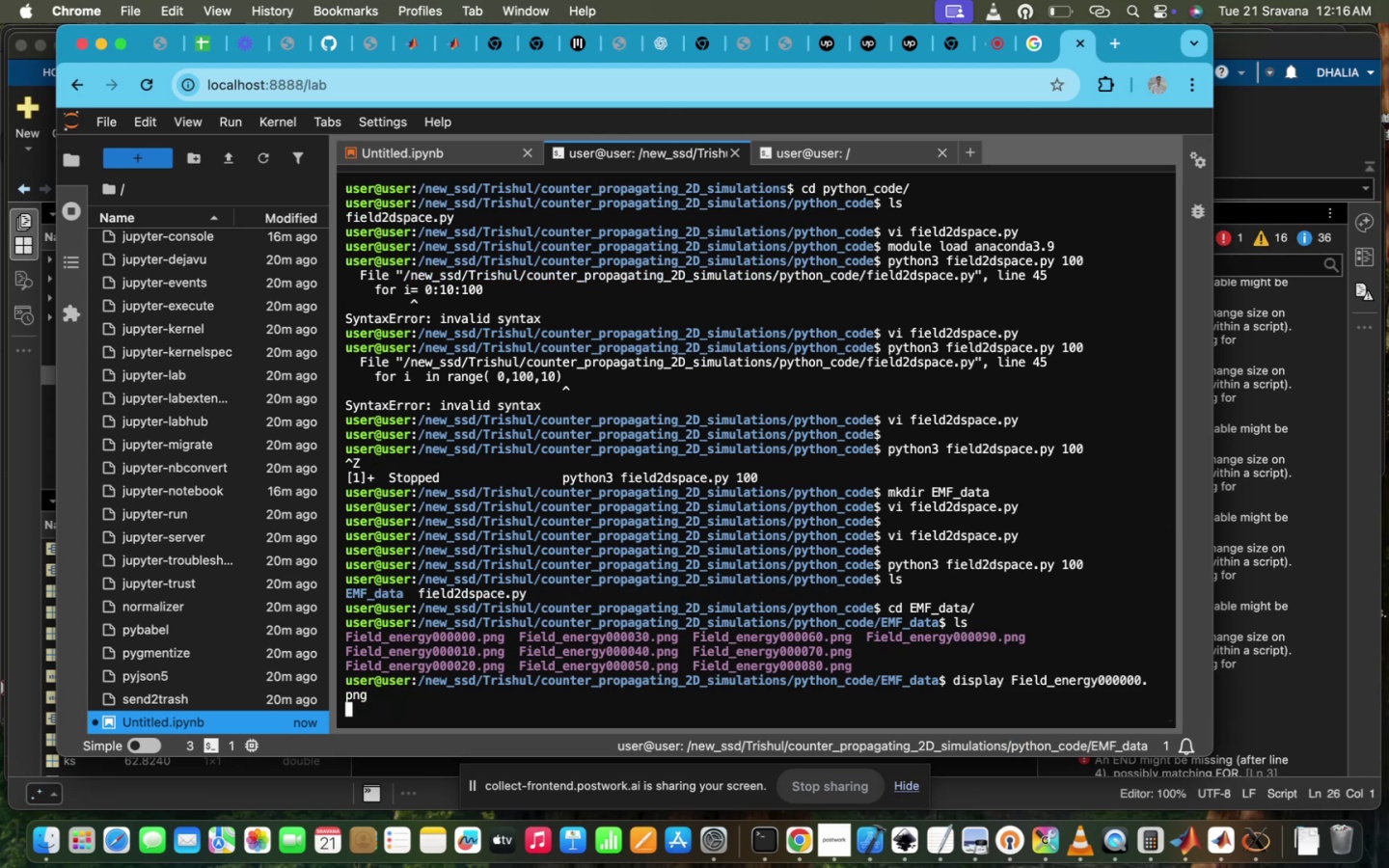 
key(Enter)
 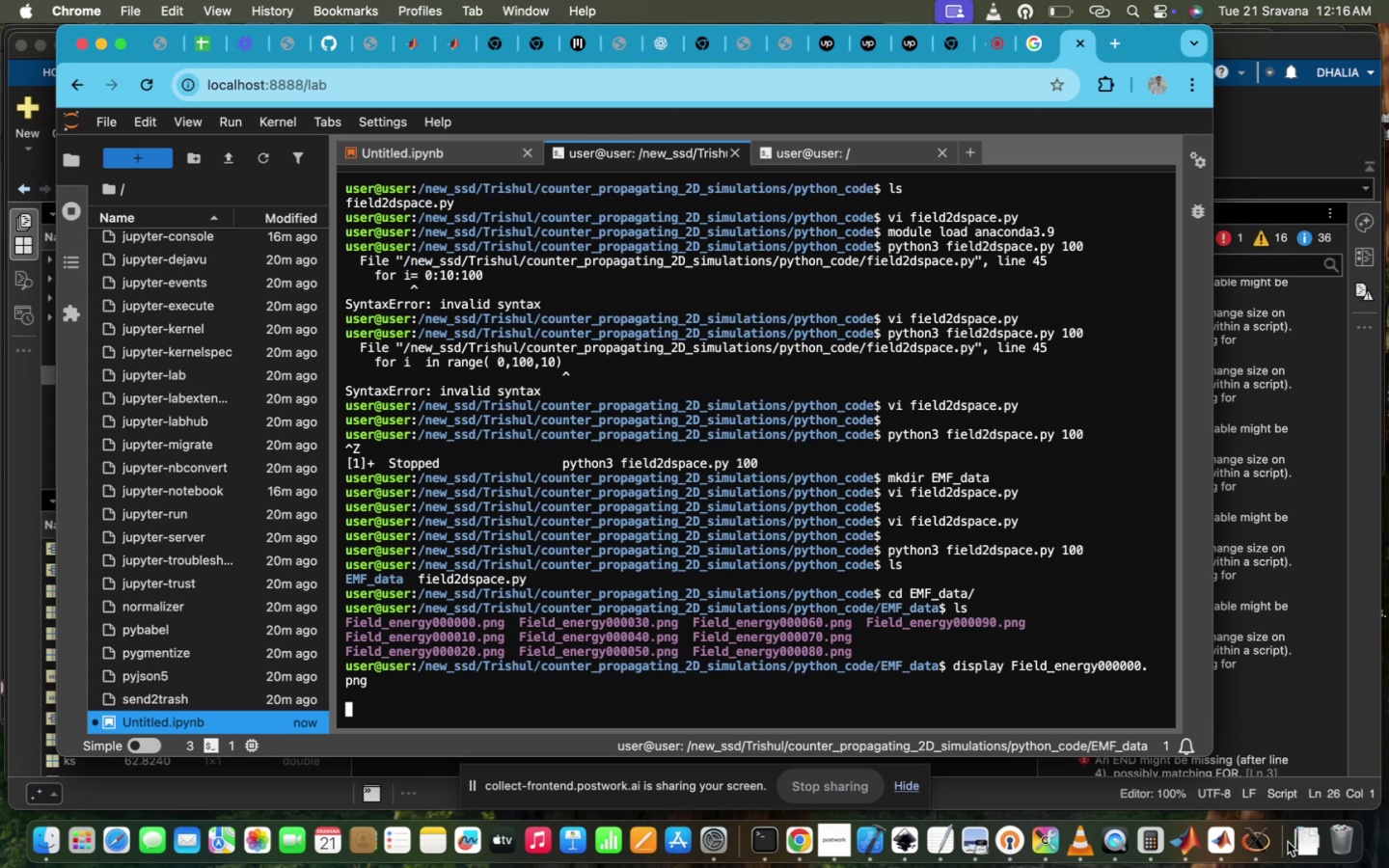 
left_click([1260, 854])
 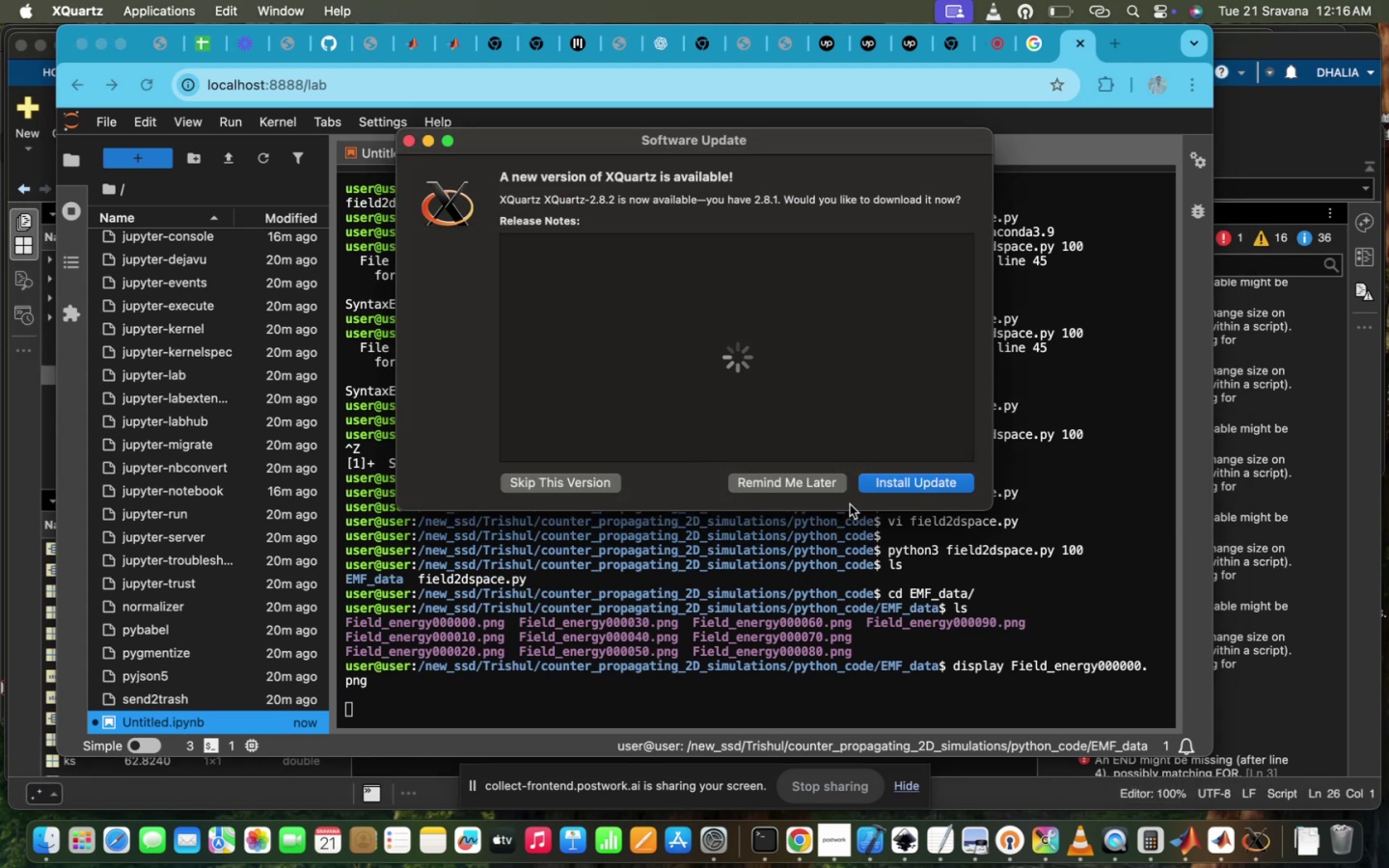 
left_click([786, 475])
 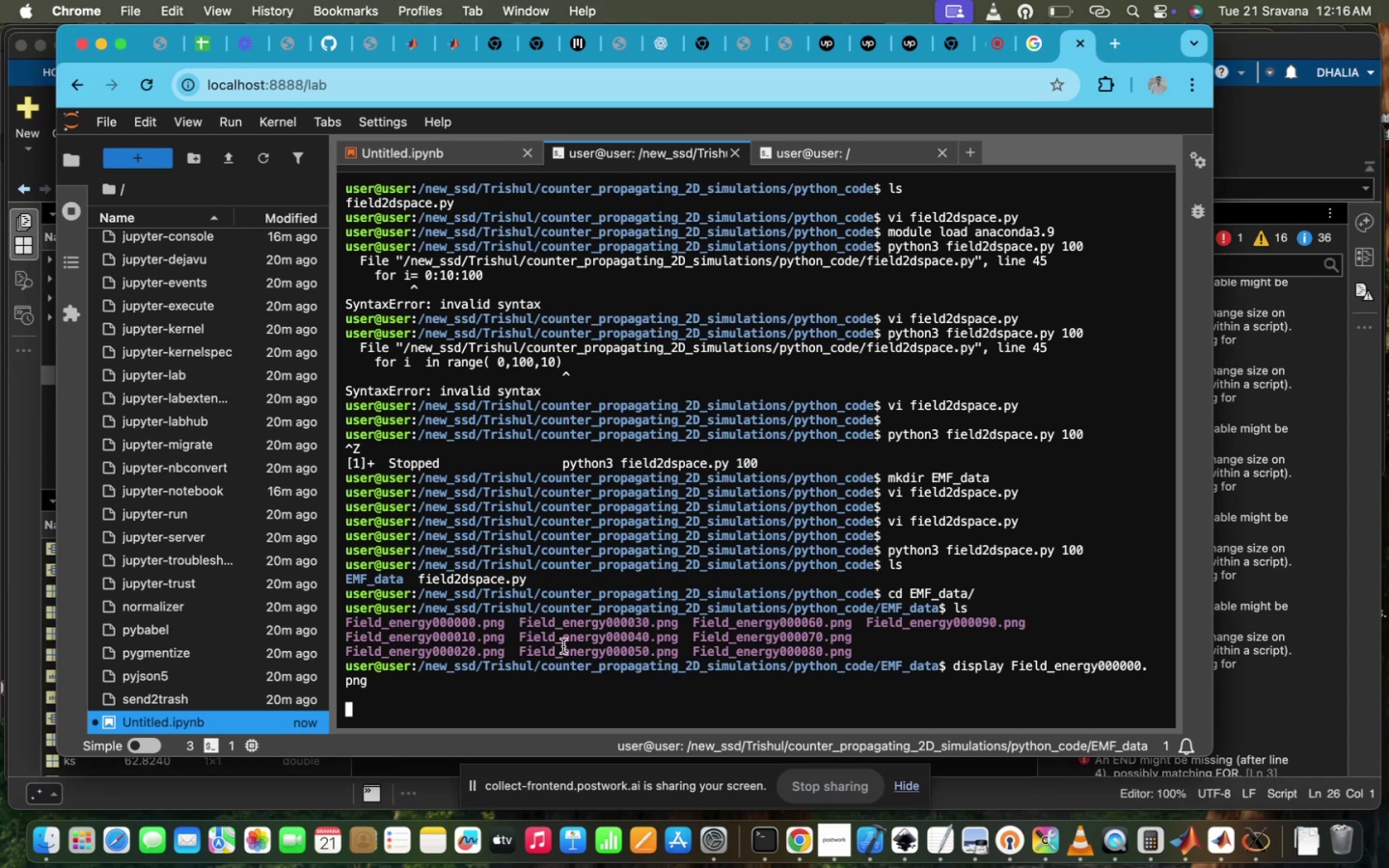 
wait(9.0)
 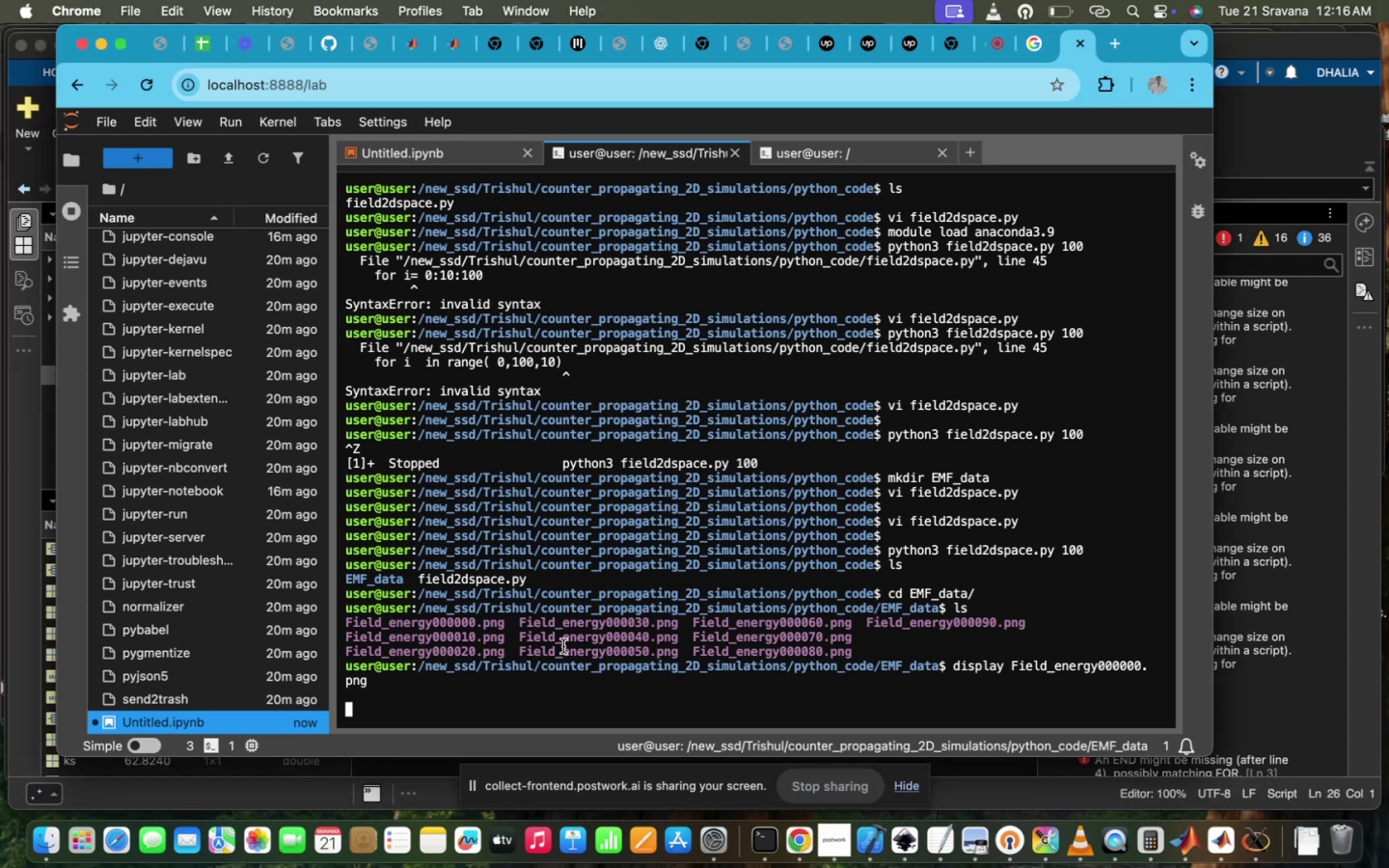 
left_click([876, 145])
 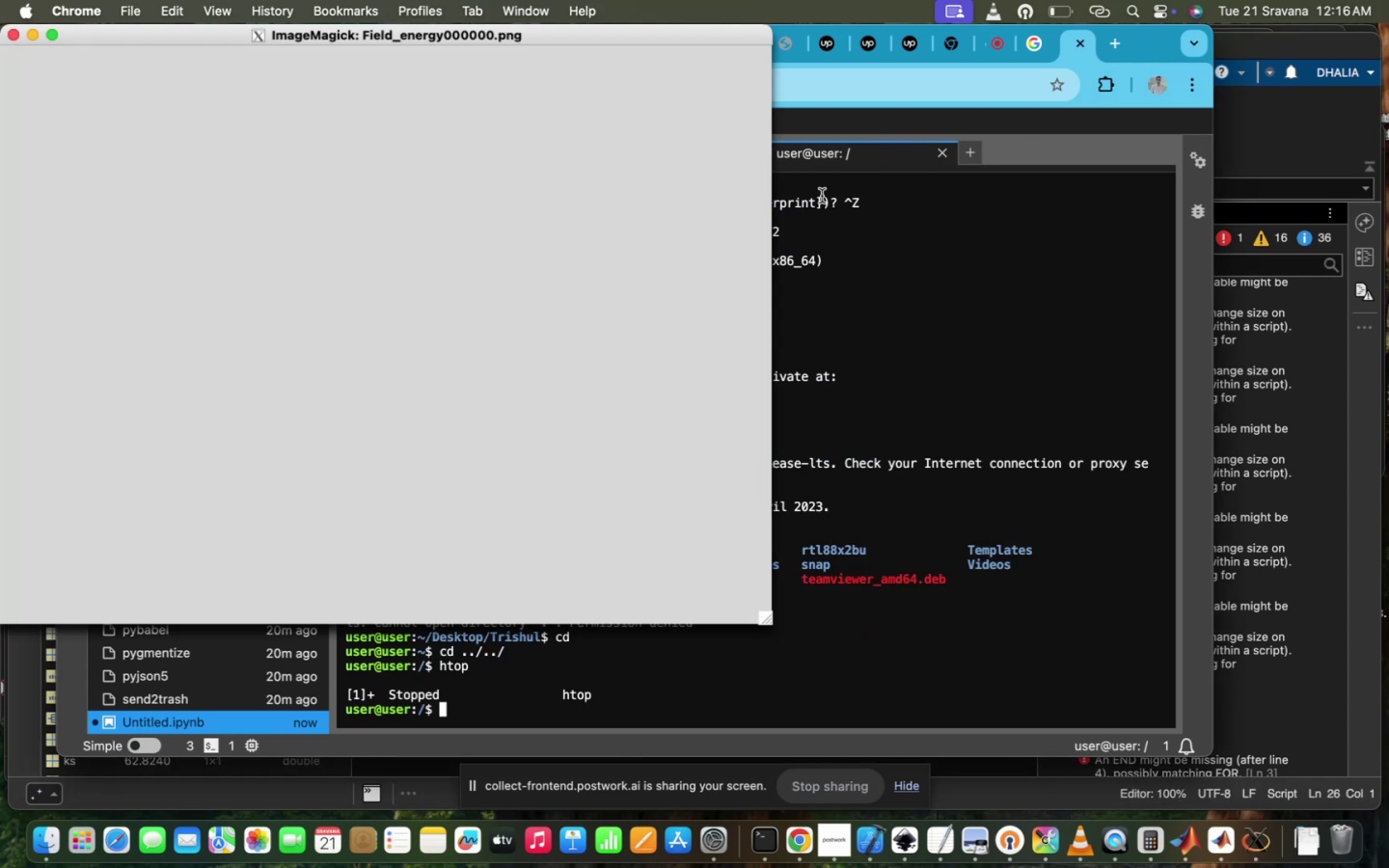 
mouse_move([883, 331])
 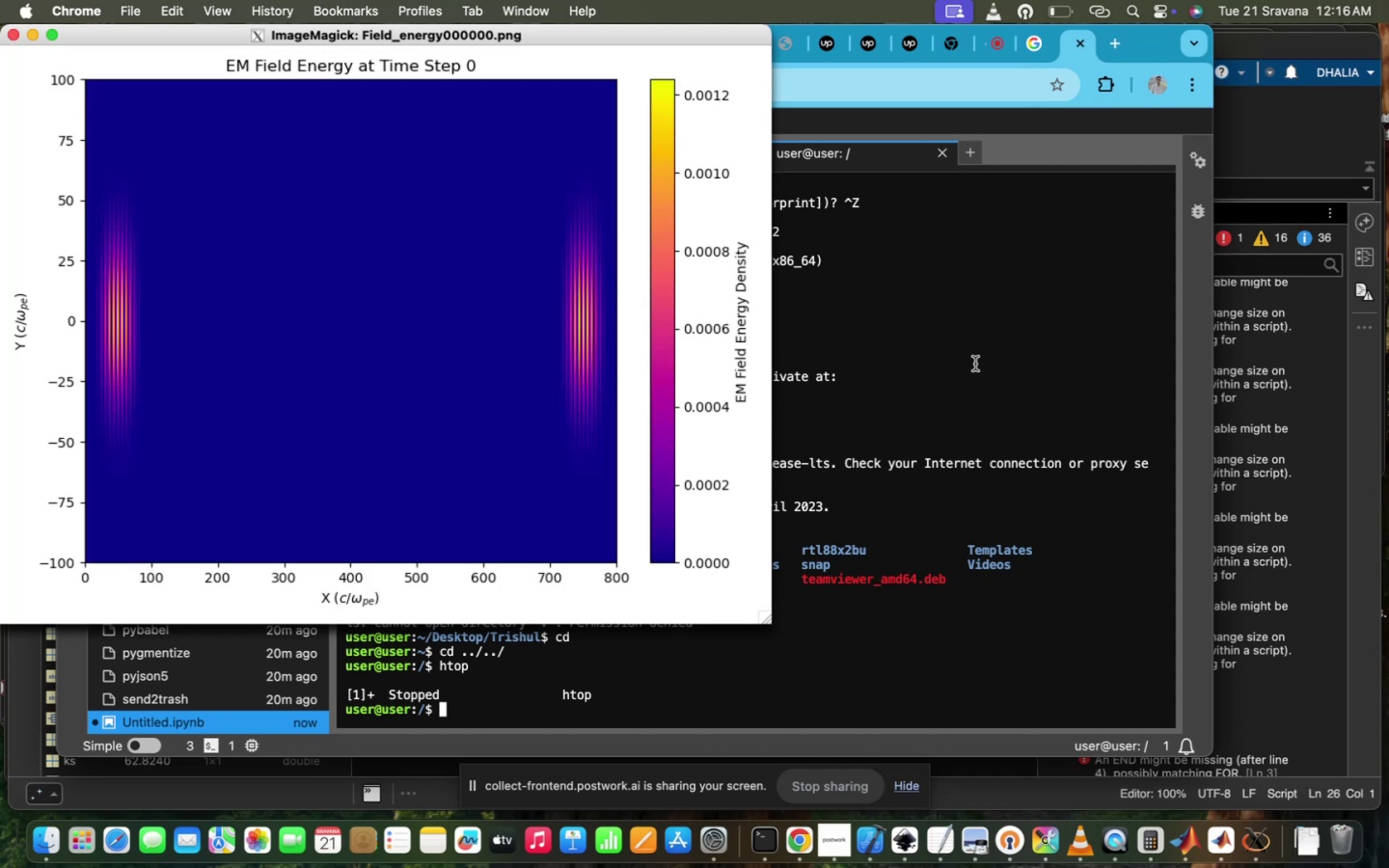 
left_click([975, 364])
 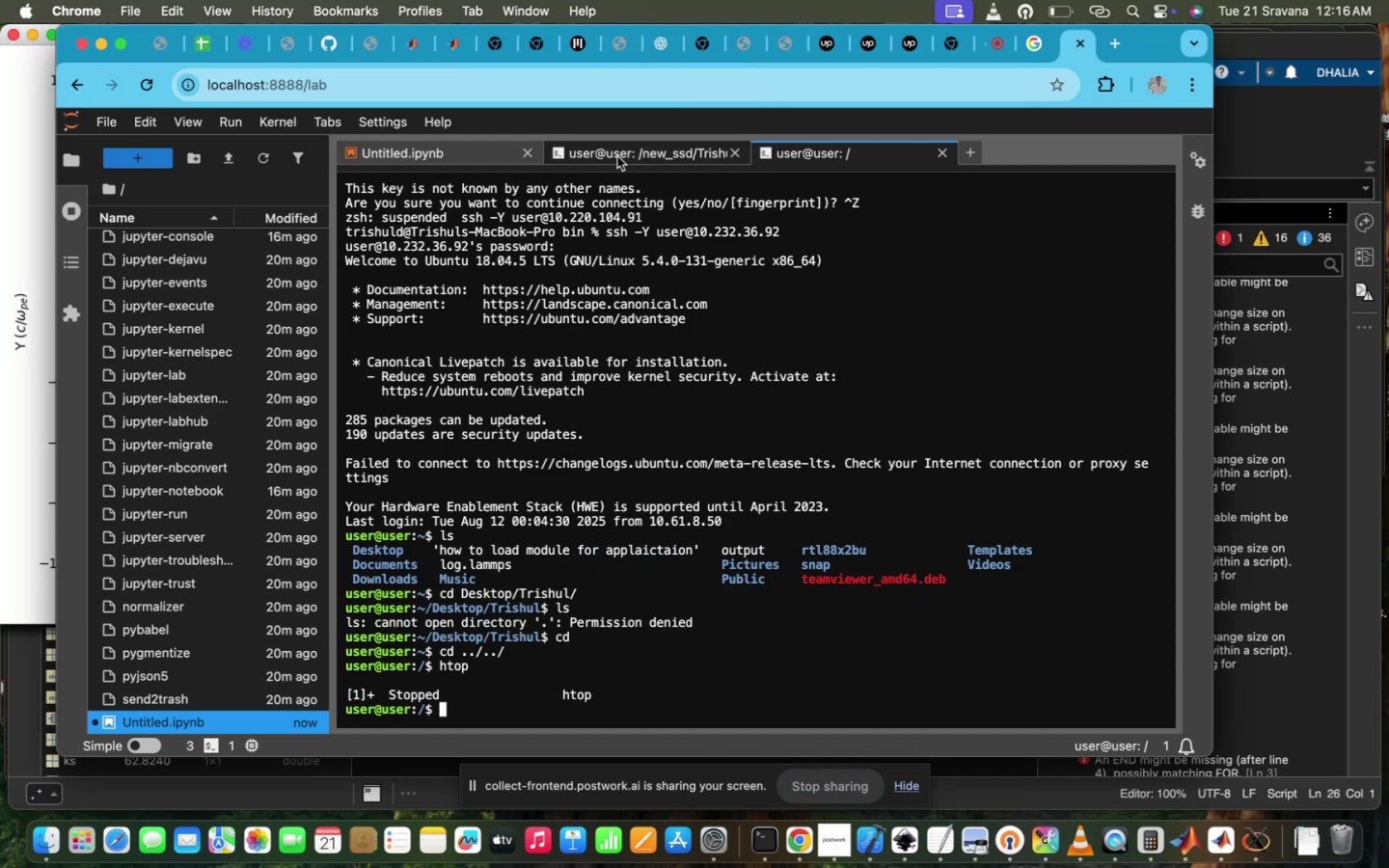 
left_click([620, 159])
 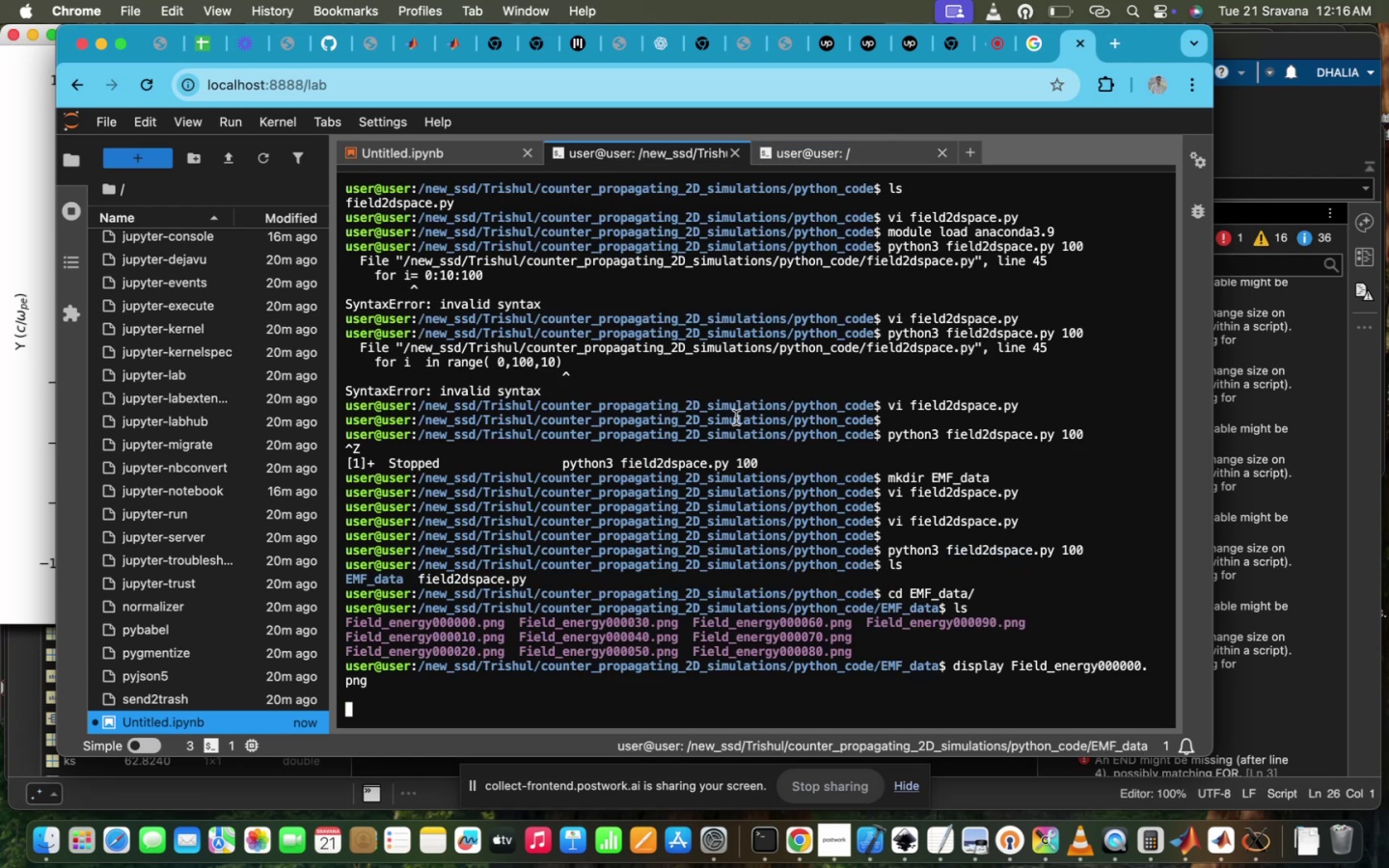 
key(Control+Z)
 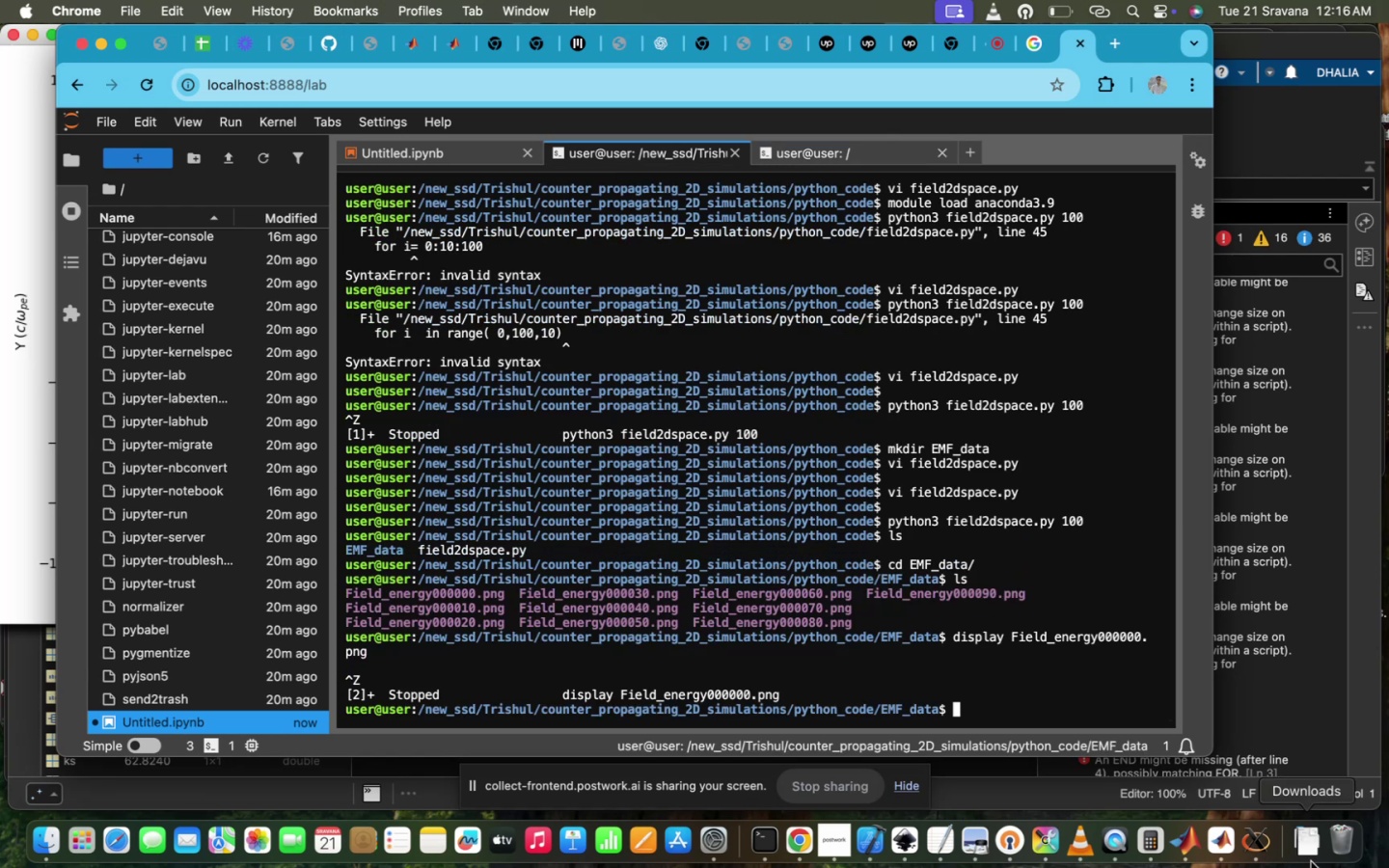 
left_click([1252, 852])
 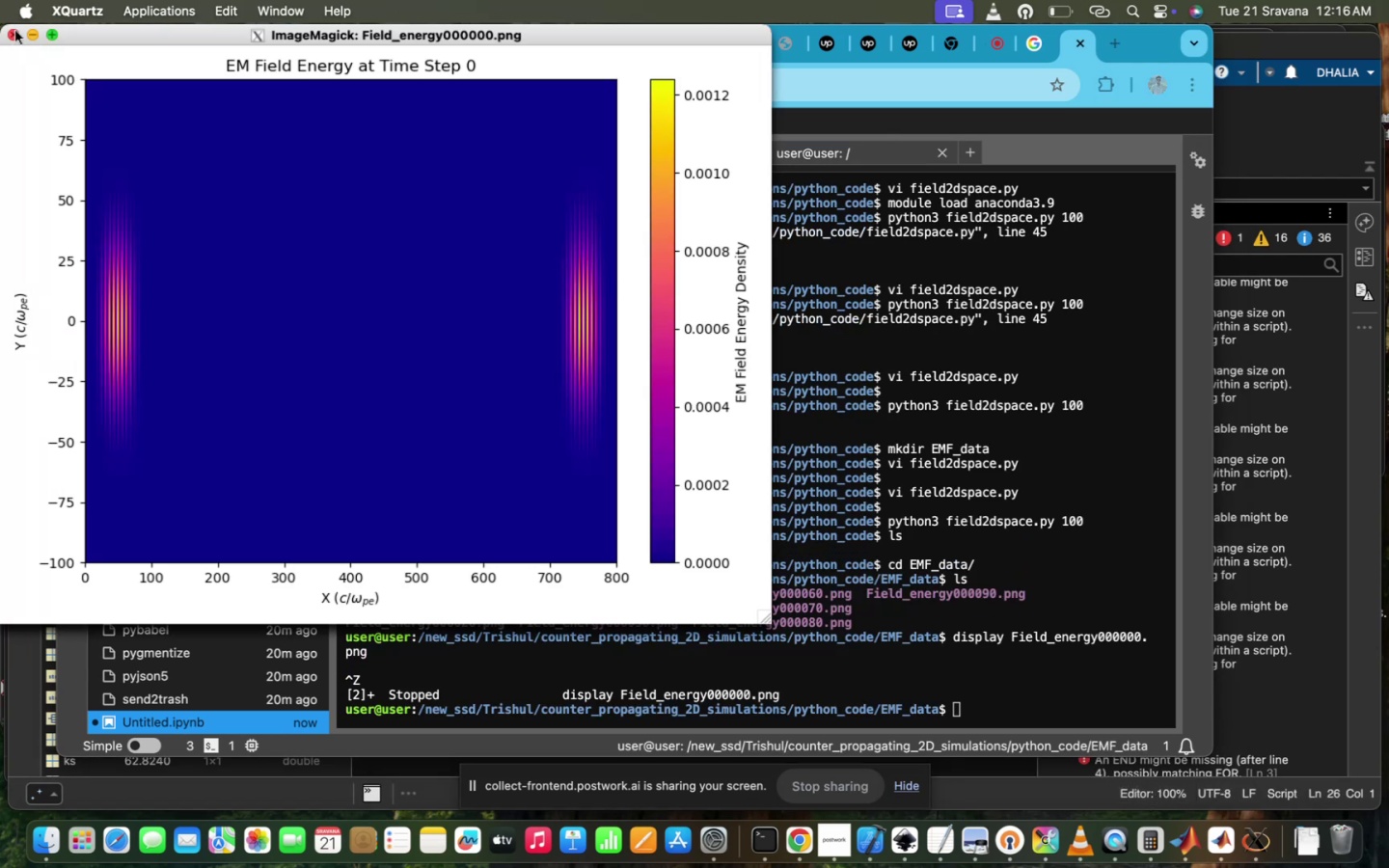 
left_click([15, 36])
 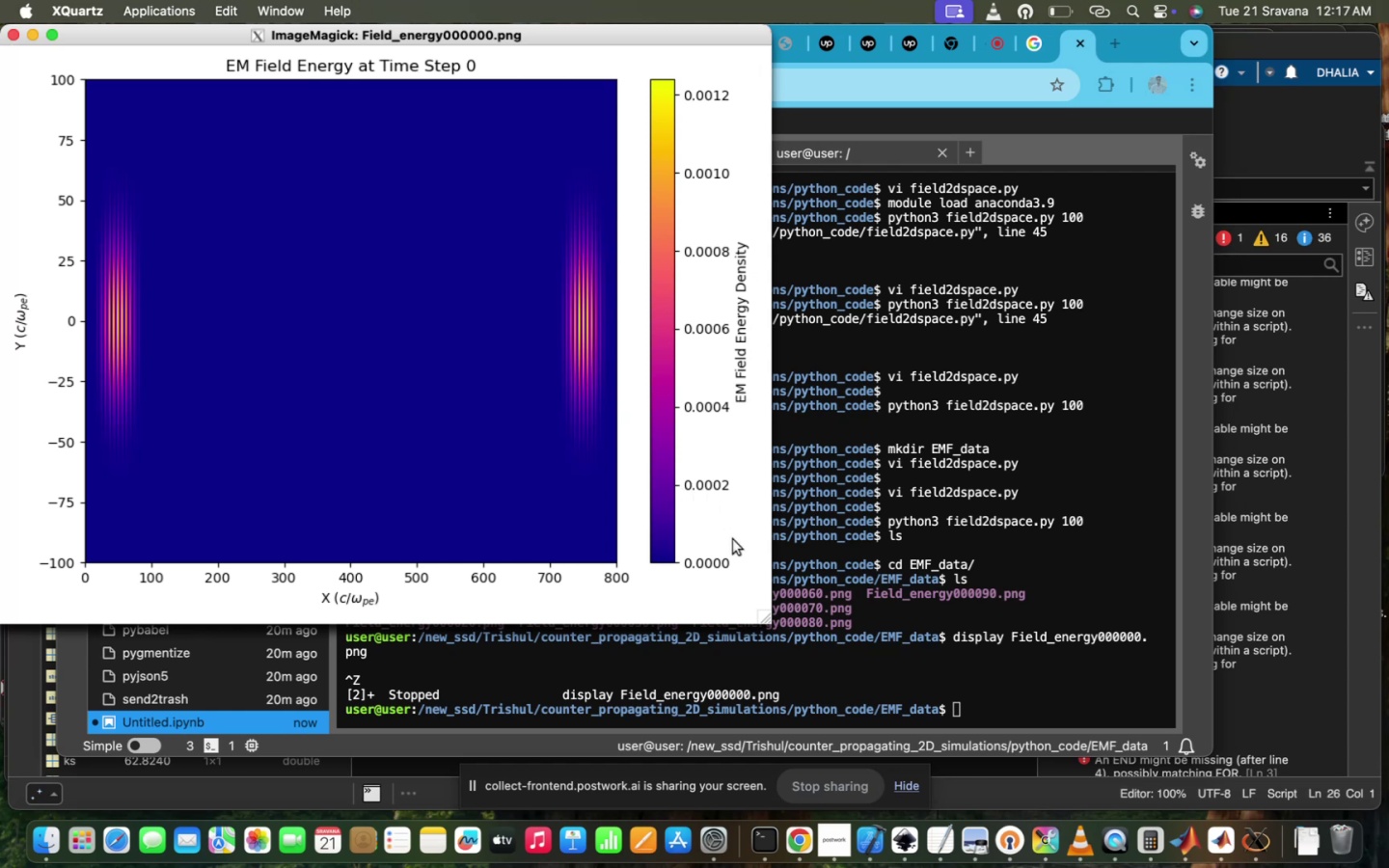 
wait(14.97)
 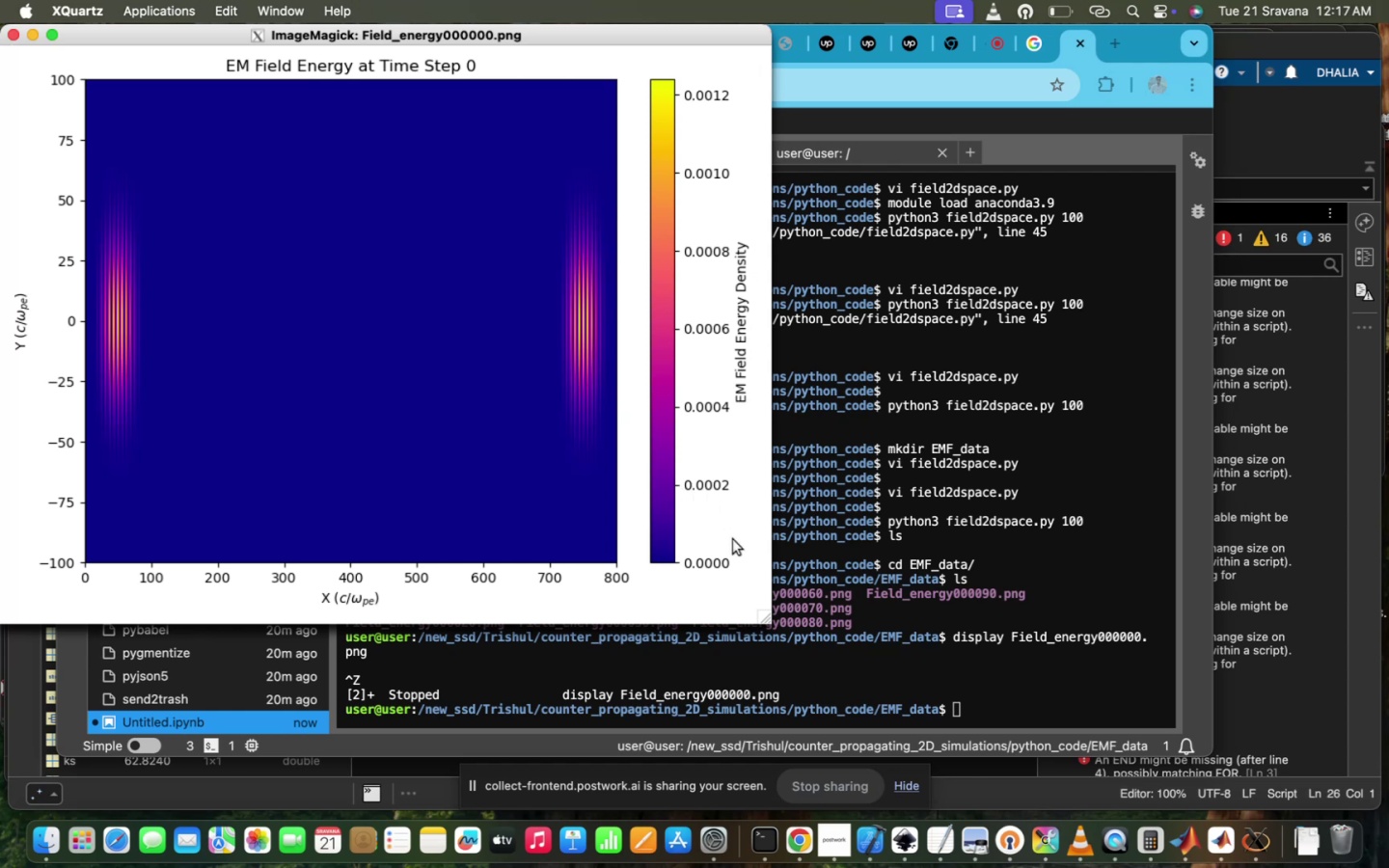 
left_click([733, 539])
 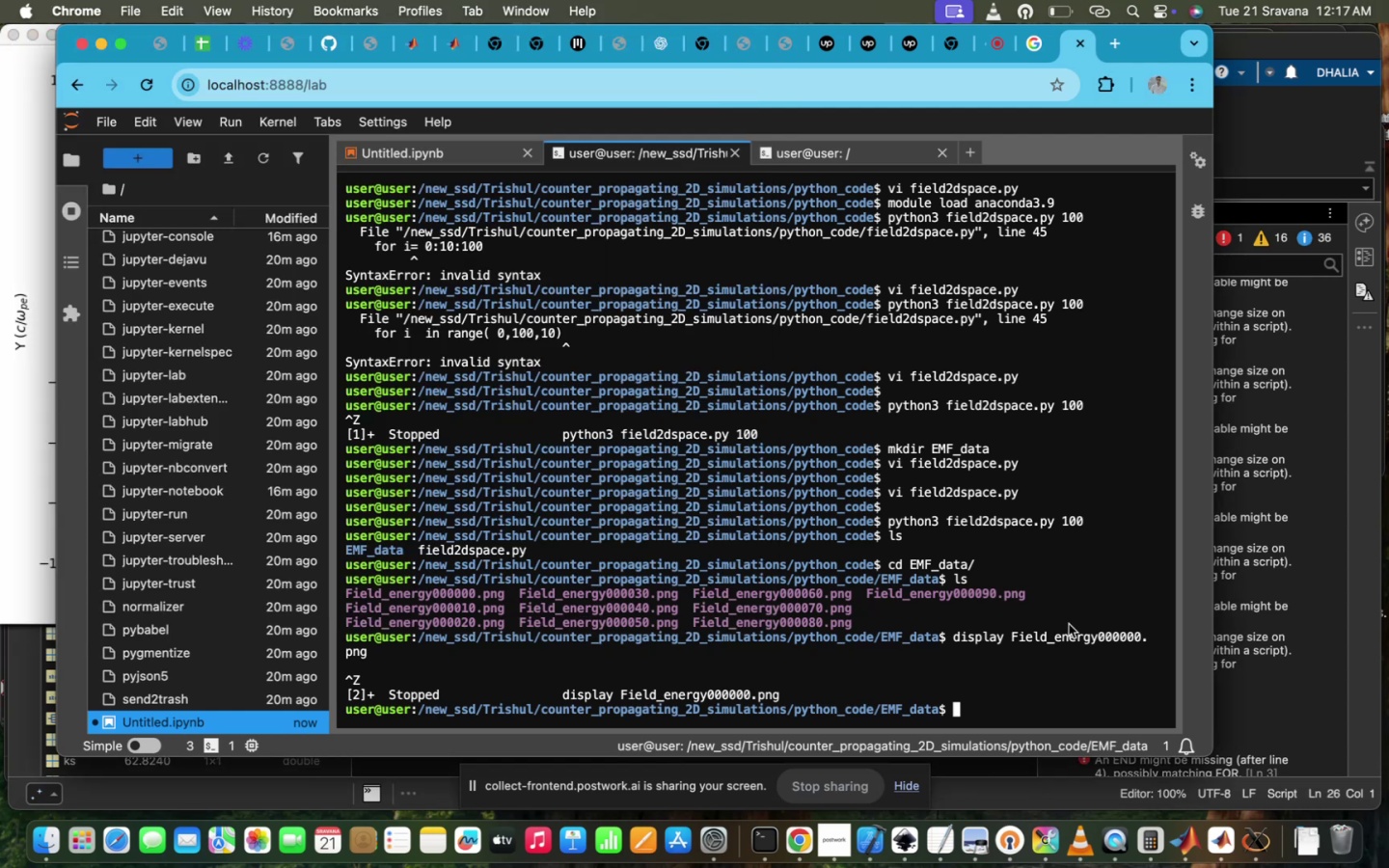 
key(ArrowUp)
 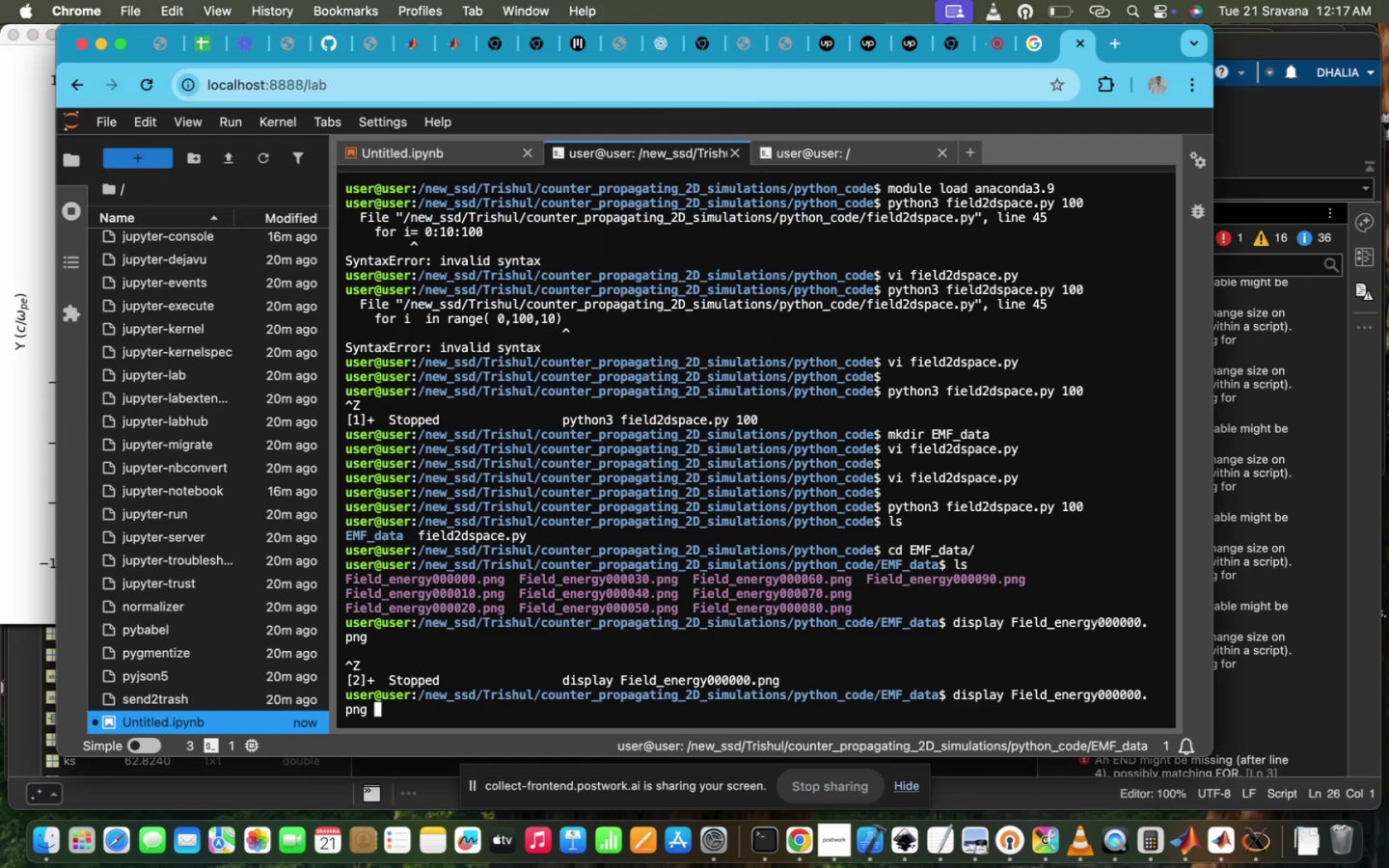 
key(ArrowLeft)
 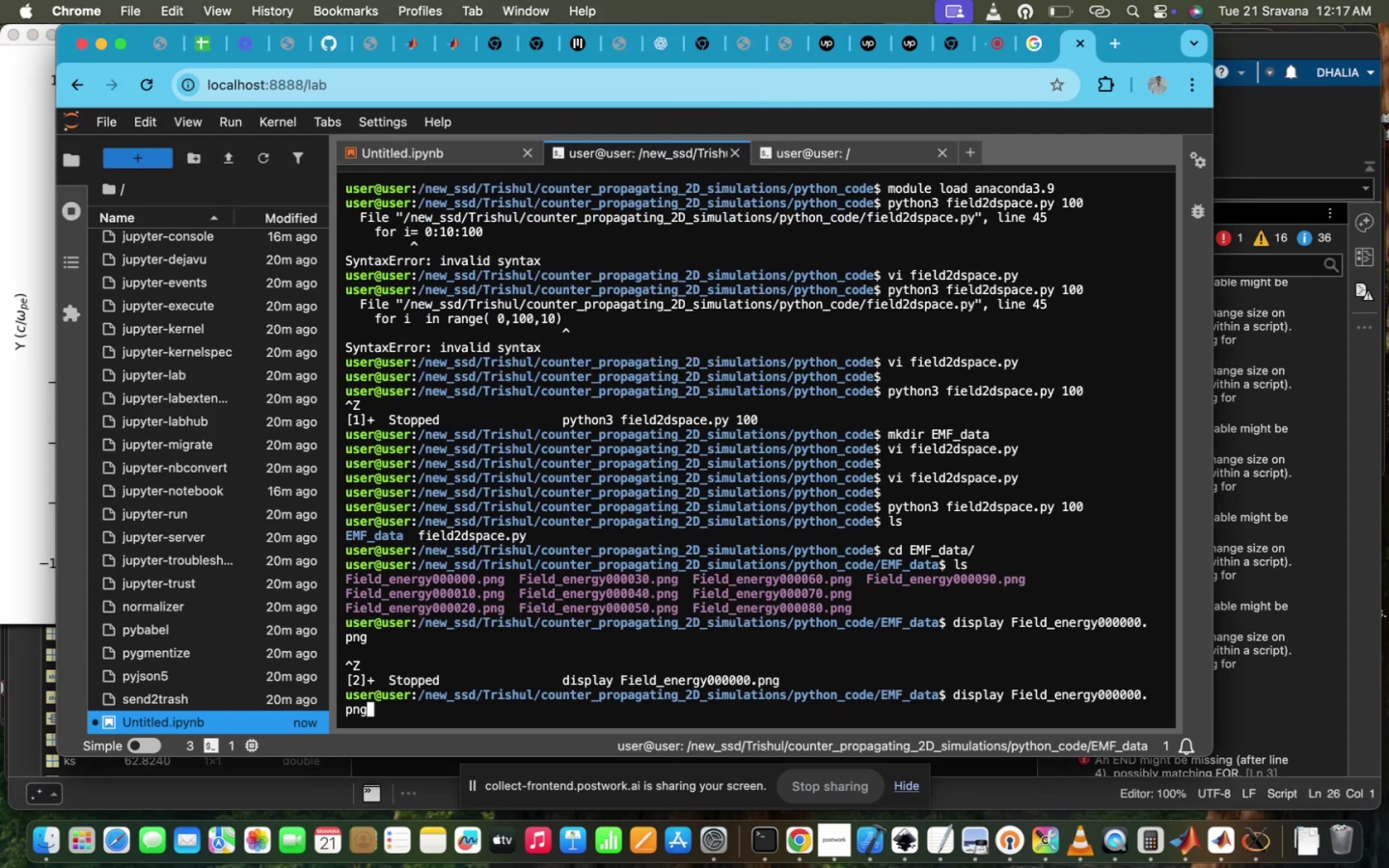 
key(ArrowLeft)
 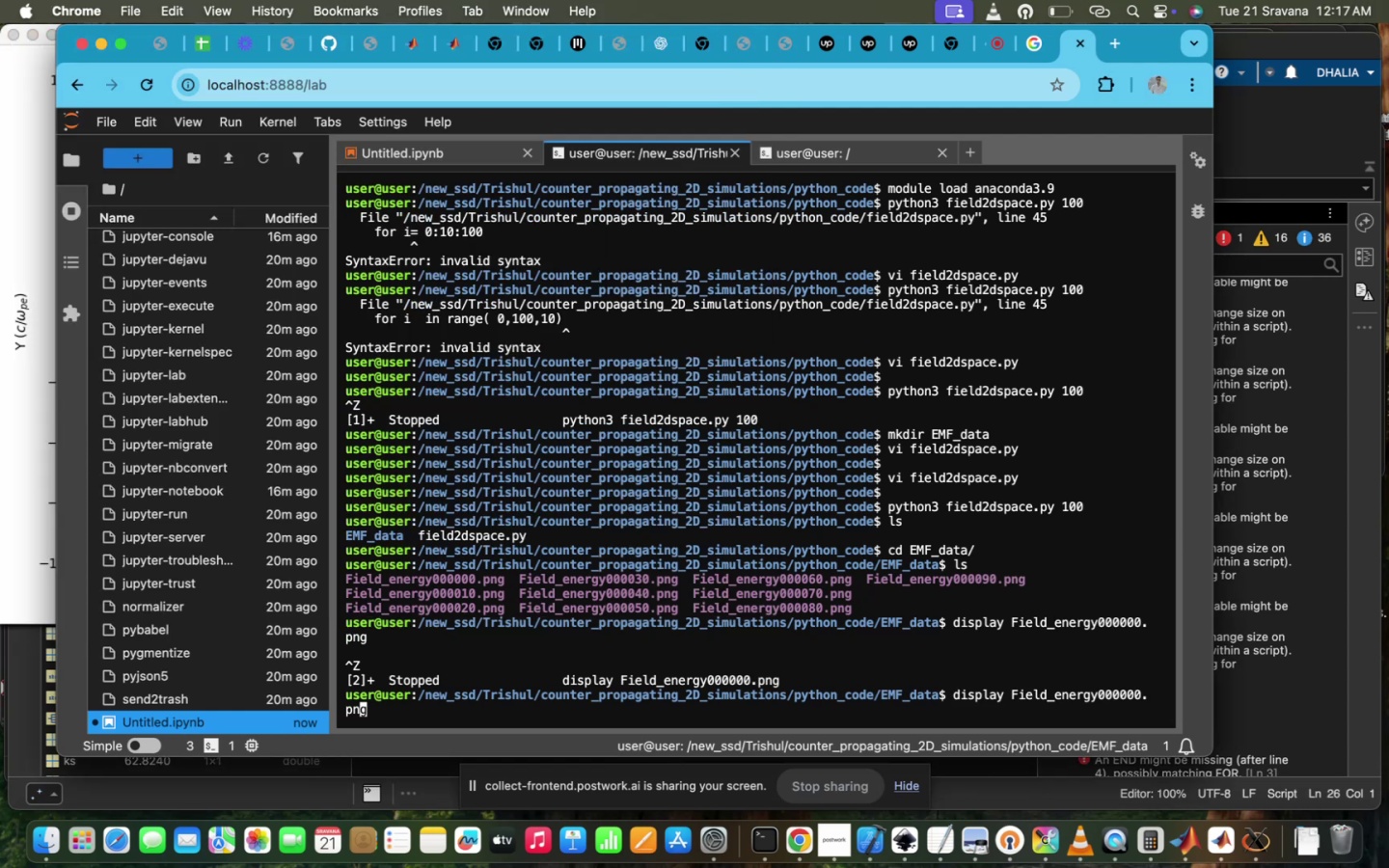 
key(ArrowLeft)
 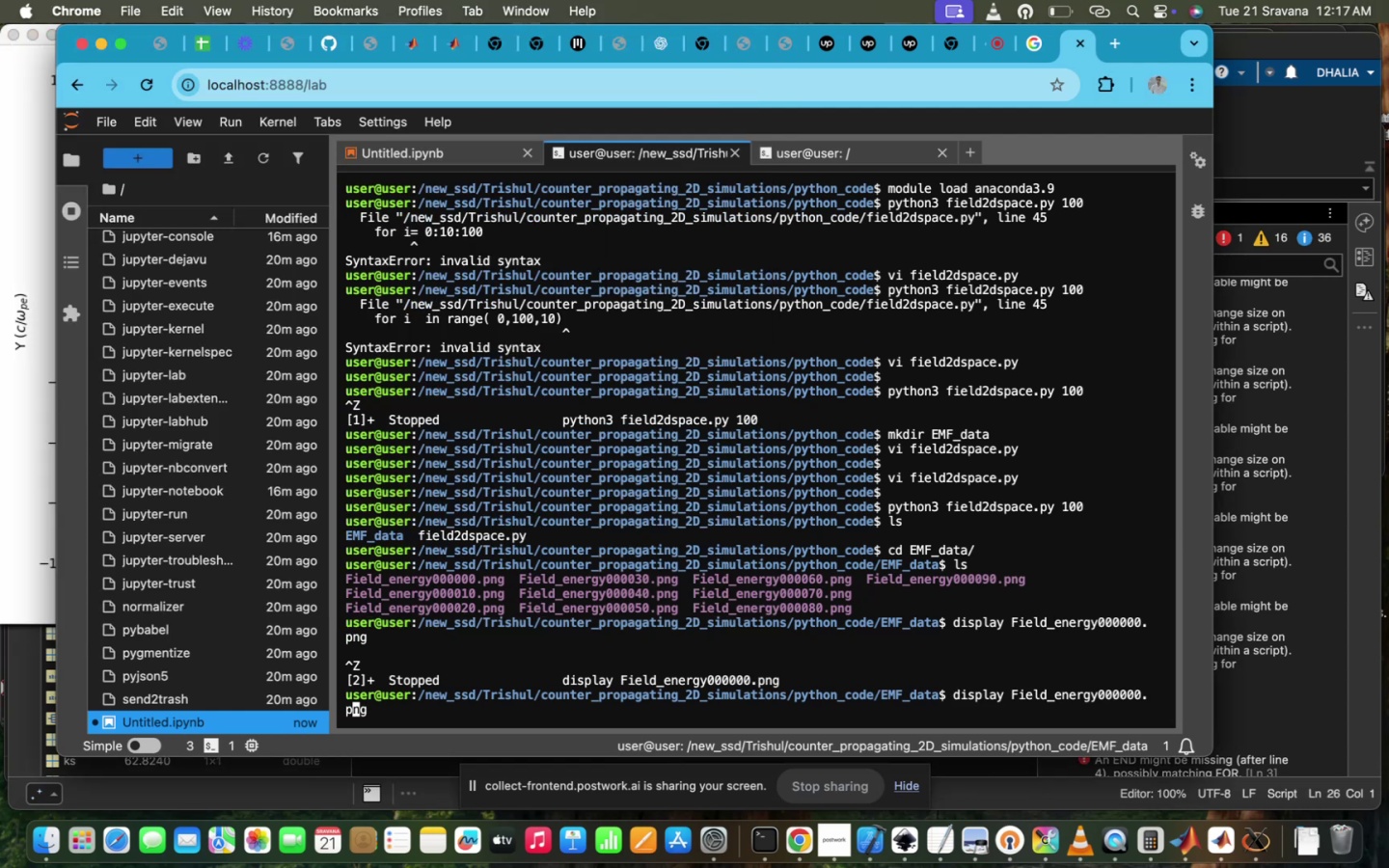 
key(ArrowLeft)
 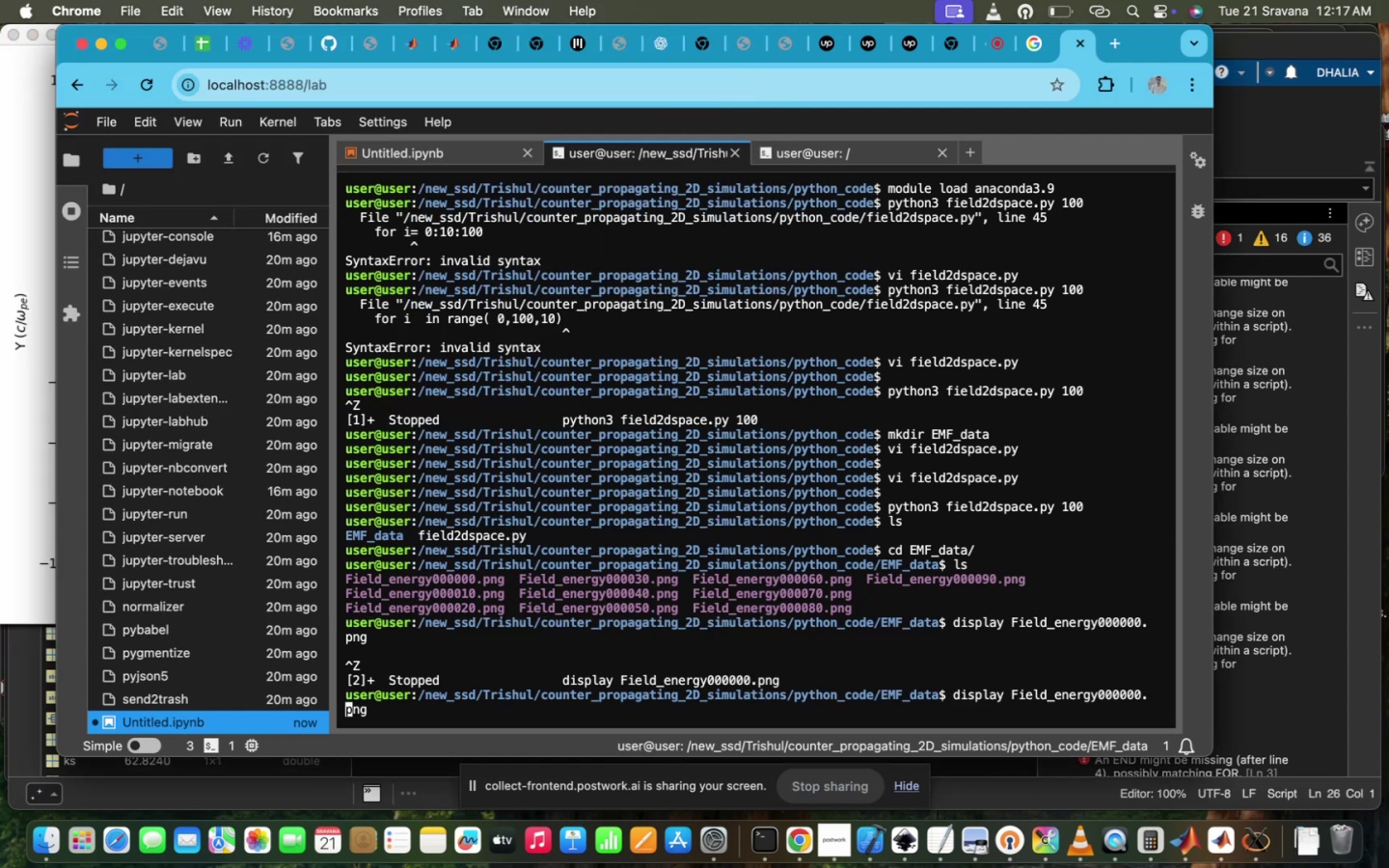 
key(ArrowLeft)
 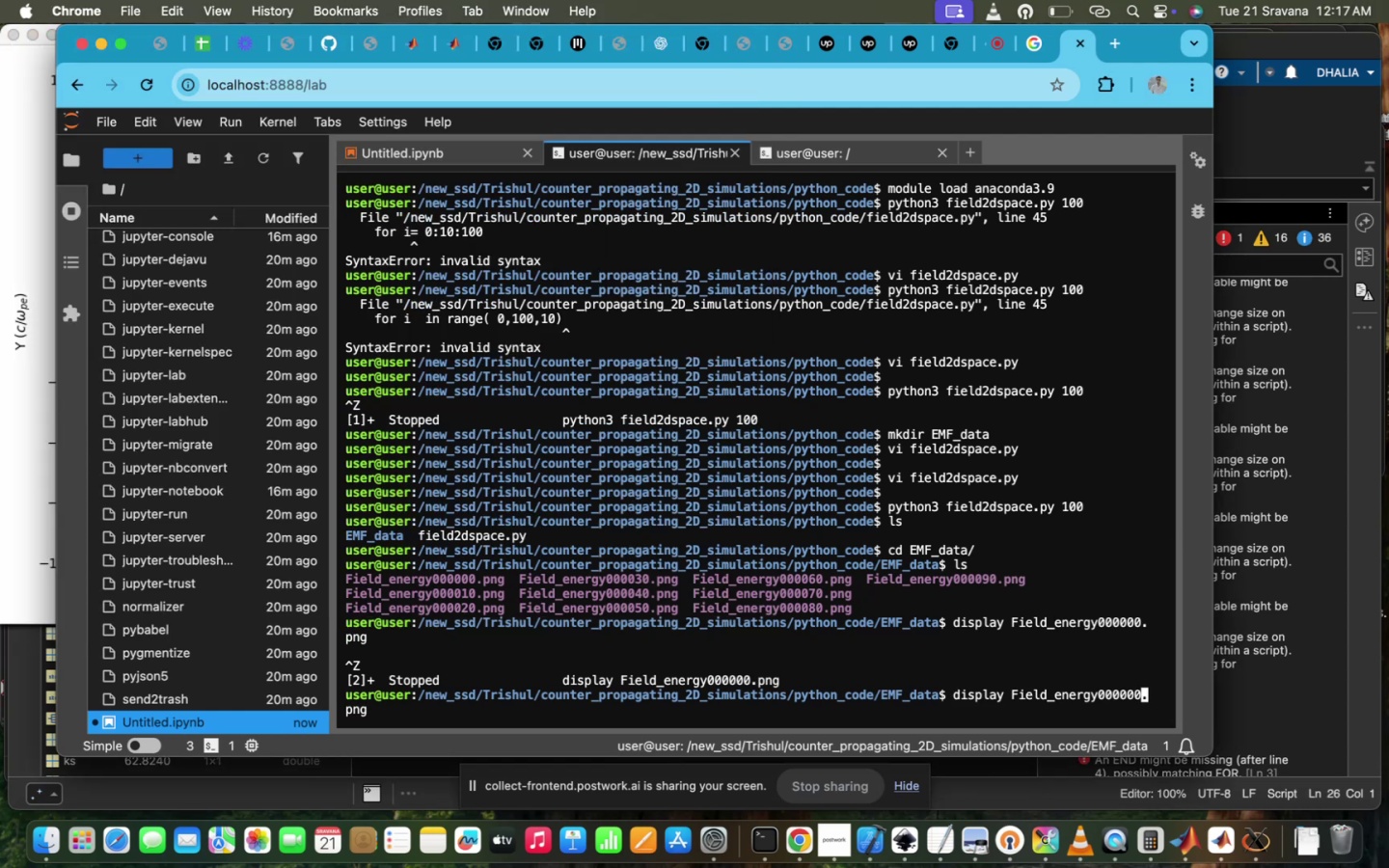 
key(Backspace)
 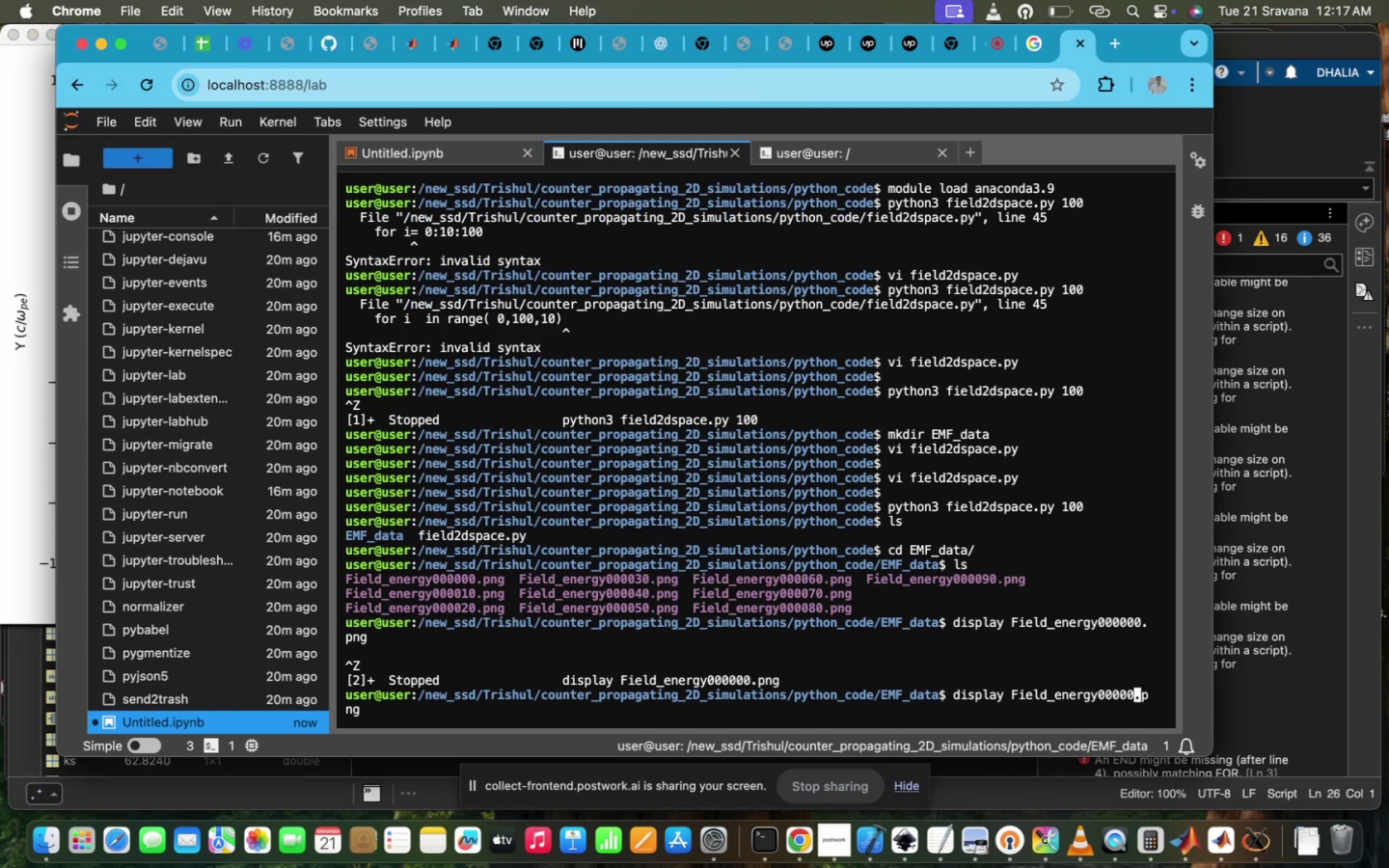 
key(Backspace)
 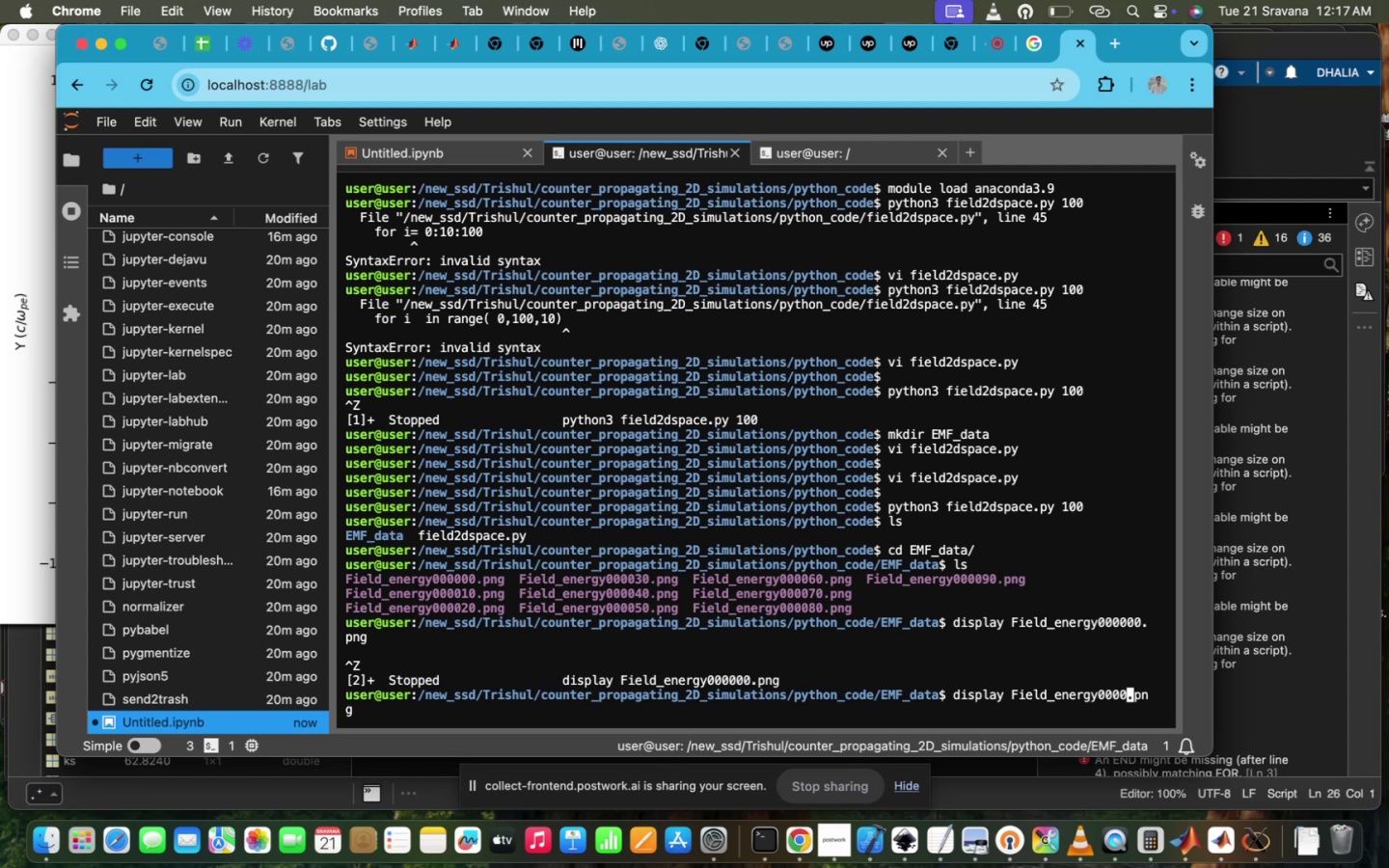 
wait(6.27)
 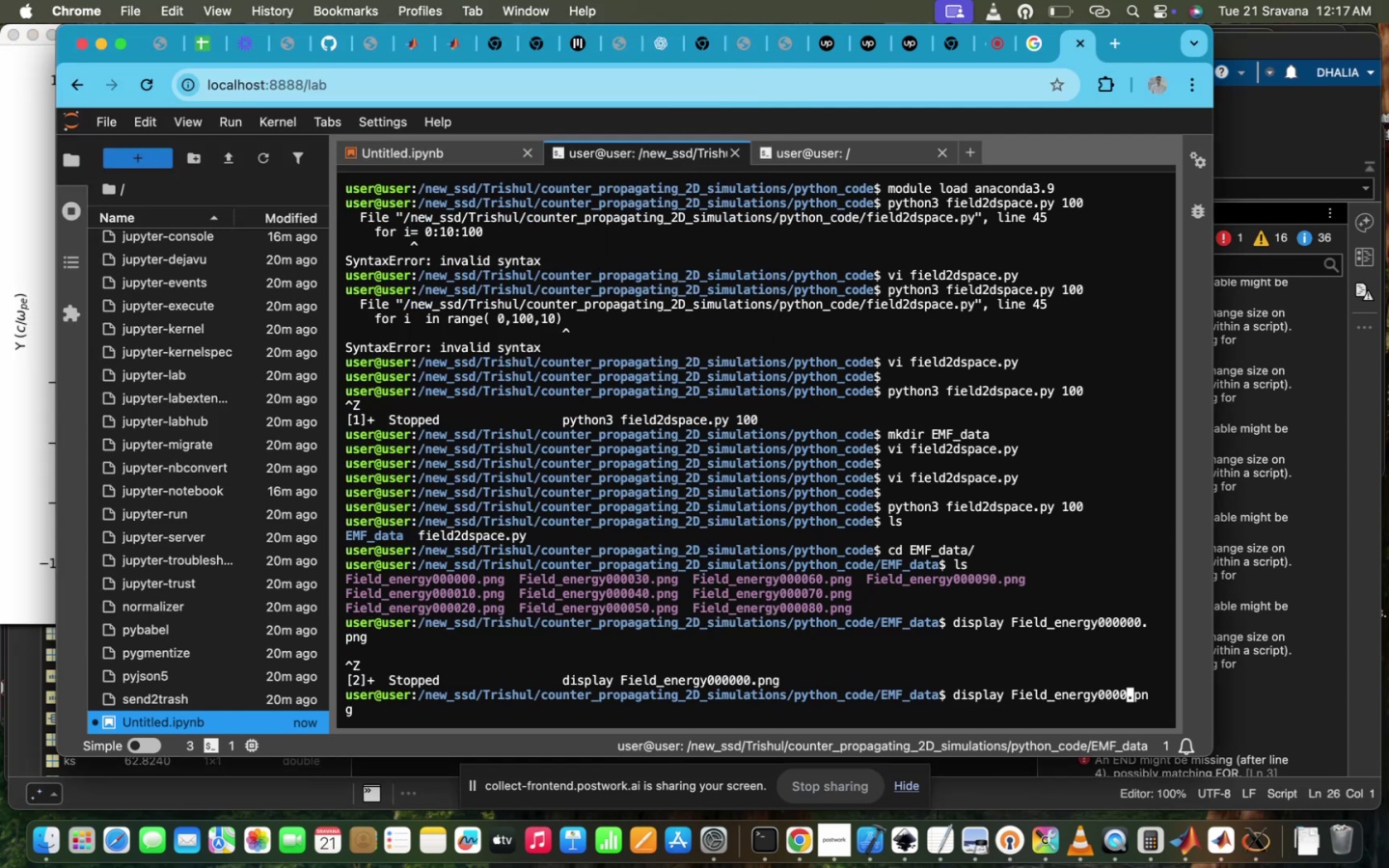 
type(90)
 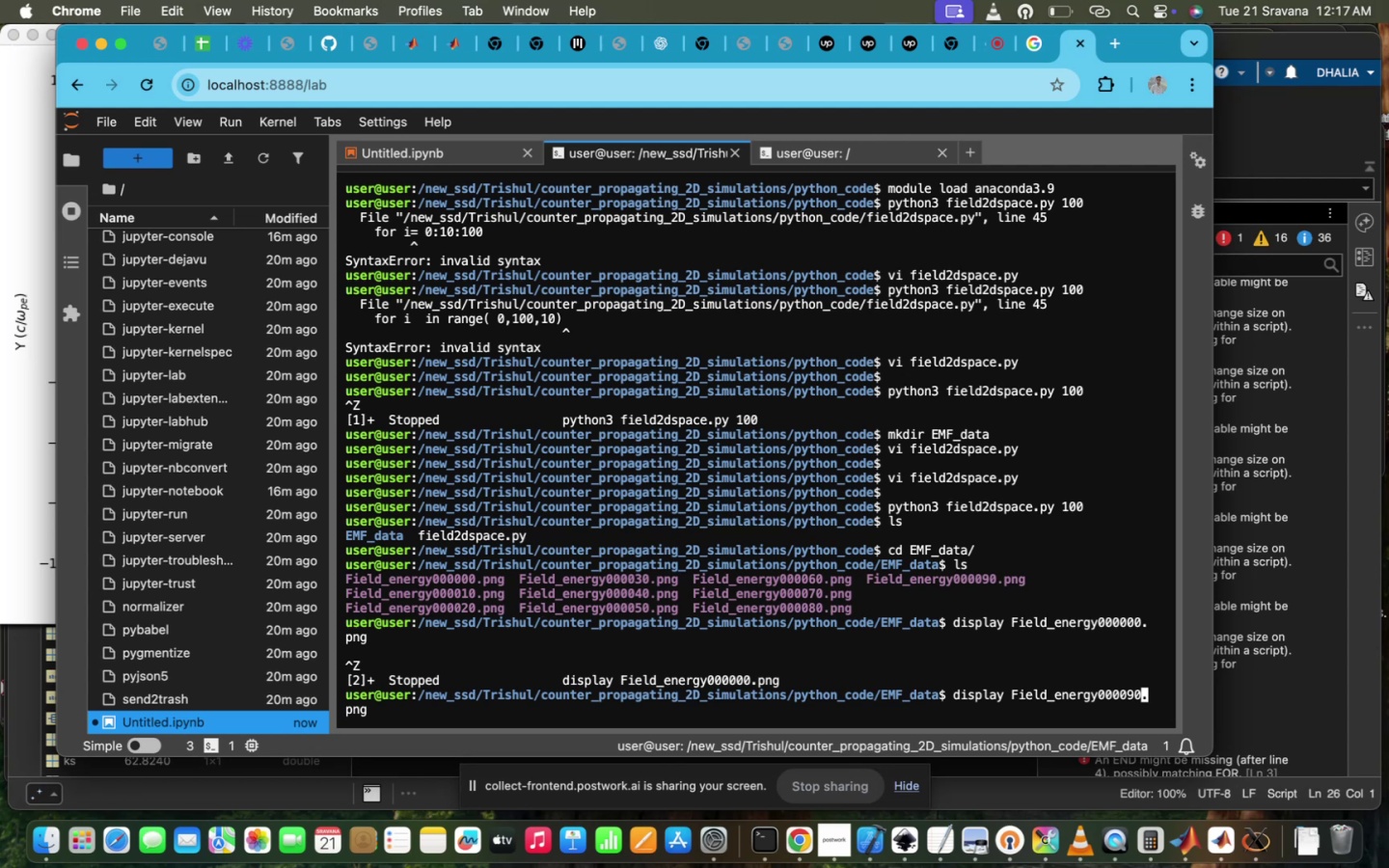 
key(Enter)
 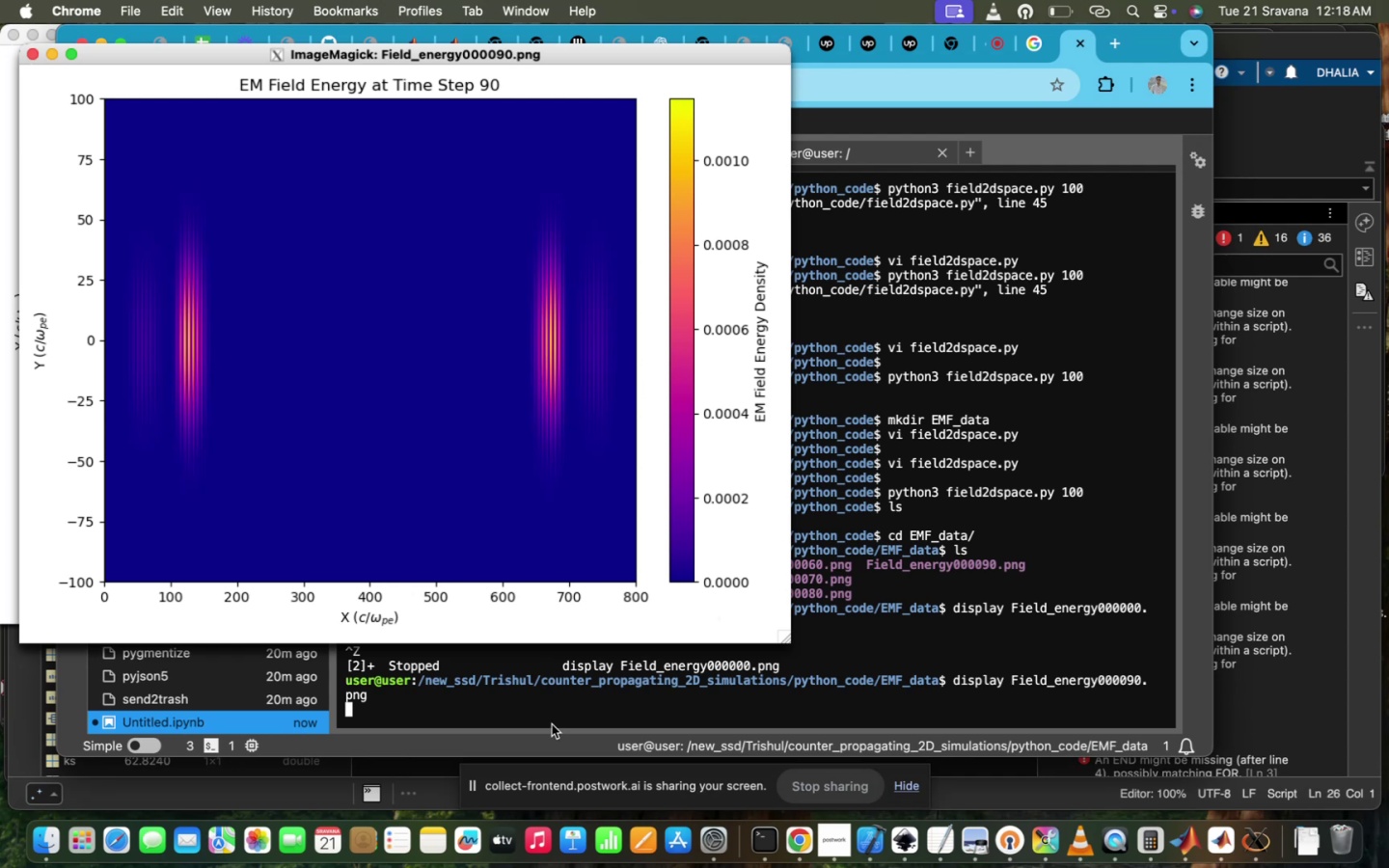 
wait(90.78)
 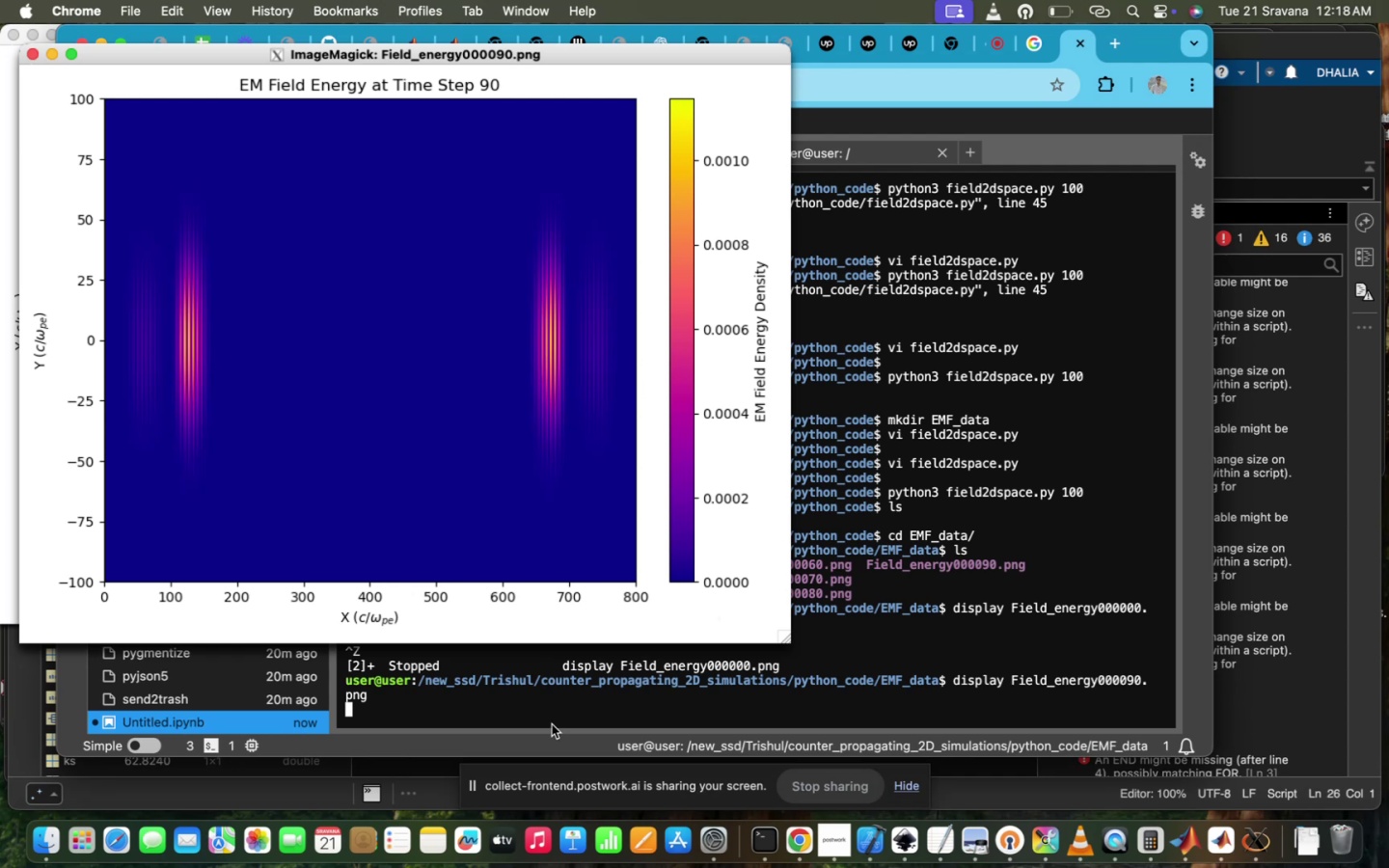 
left_click_drag(start_coordinate=[250, 68], to_coordinate=[124, 50])
 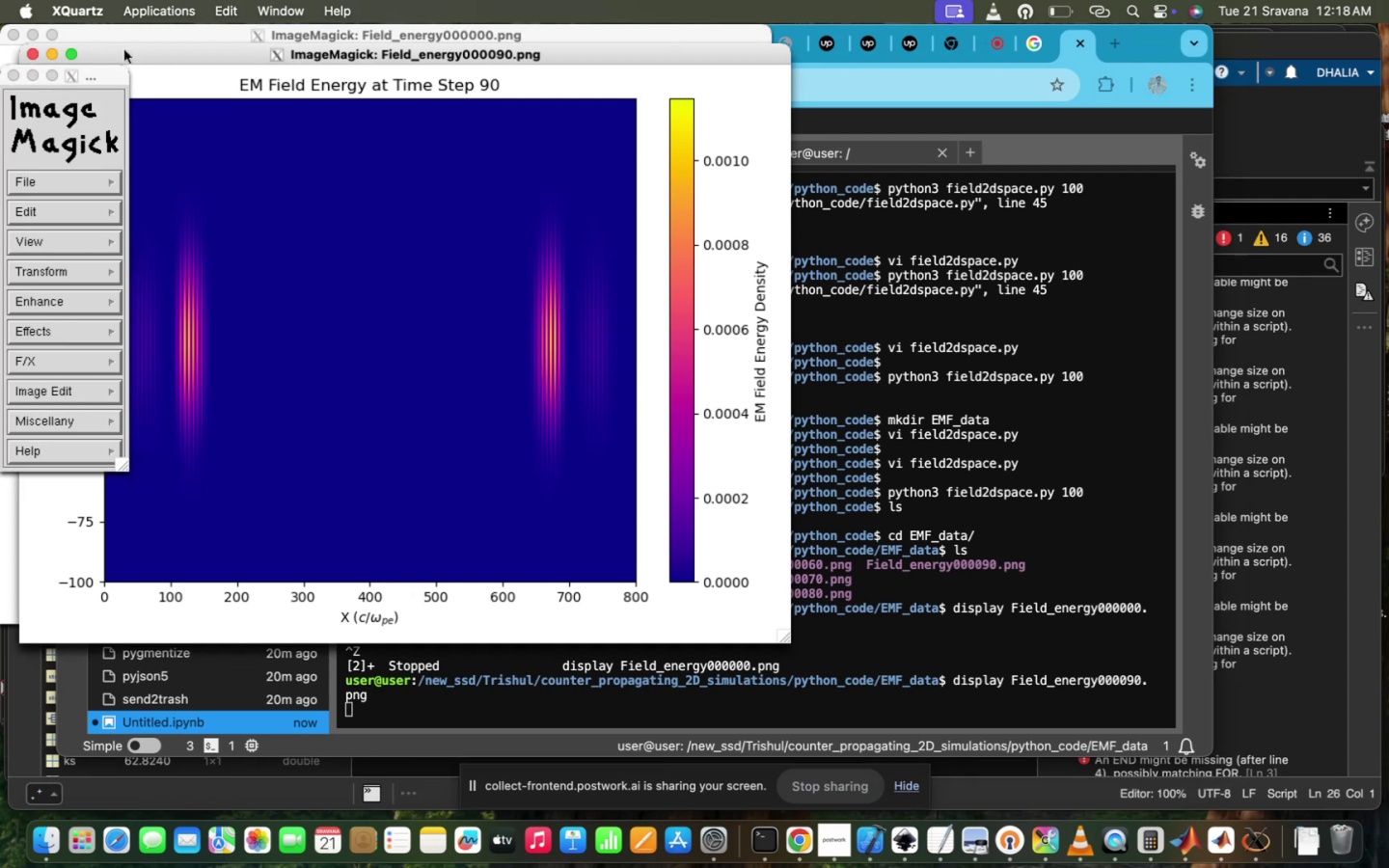 
left_click_drag(start_coordinate=[124, 50], to_coordinate=[354, 312])
 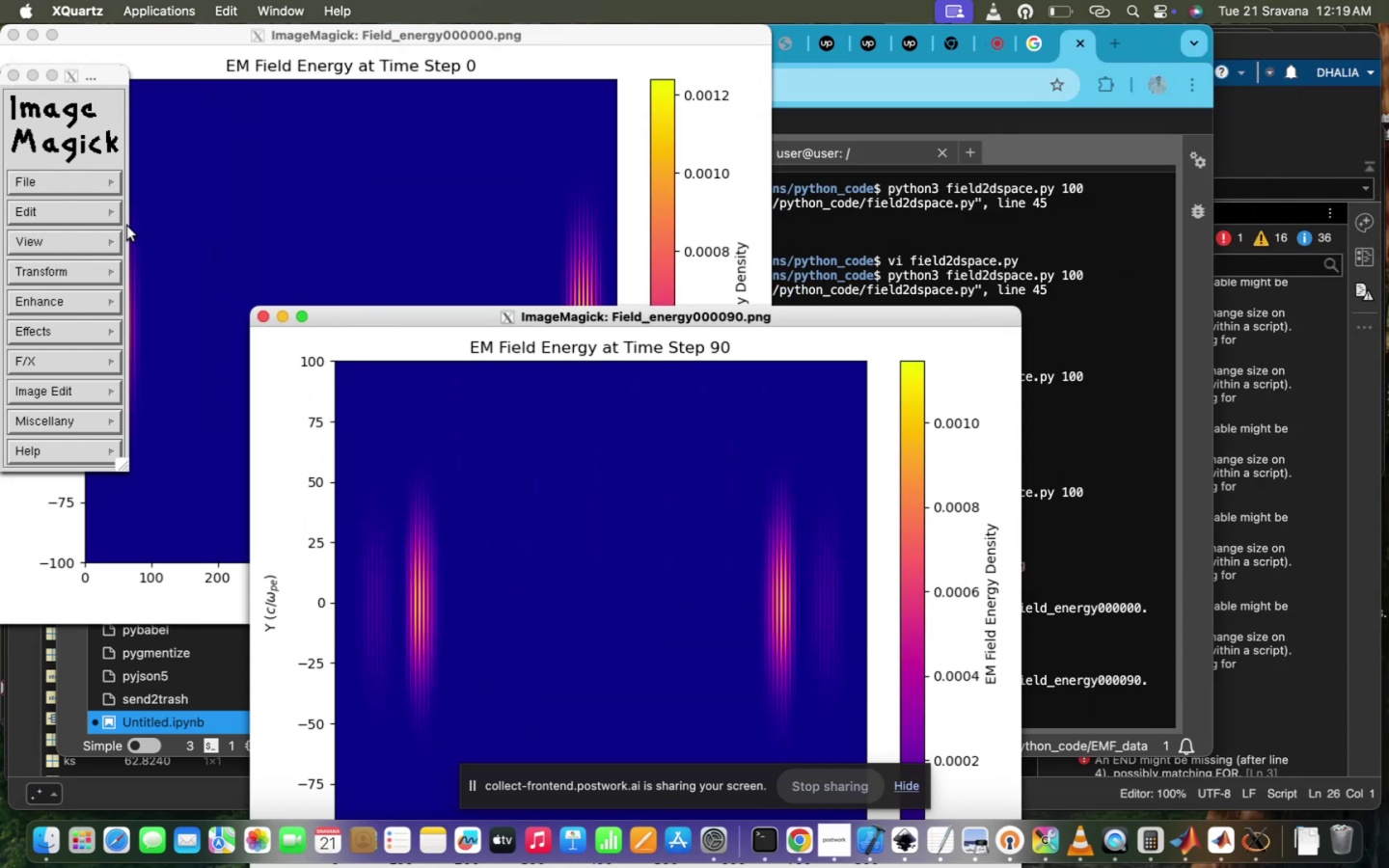 
left_click([127, 226])
 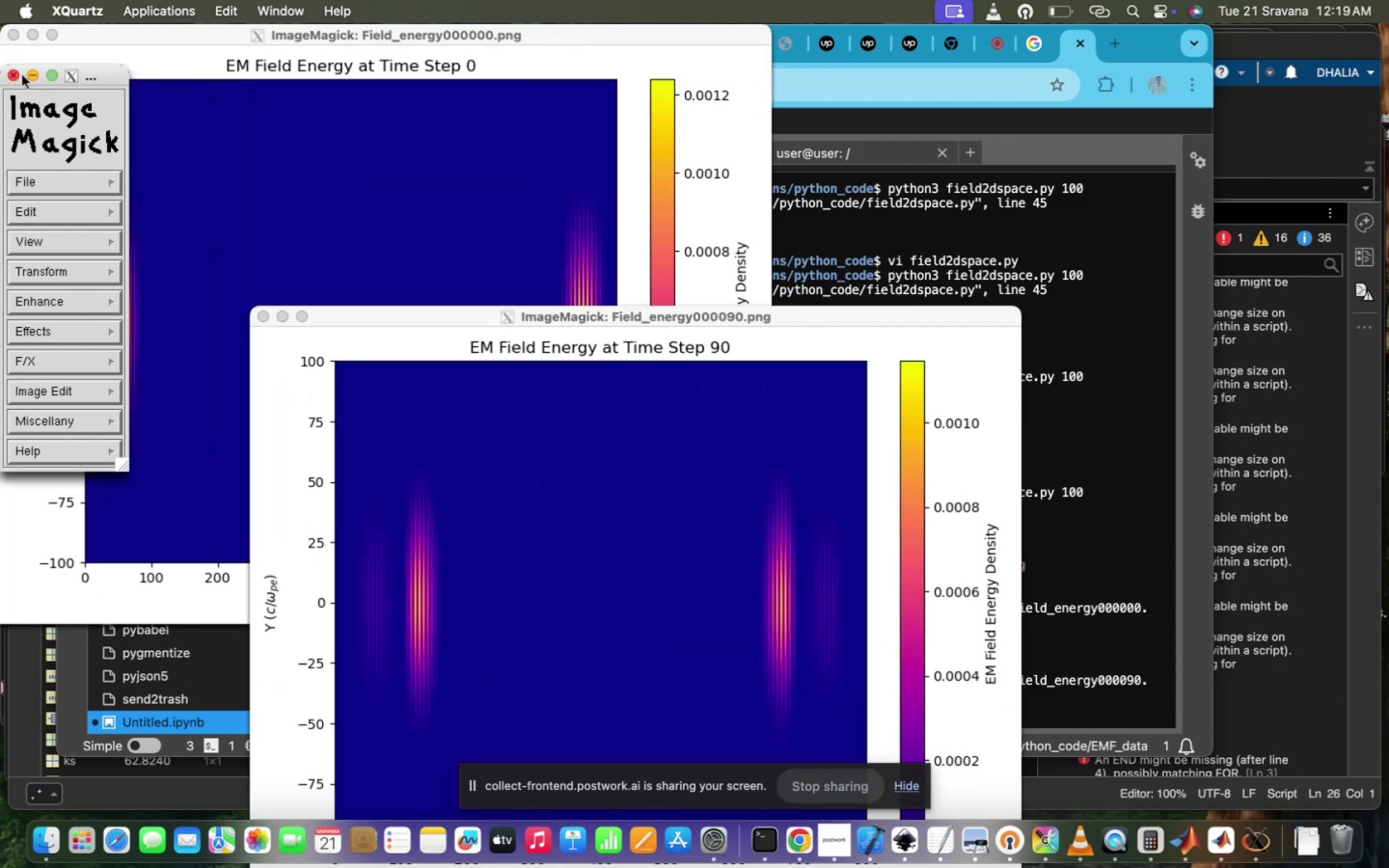 
left_click([18, 76])
 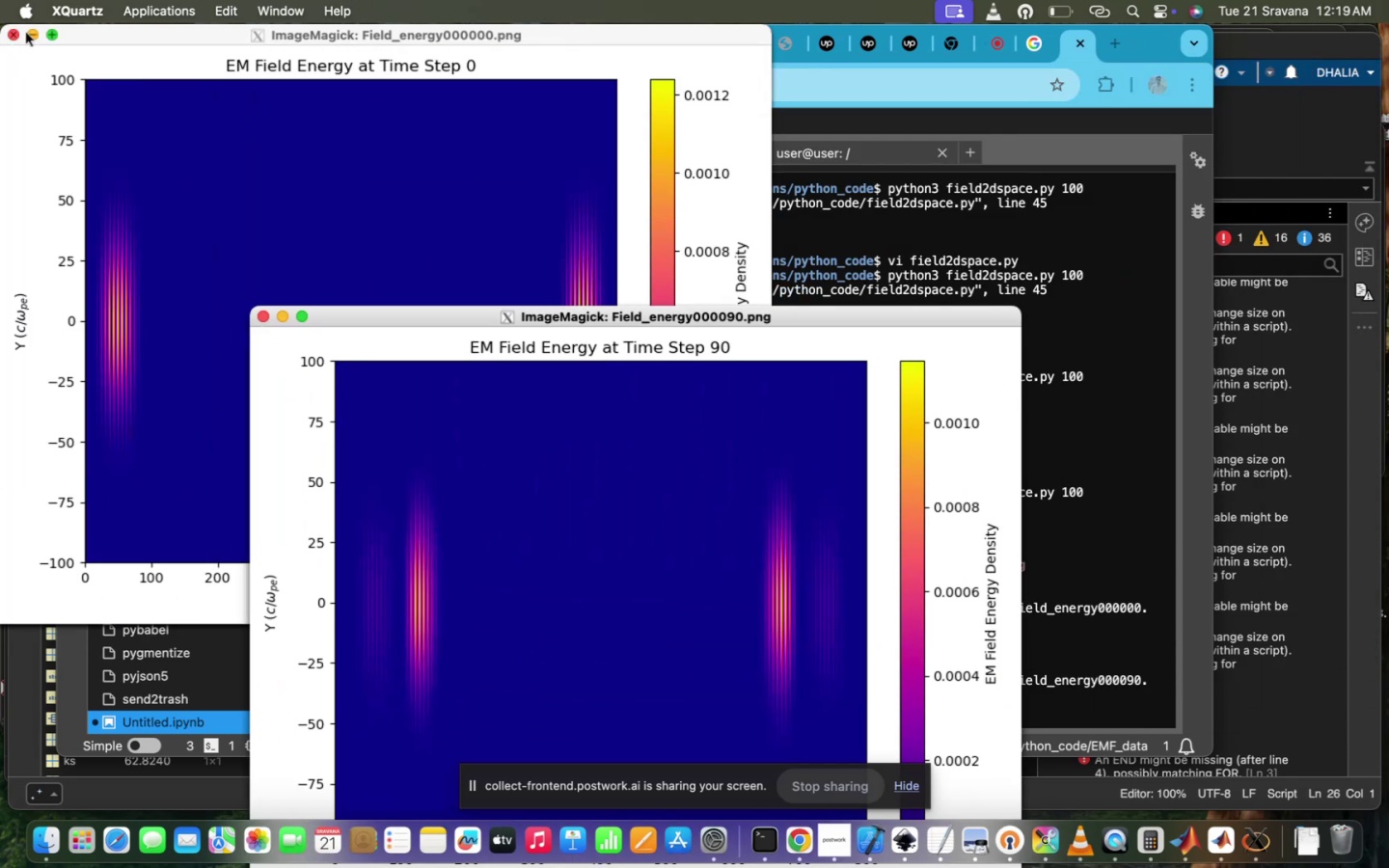 
left_click([17, 35])
 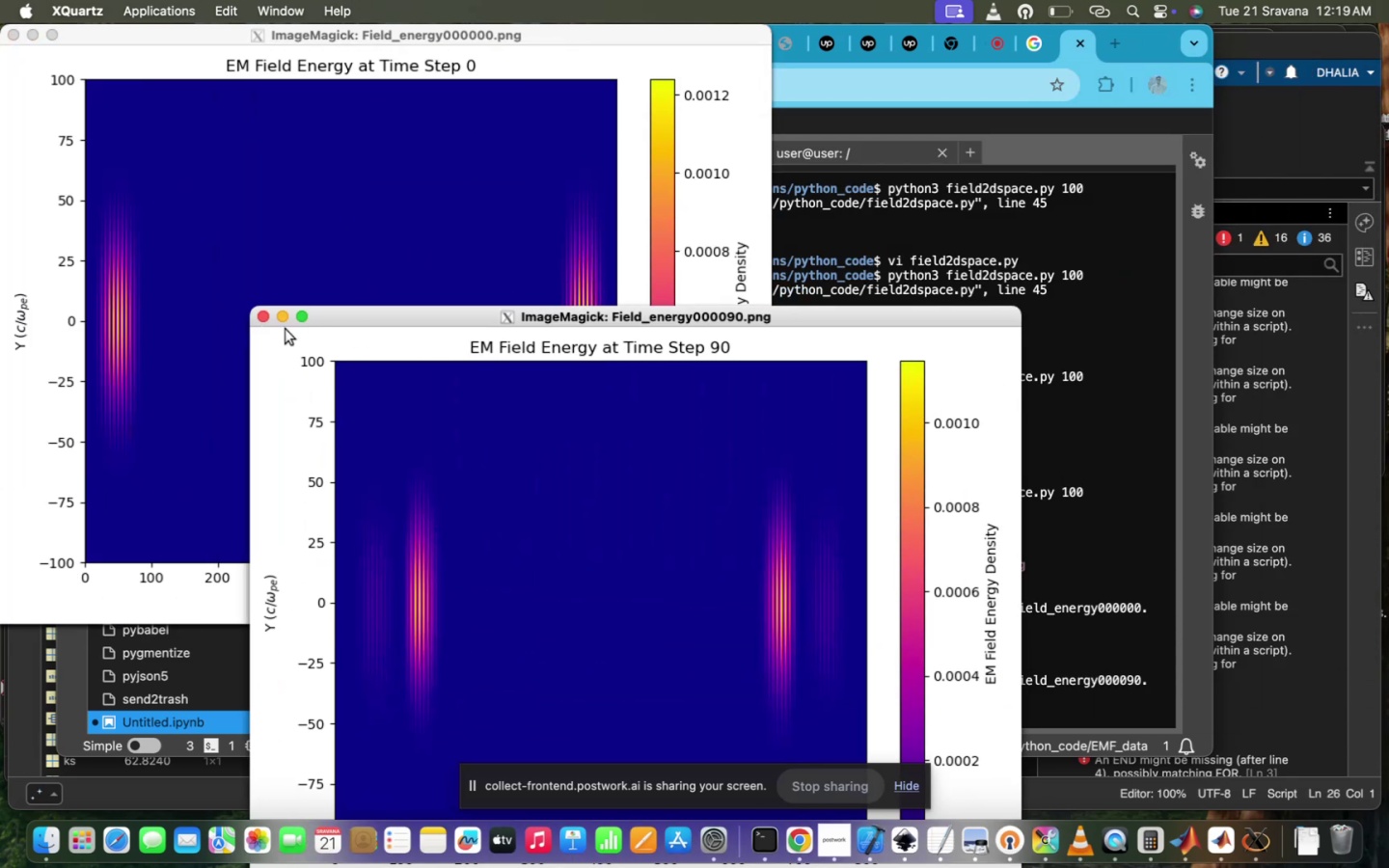 
left_click([259, 313])
 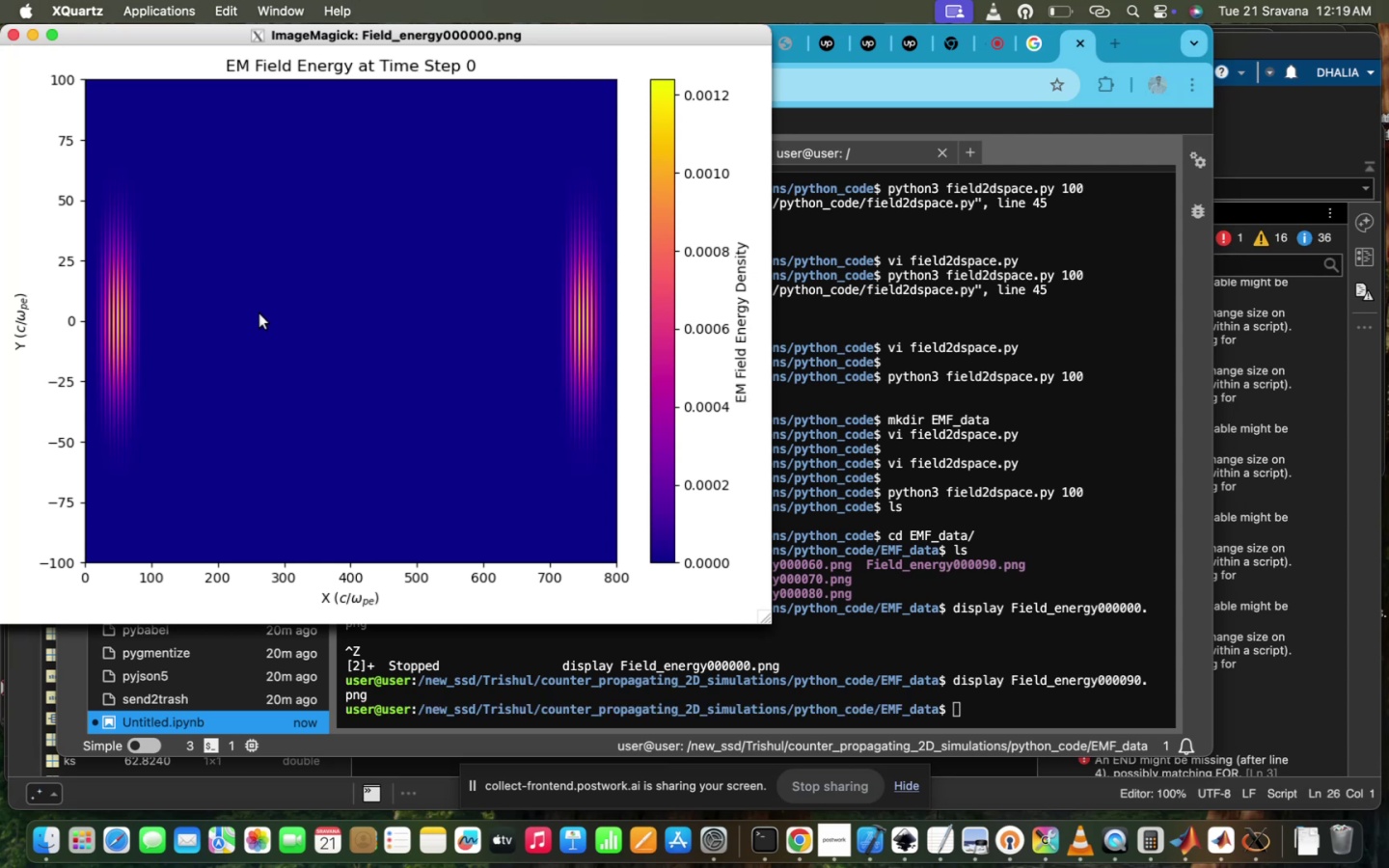 
left_click([1033, 644])
 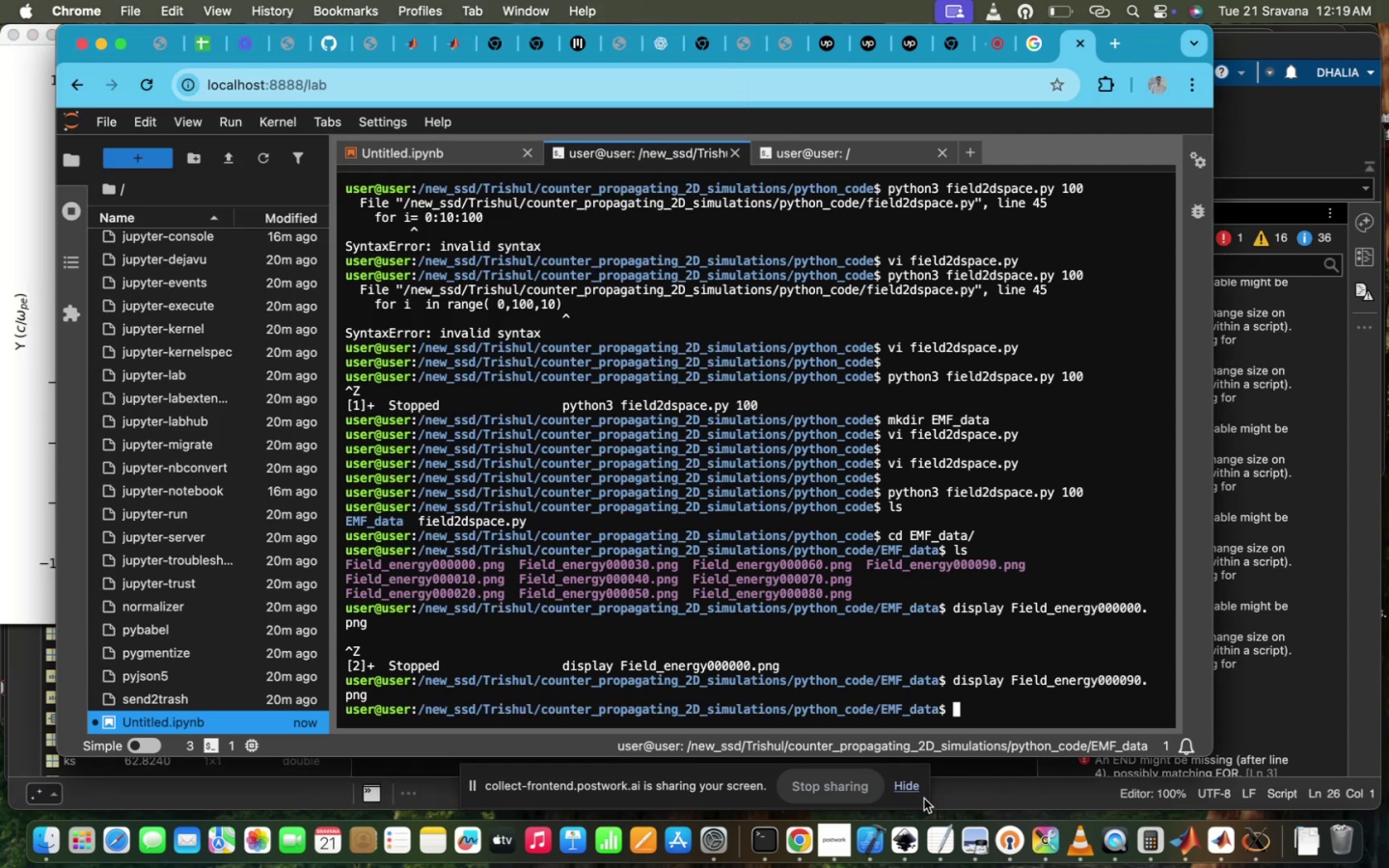 
type(cd ..)
 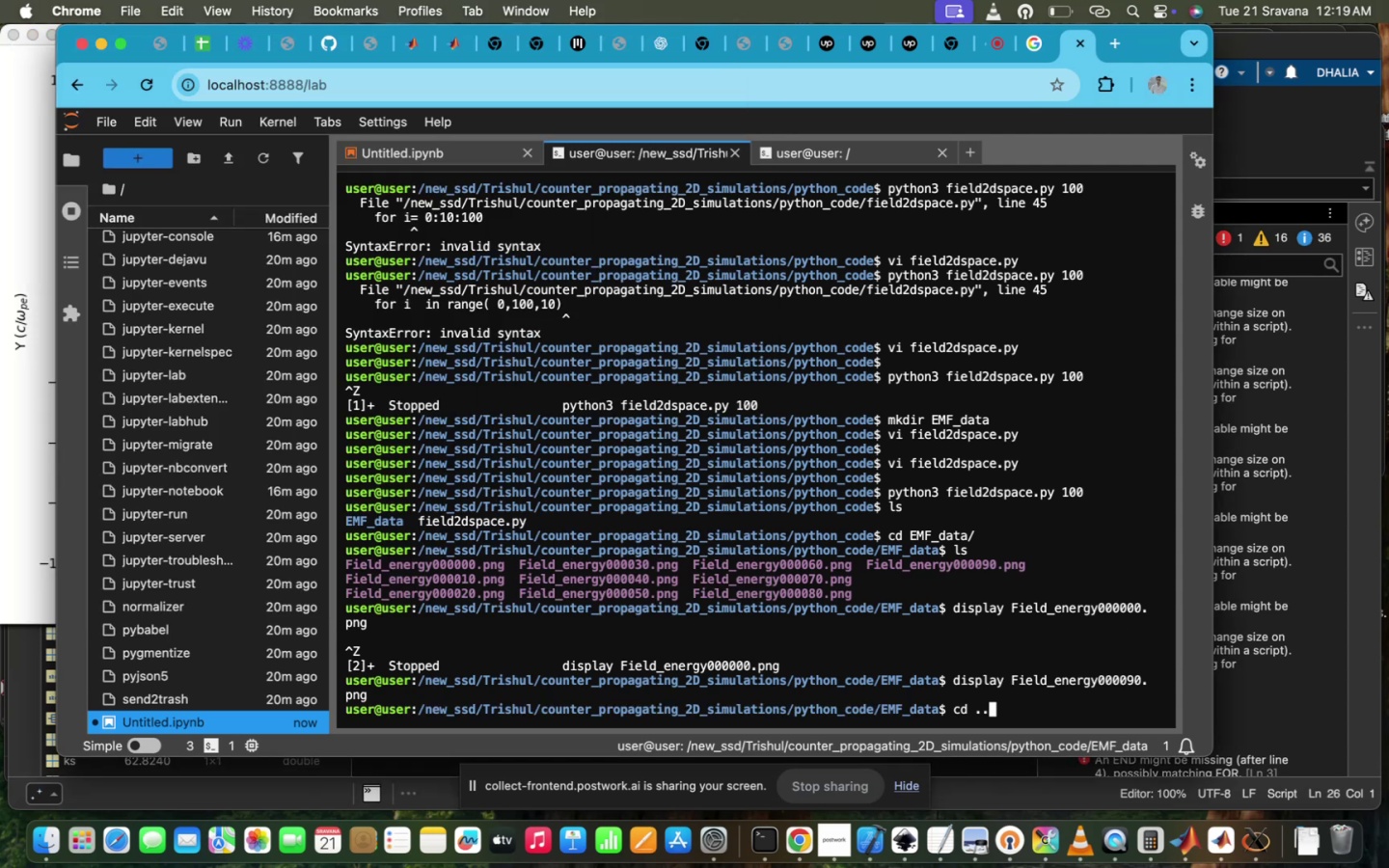 
key(Enter)
 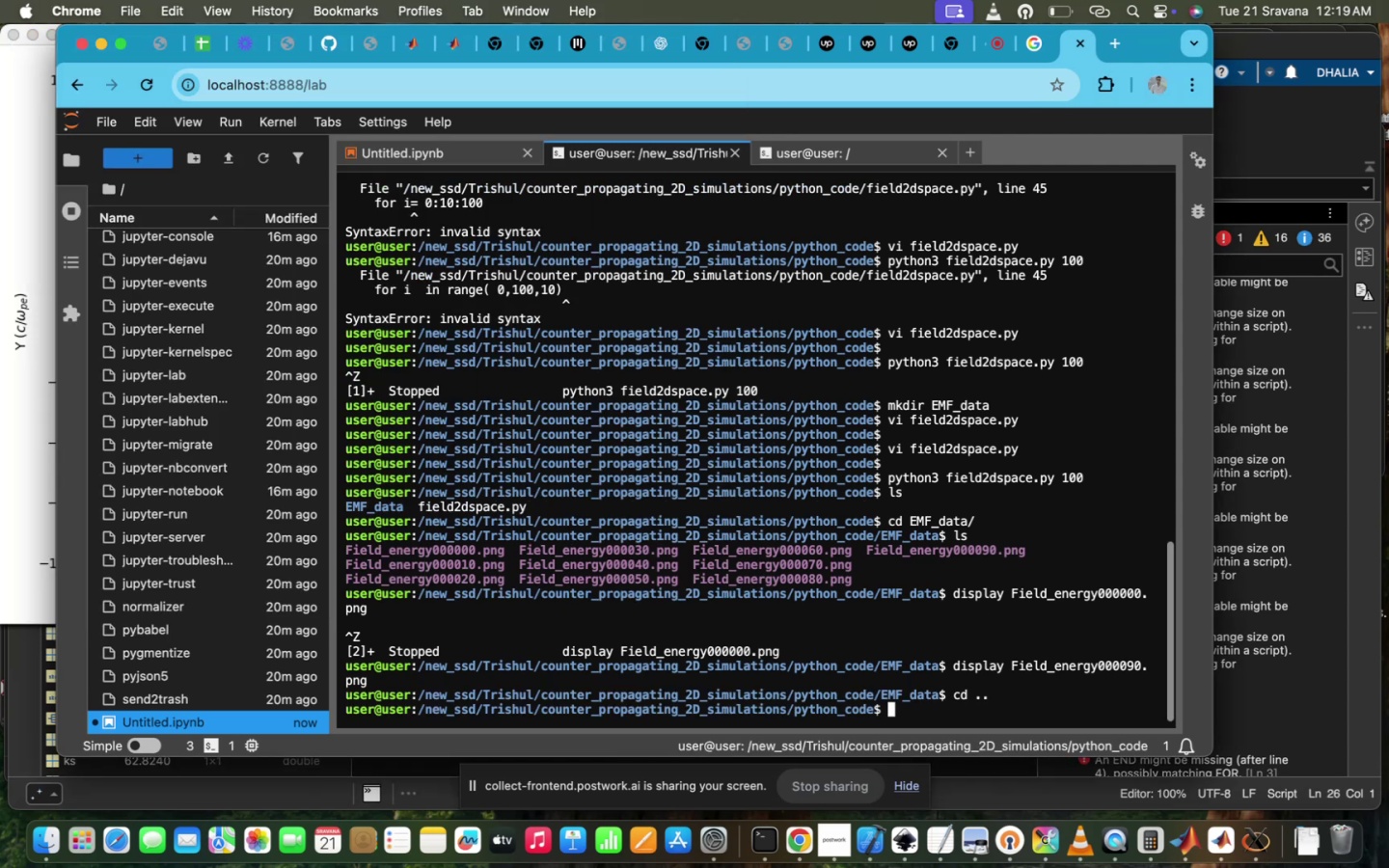 
type(lsvi f)
key(Tab)
 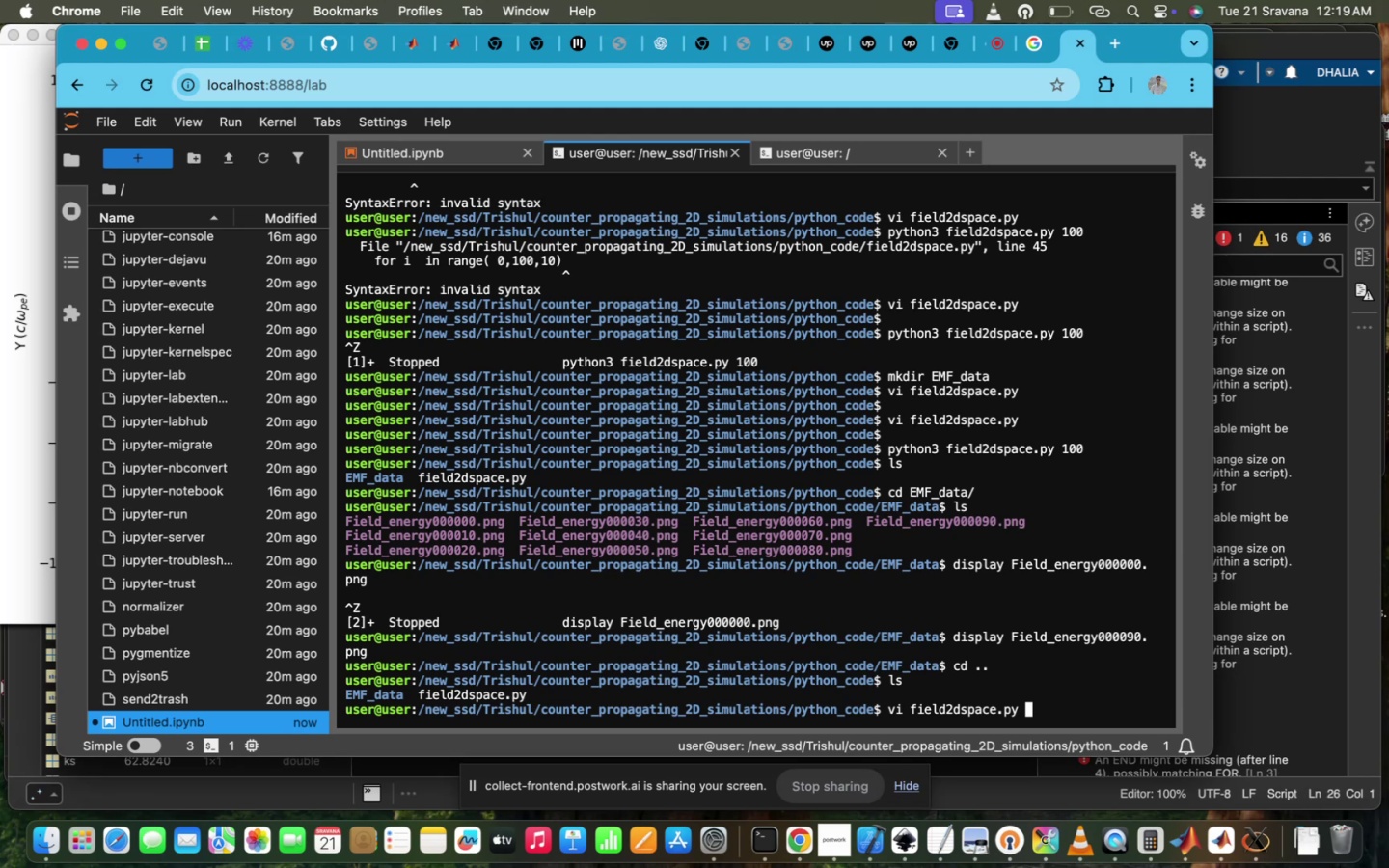 
hold_key(key=Enter, duration=0.36)
 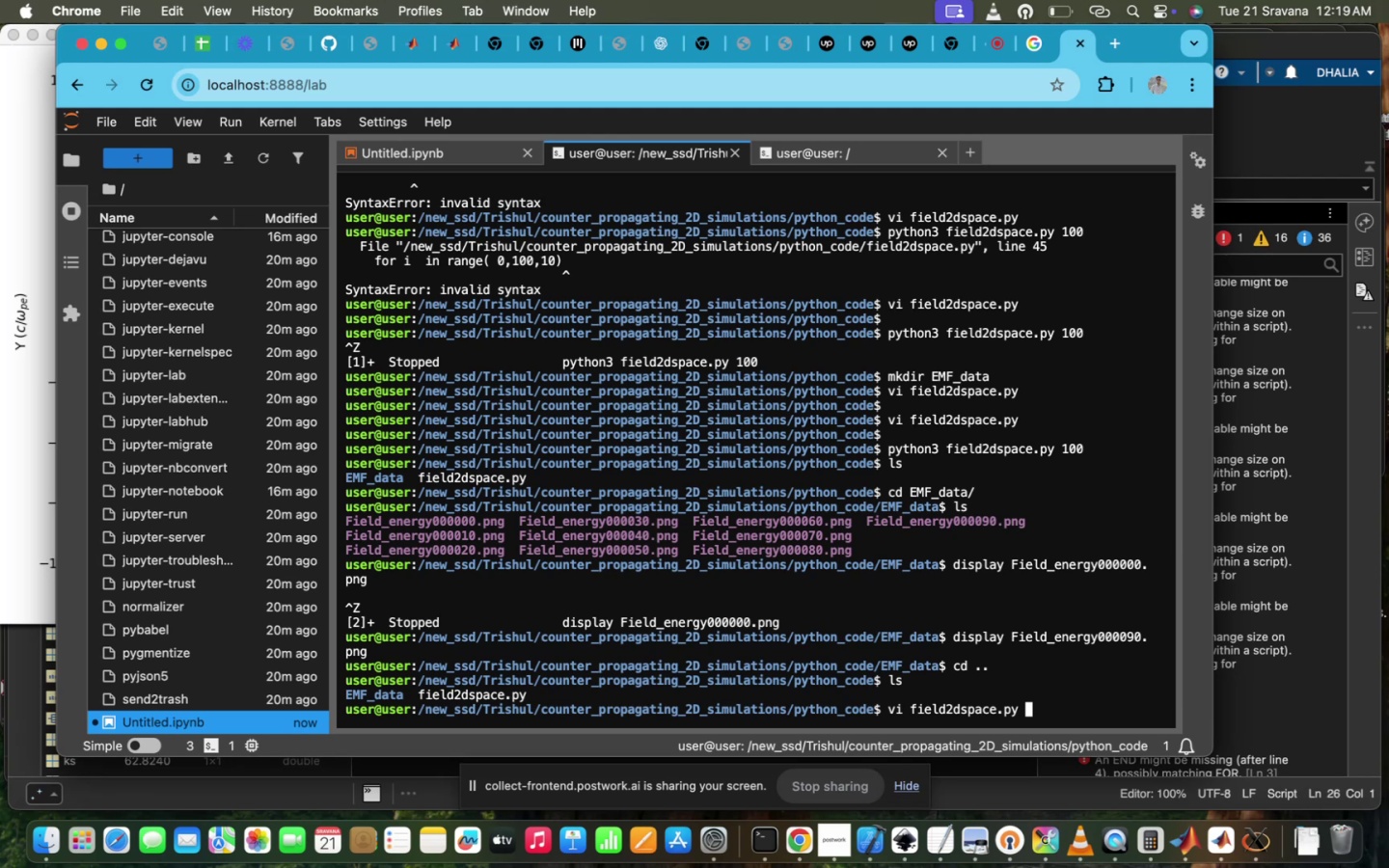 
hold_key(key=Enter, duration=0.66)
 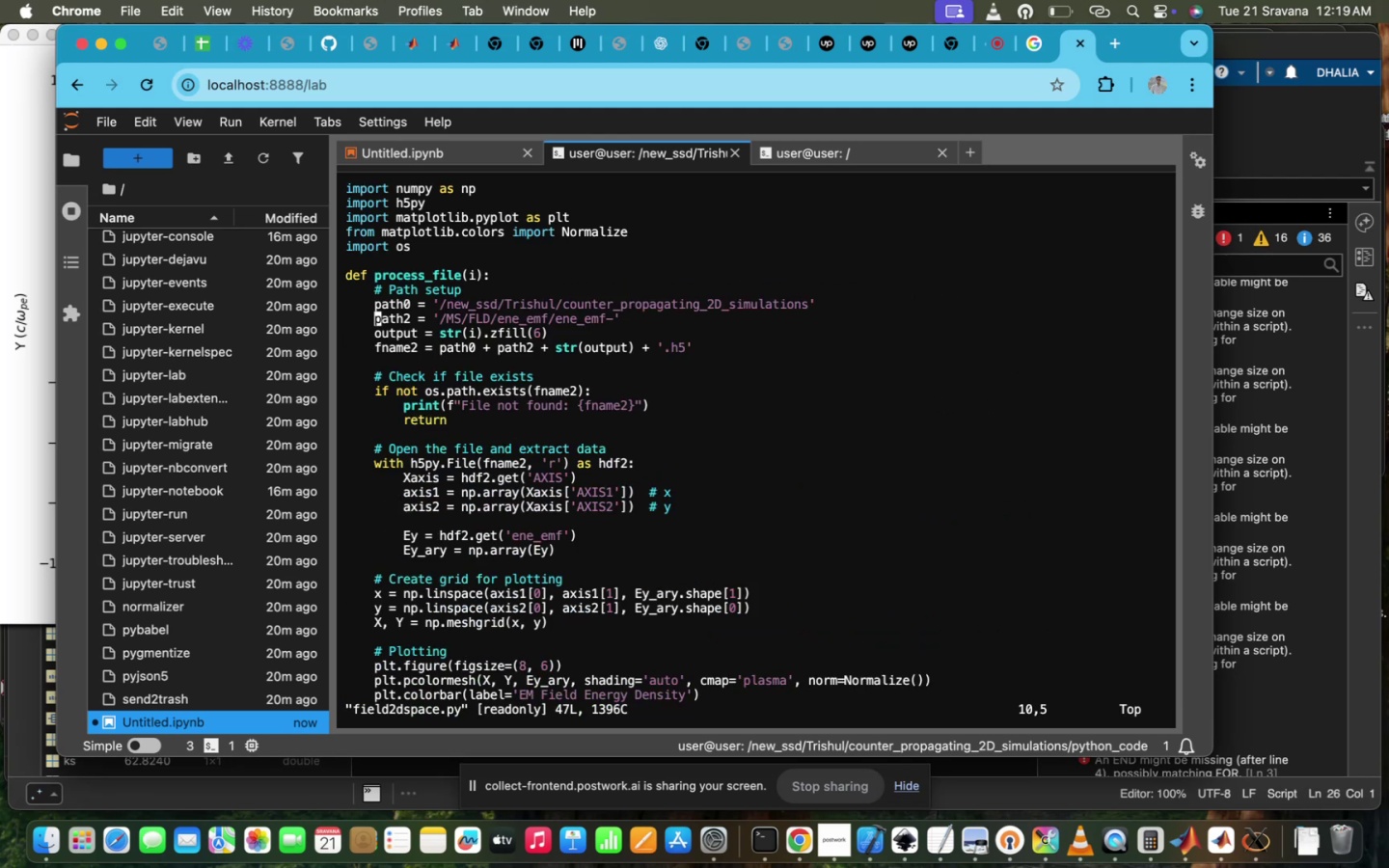 
scroll: coordinate [755, 573], scroll_direction: down, amount: 469.0
 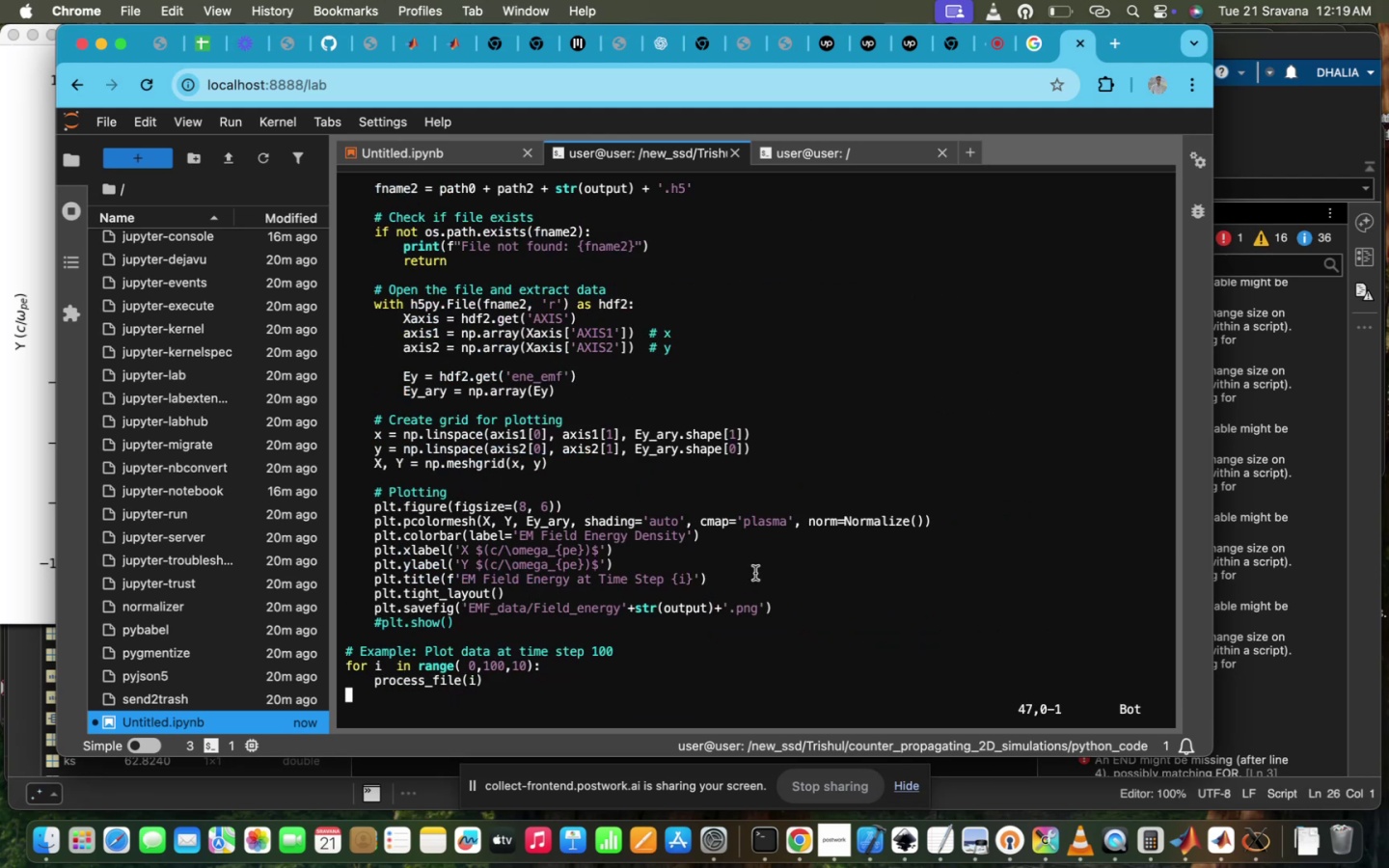 
key(ArrowUp)
 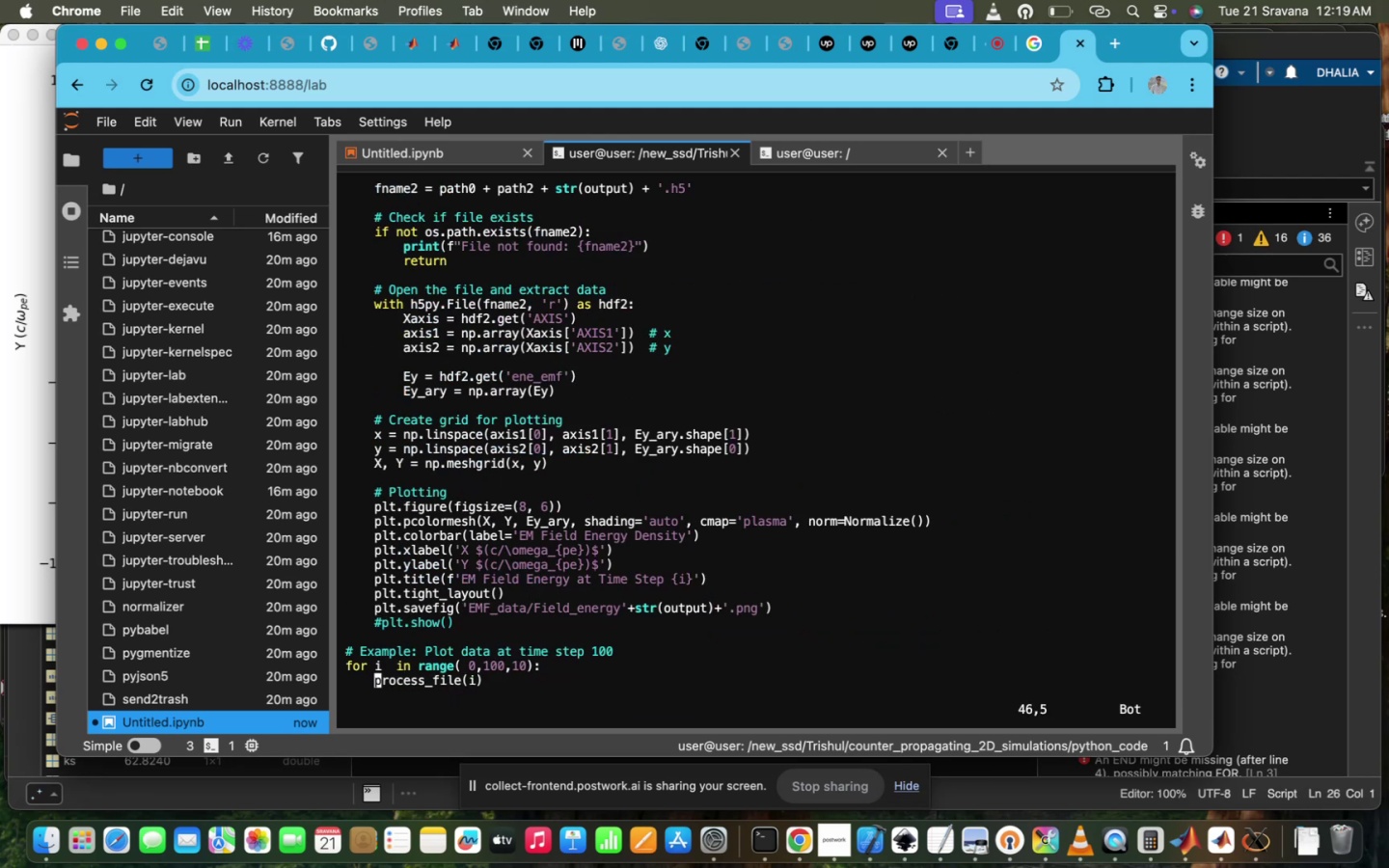 
key(ArrowUp)
 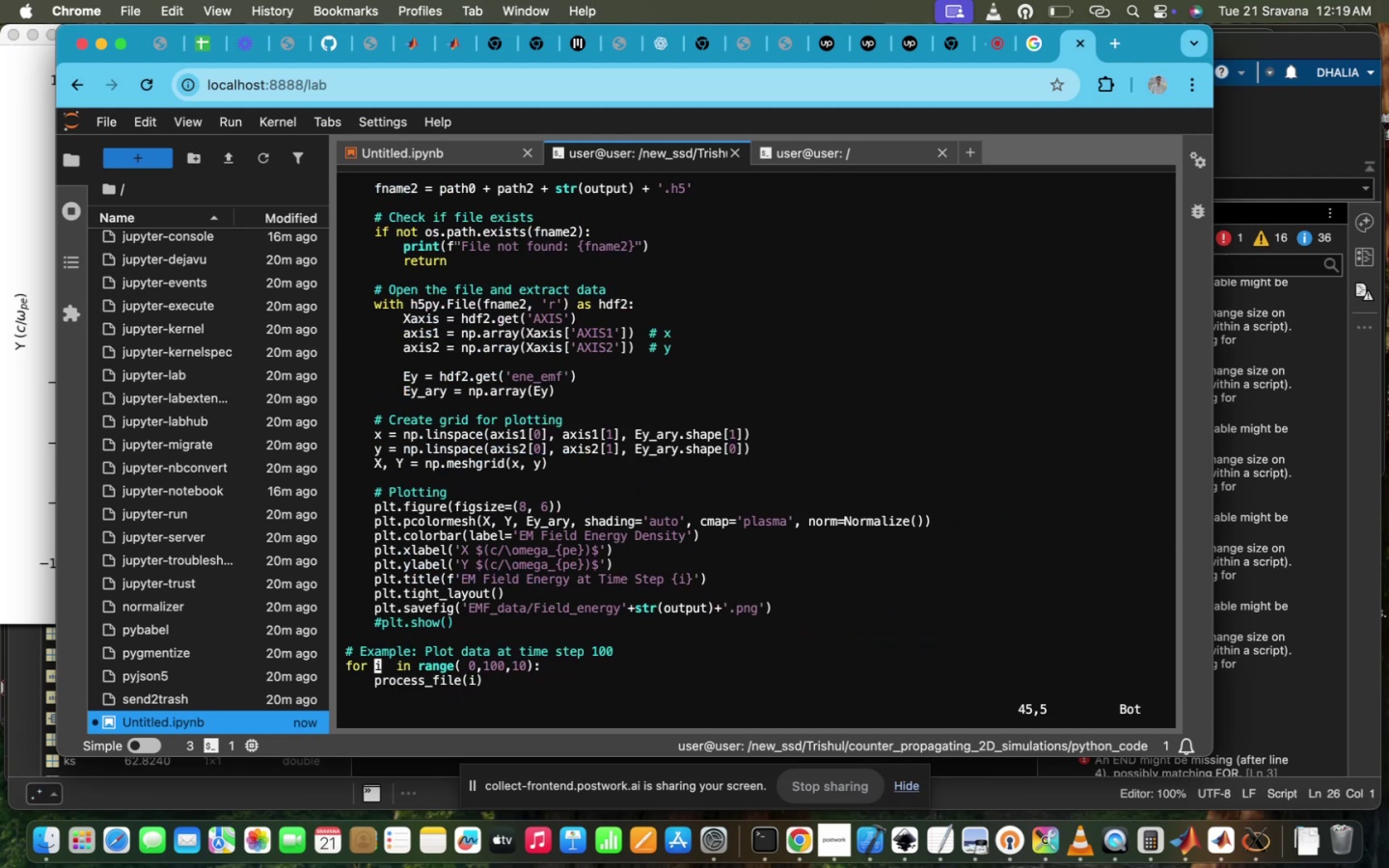 
hold_key(key=ArrowRight, duration=1.41)
 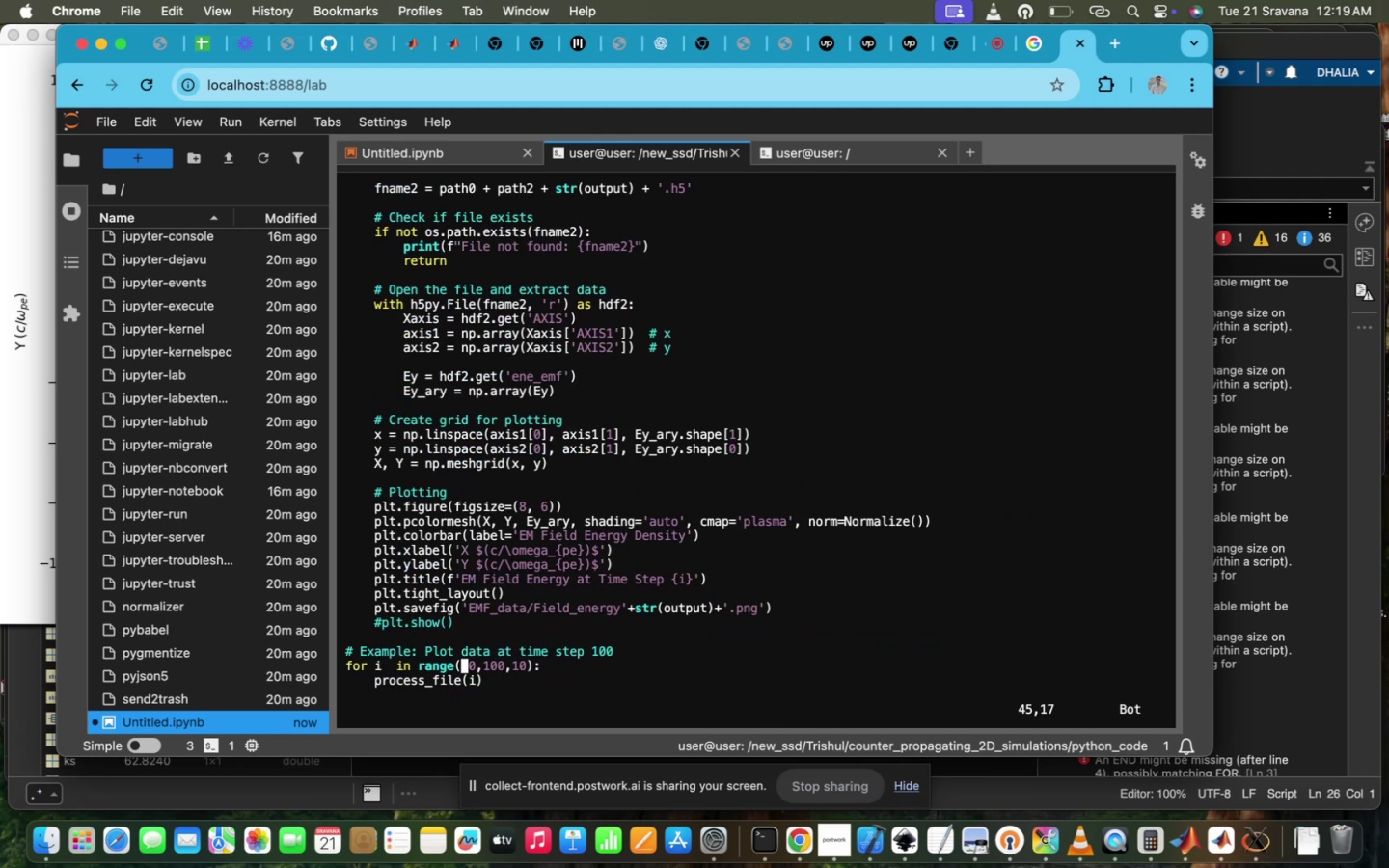 
key(ArrowRight)
 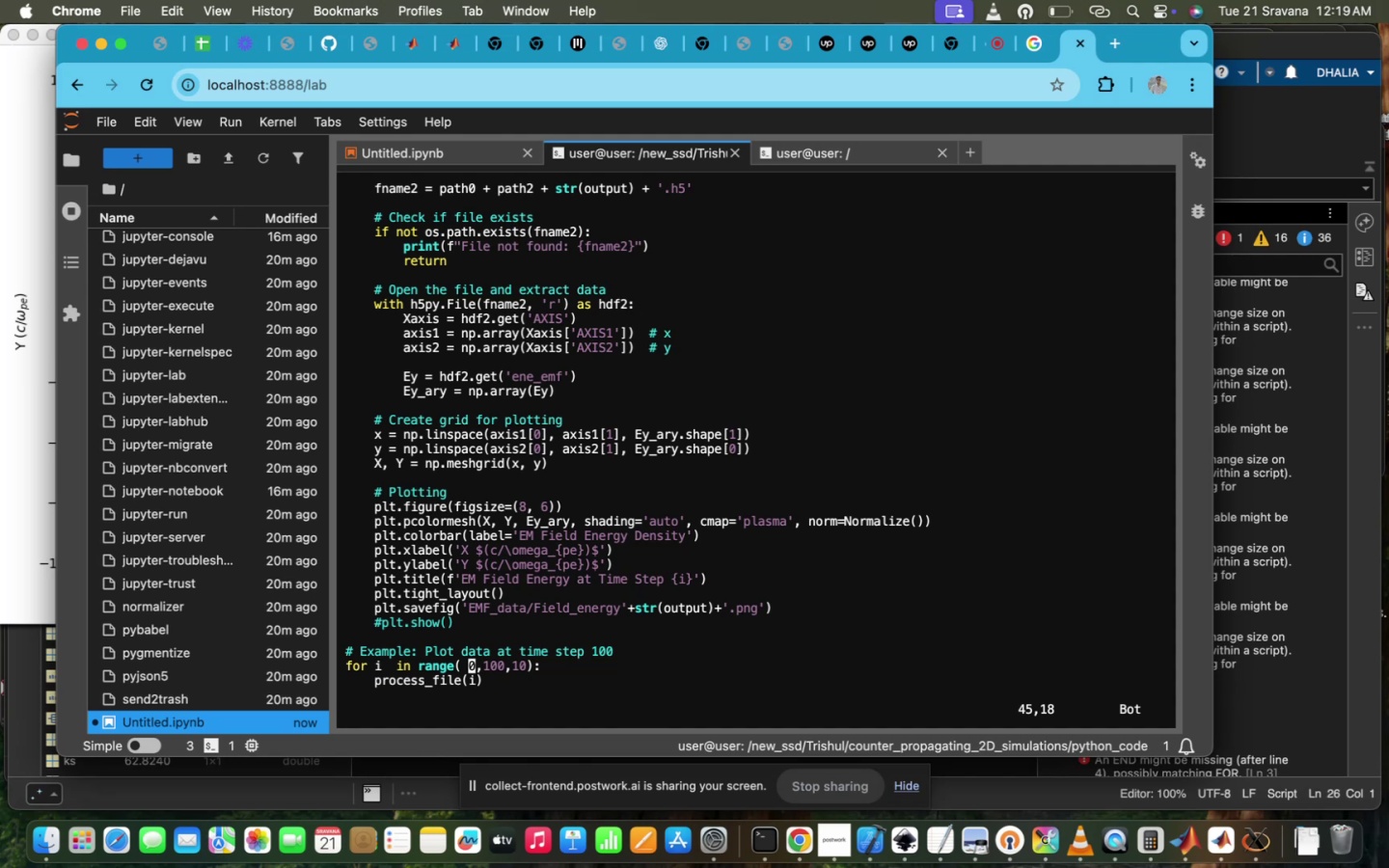 
key(ArrowRight)
 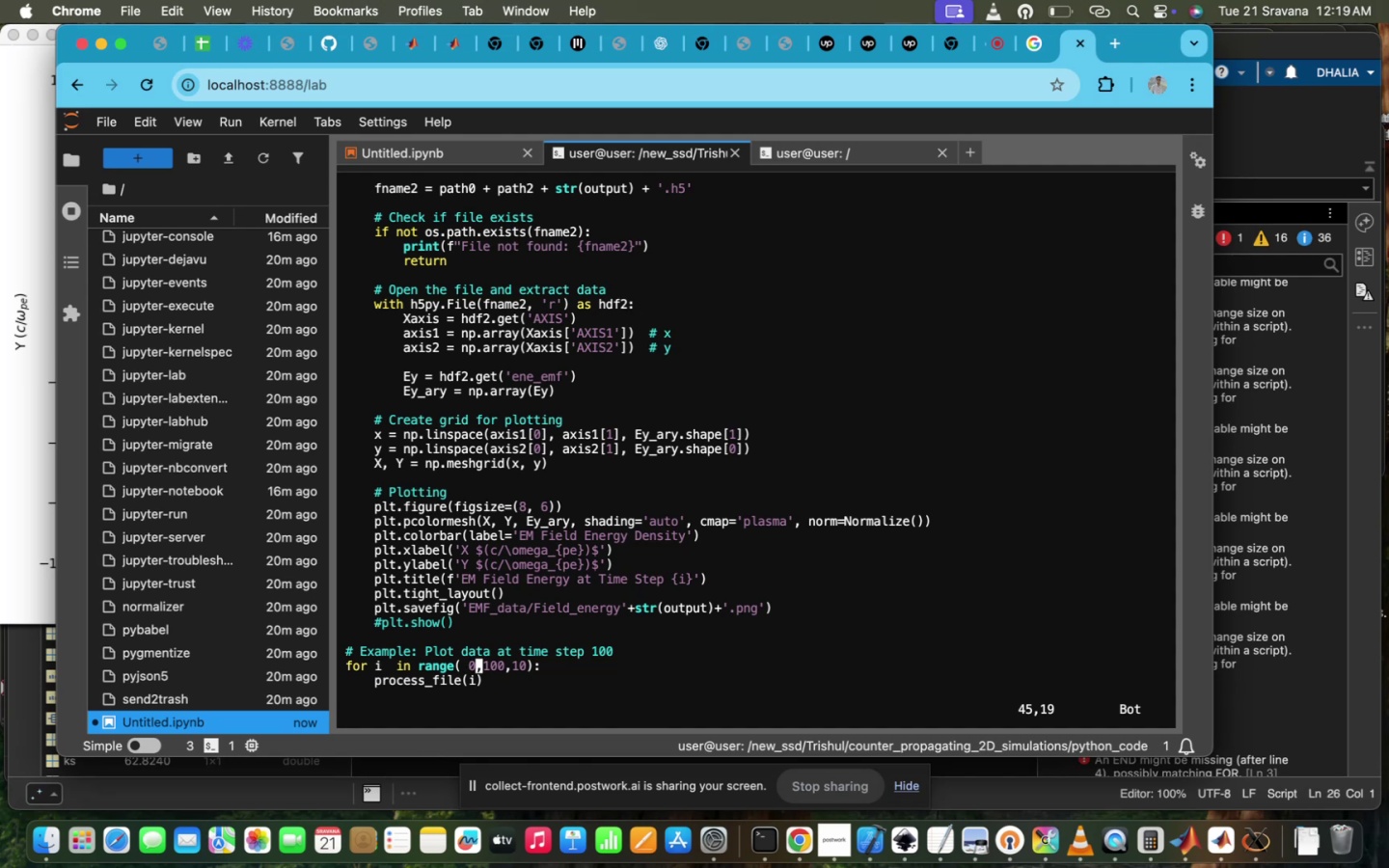 
type(i)
key(Backspace)
type(100)
 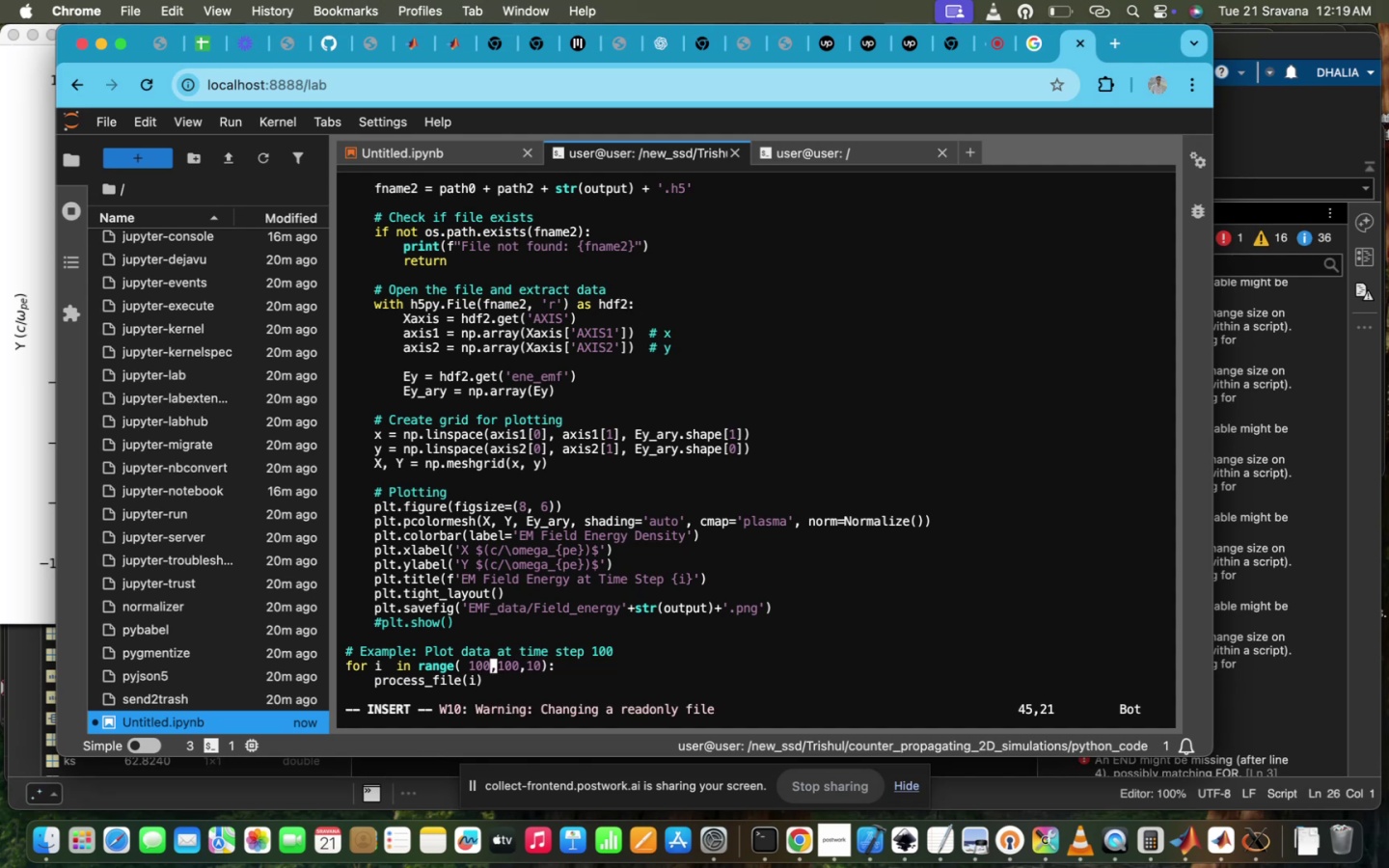 
key(ArrowRight)
 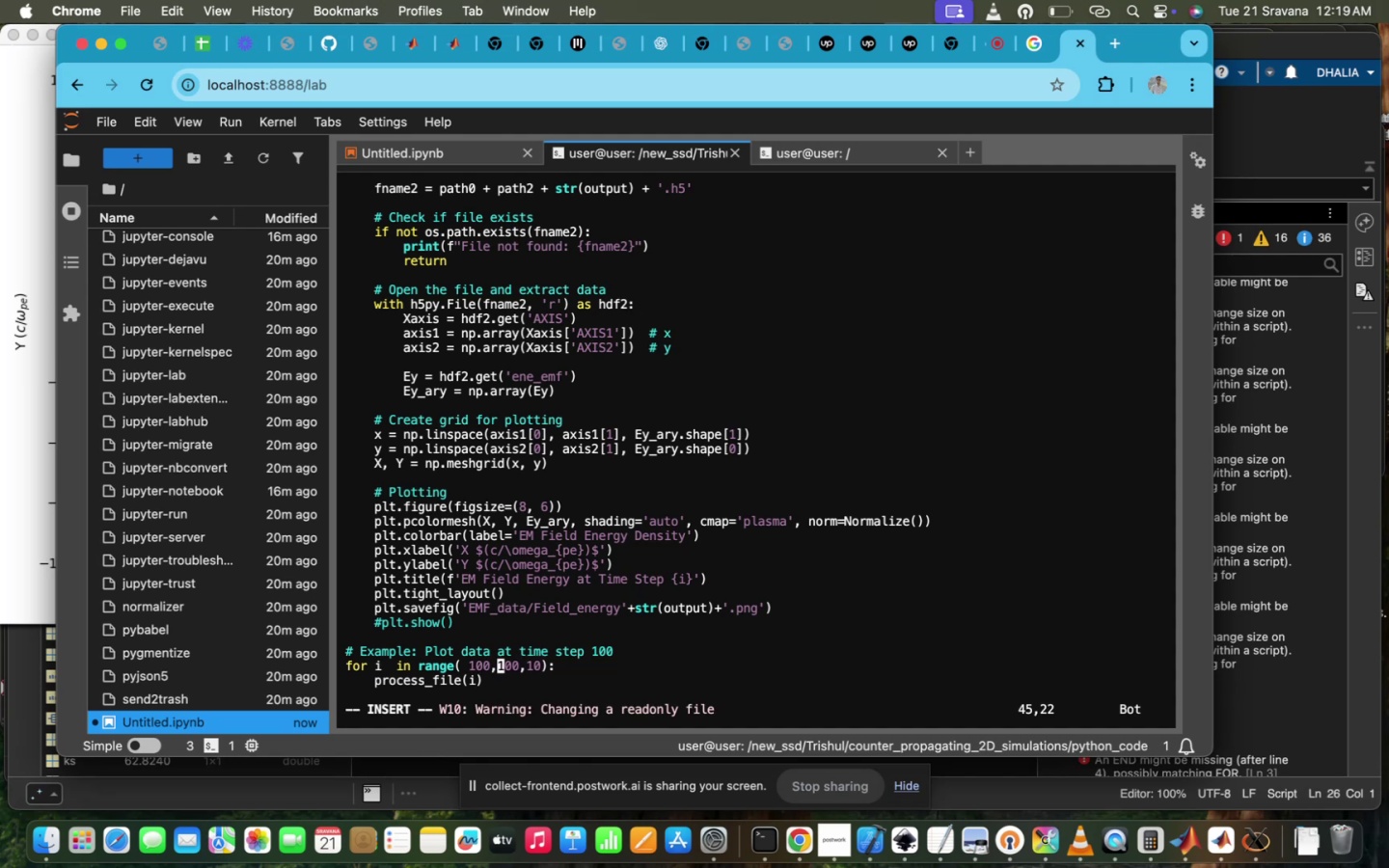 
hold_key(key=ArrowRight, duration=0.31)
 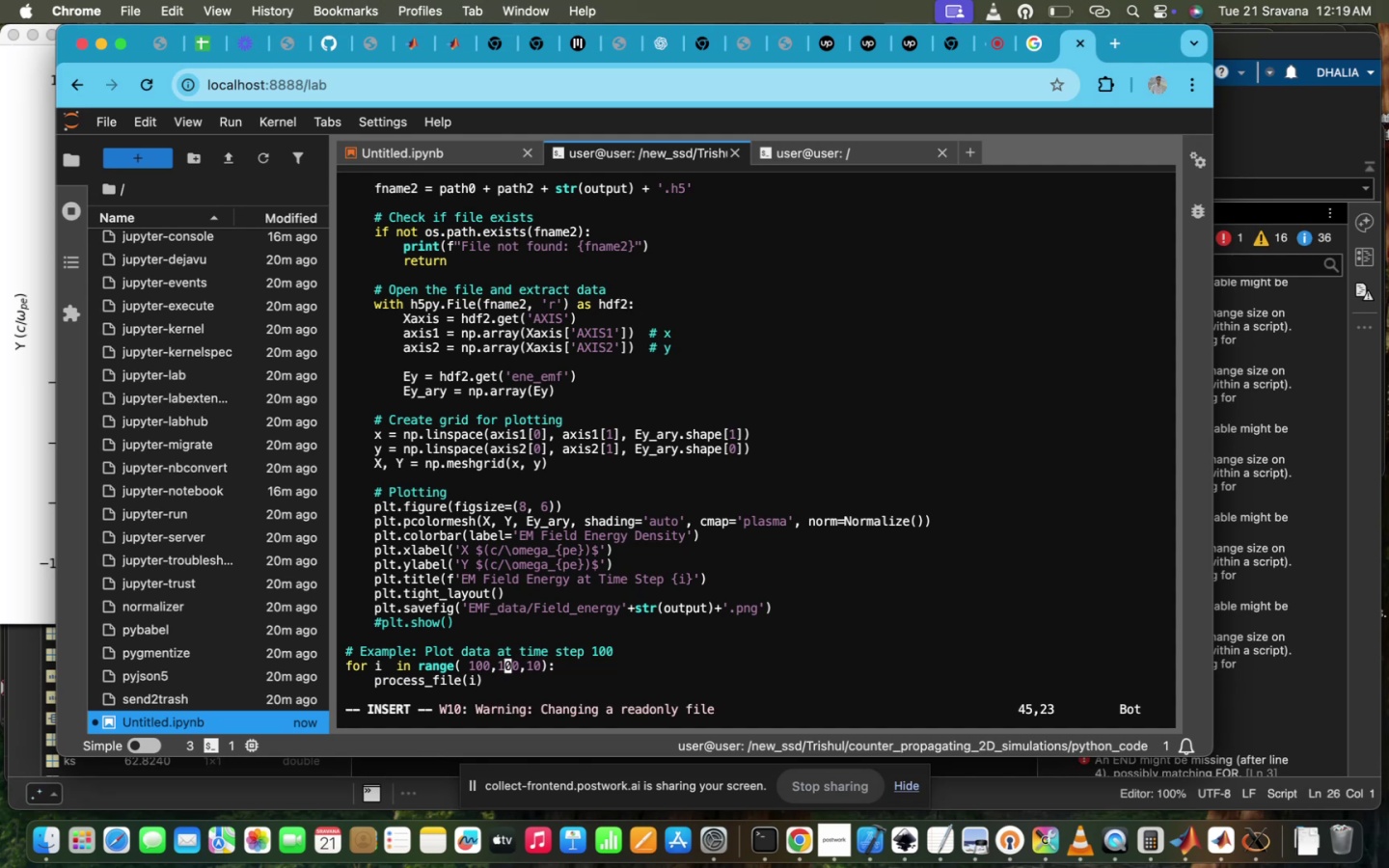 
key(Backspace)
type(2)
key(Escape)
type(:wq!)
 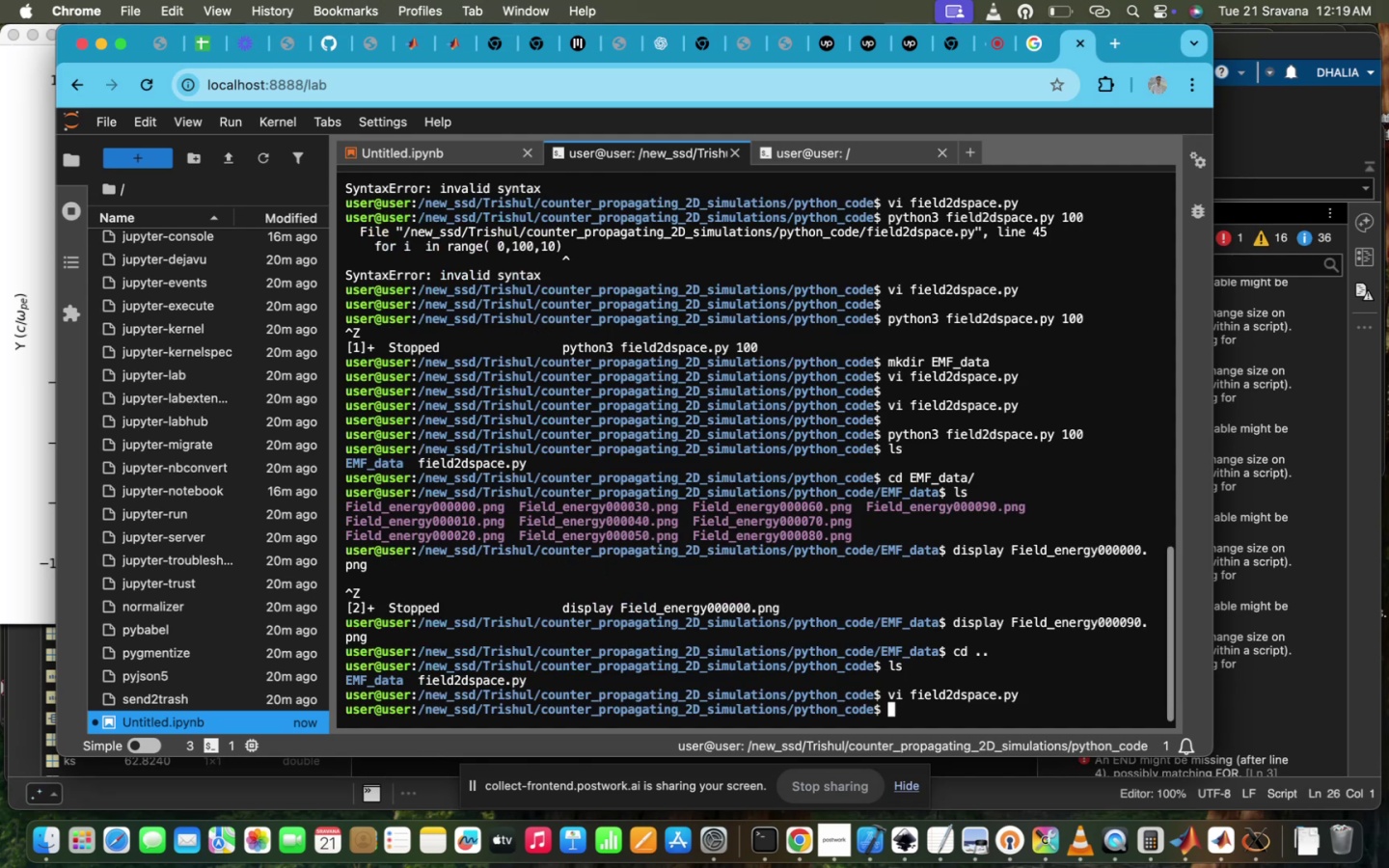 
 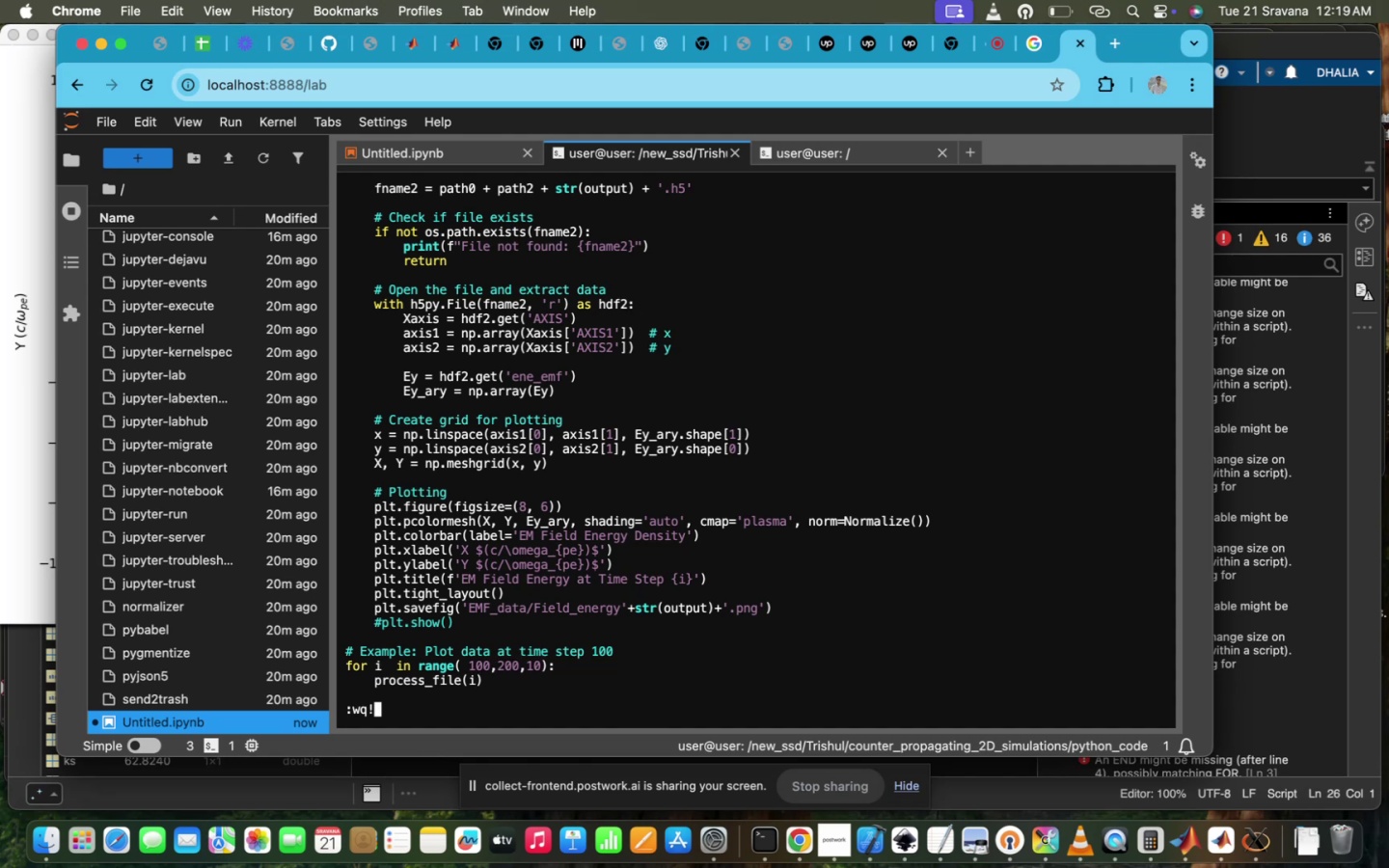 
key(Enter)
 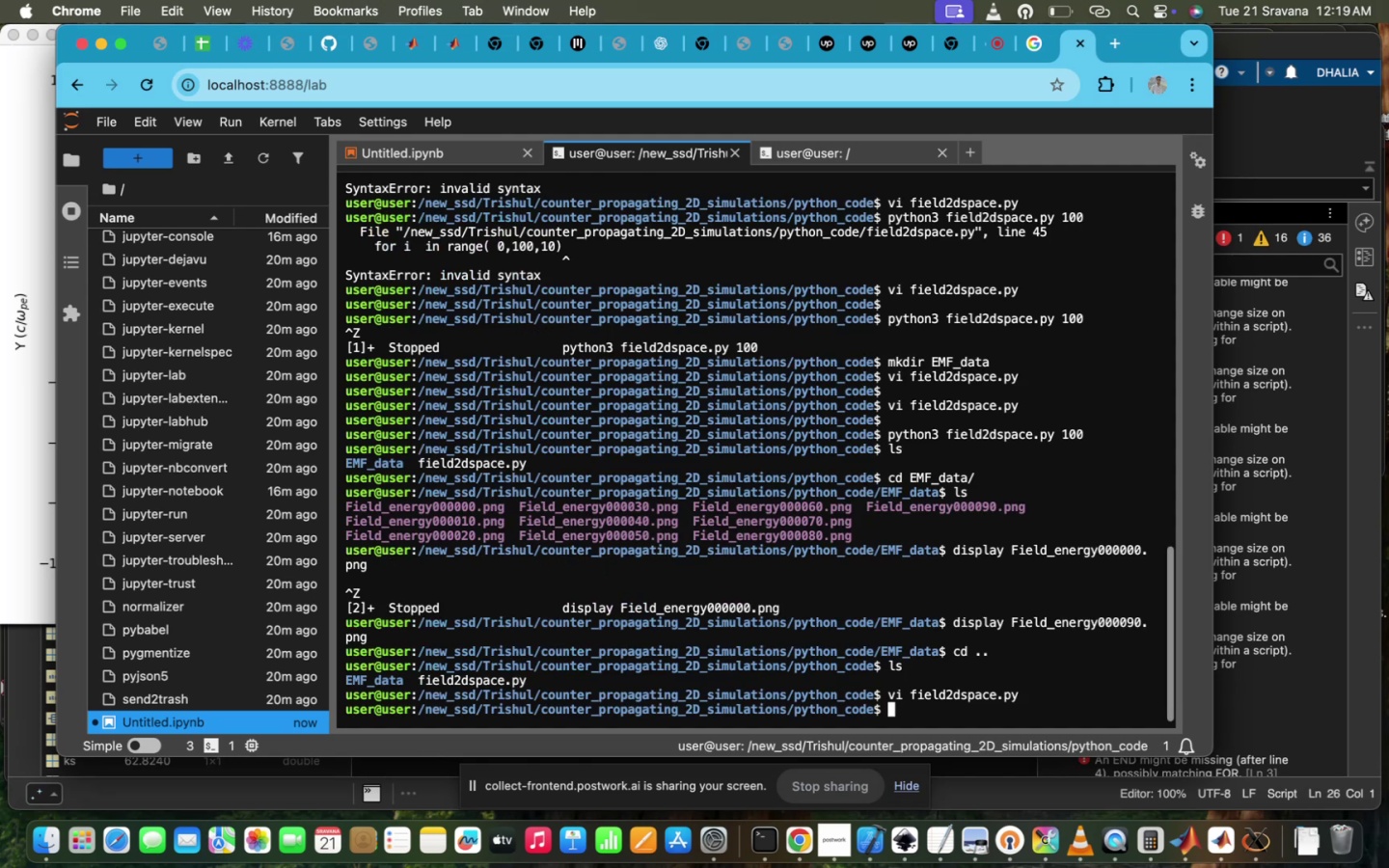 
key(ArrowUp)
 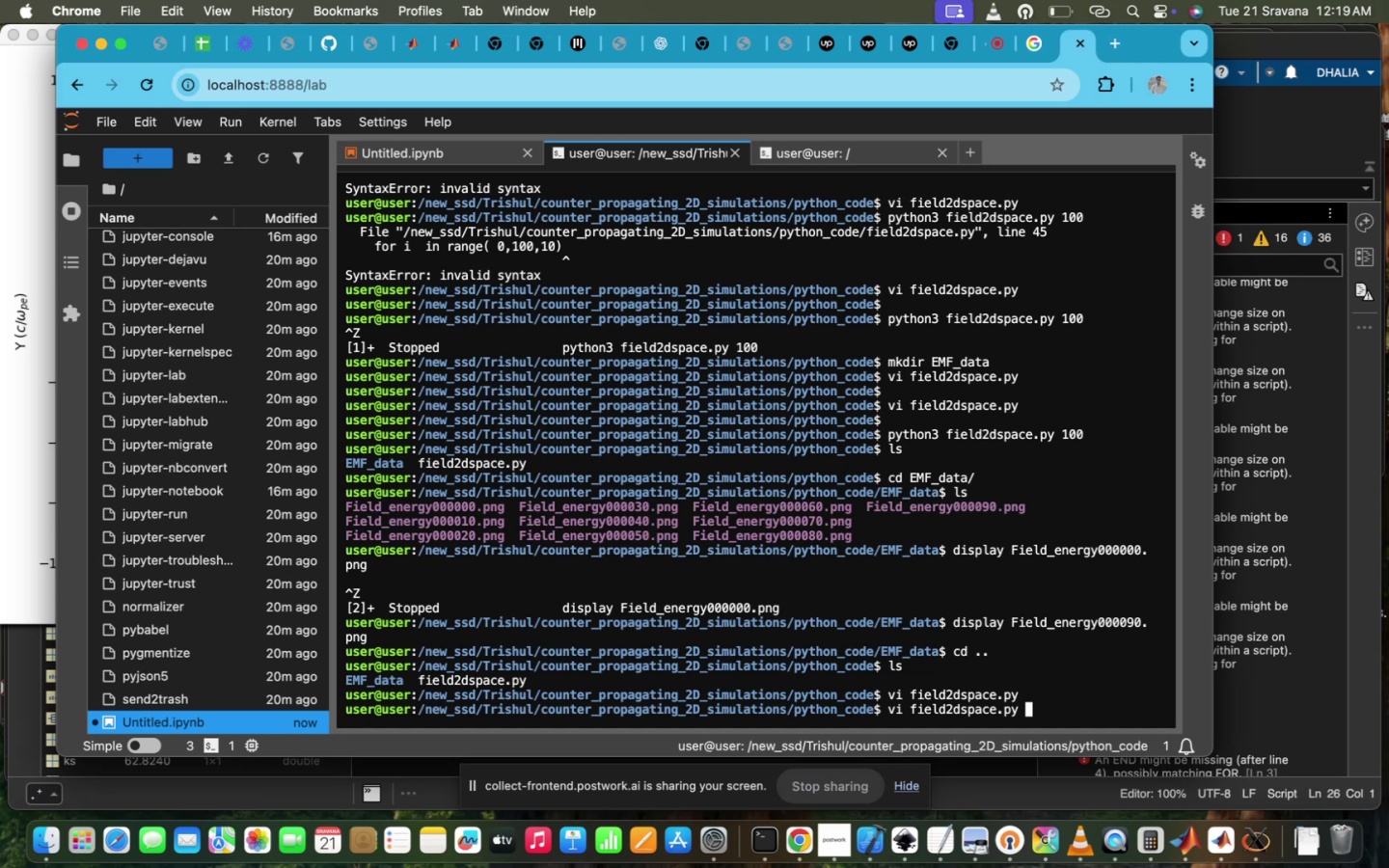 
key(ArrowUp)
 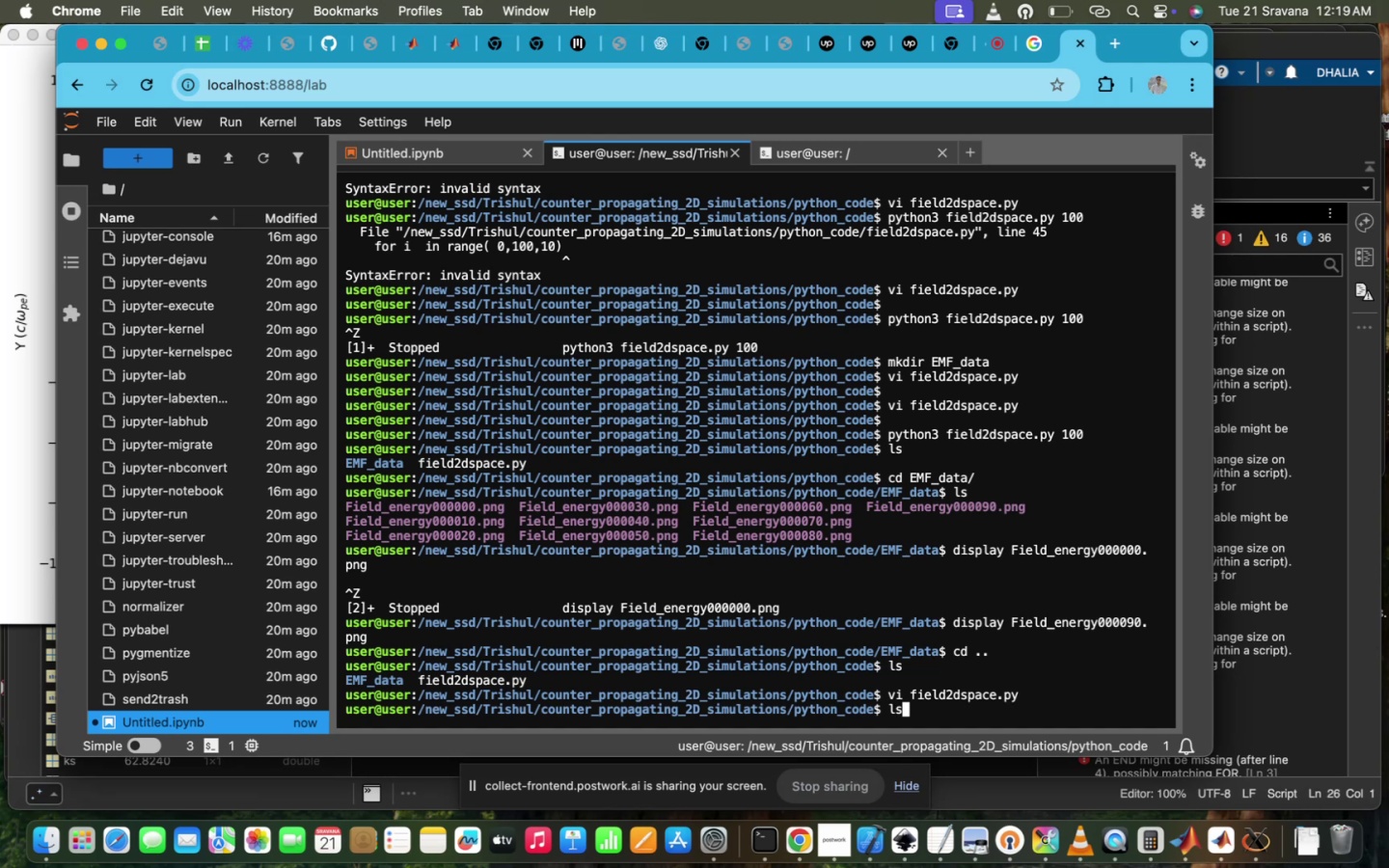 
key(ArrowUp)
 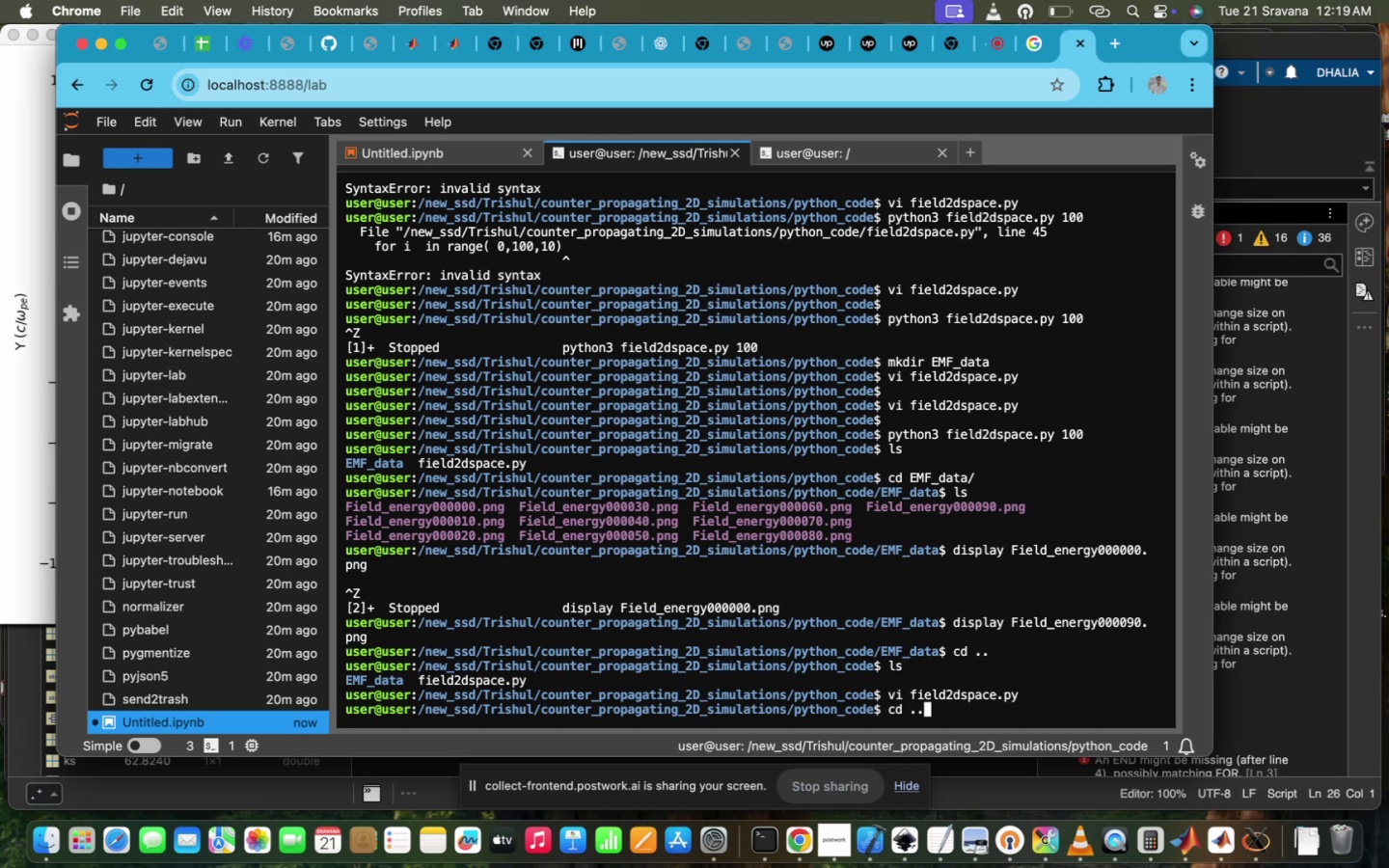 
key(ArrowUp)
 